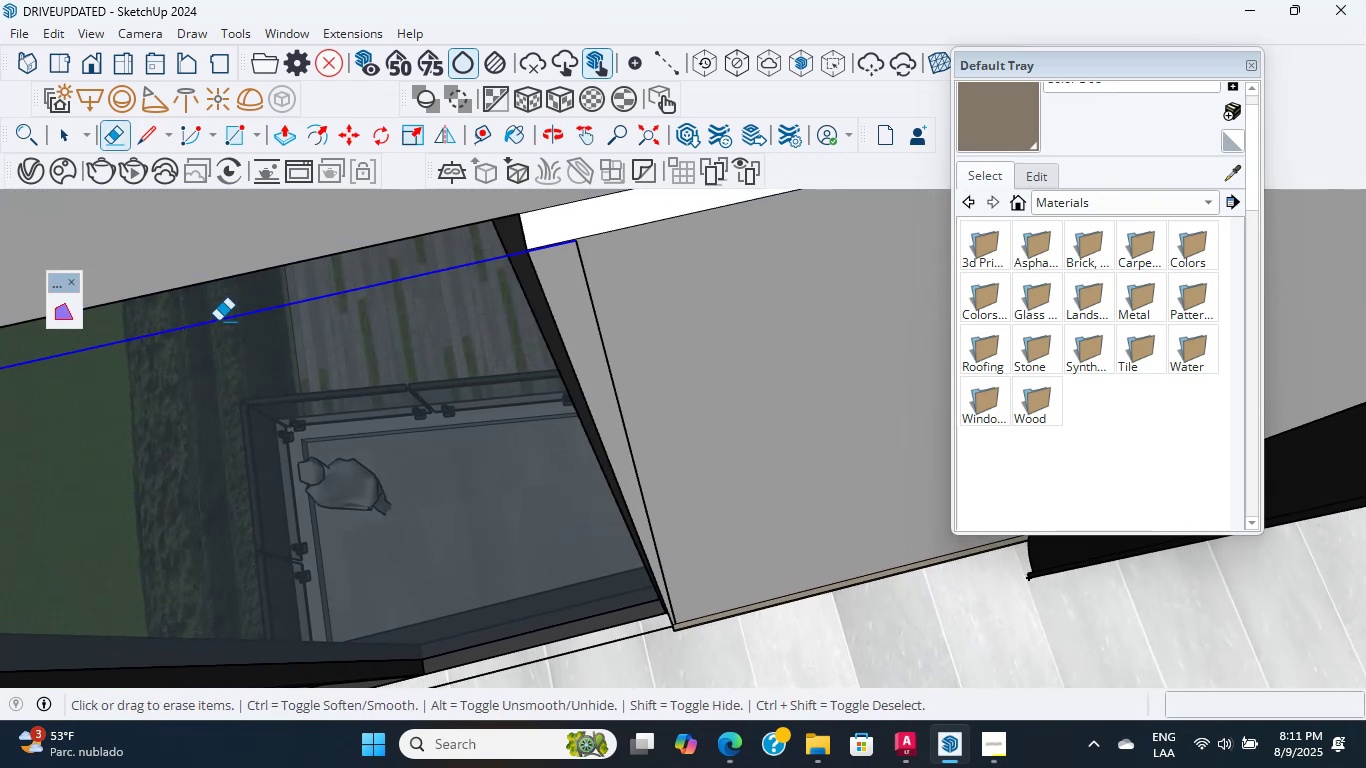 
scroll: coordinate [279, 338], scroll_direction: down, amount: 10.0
 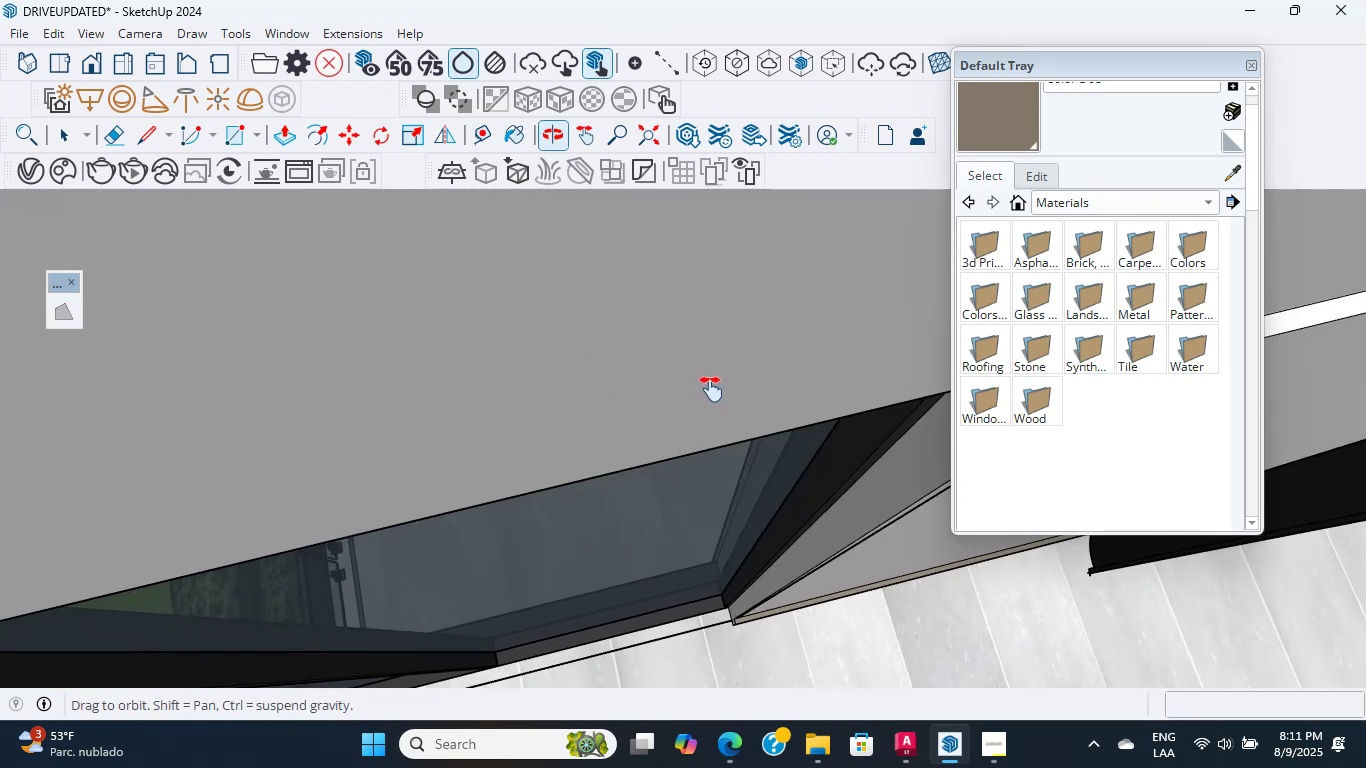 
hold_key(key=ShiftLeft, duration=1.03)
 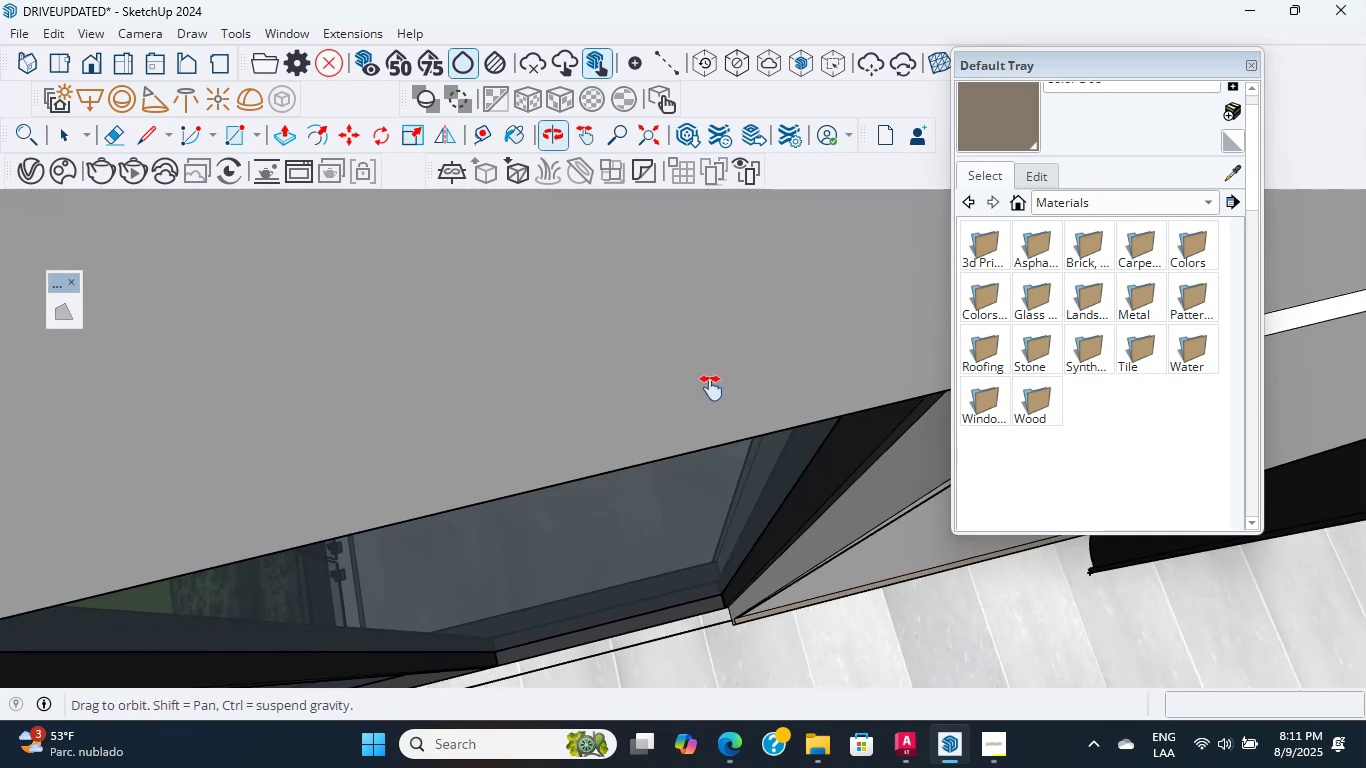 
scroll: coordinate [452, 416], scroll_direction: down, amount: 34.0
 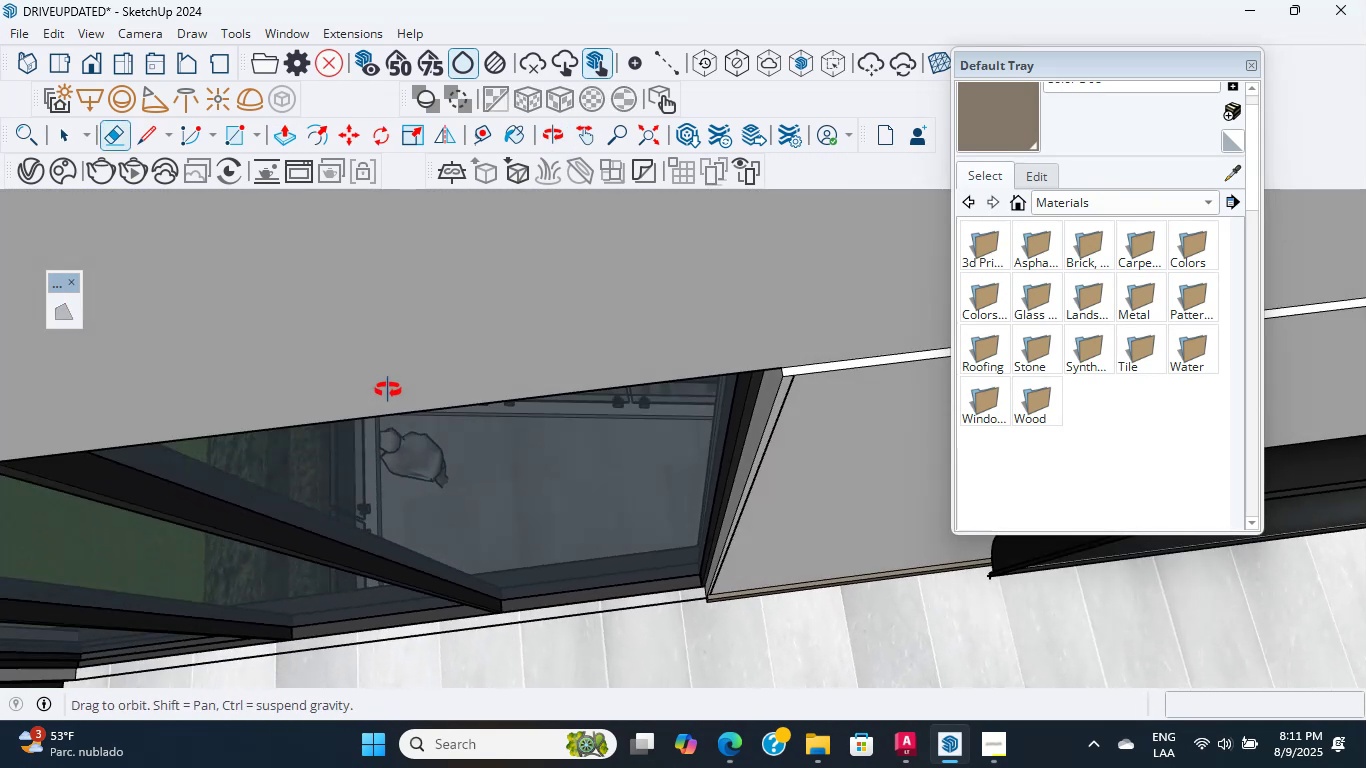 
hold_key(key=ShiftLeft, duration=0.68)
 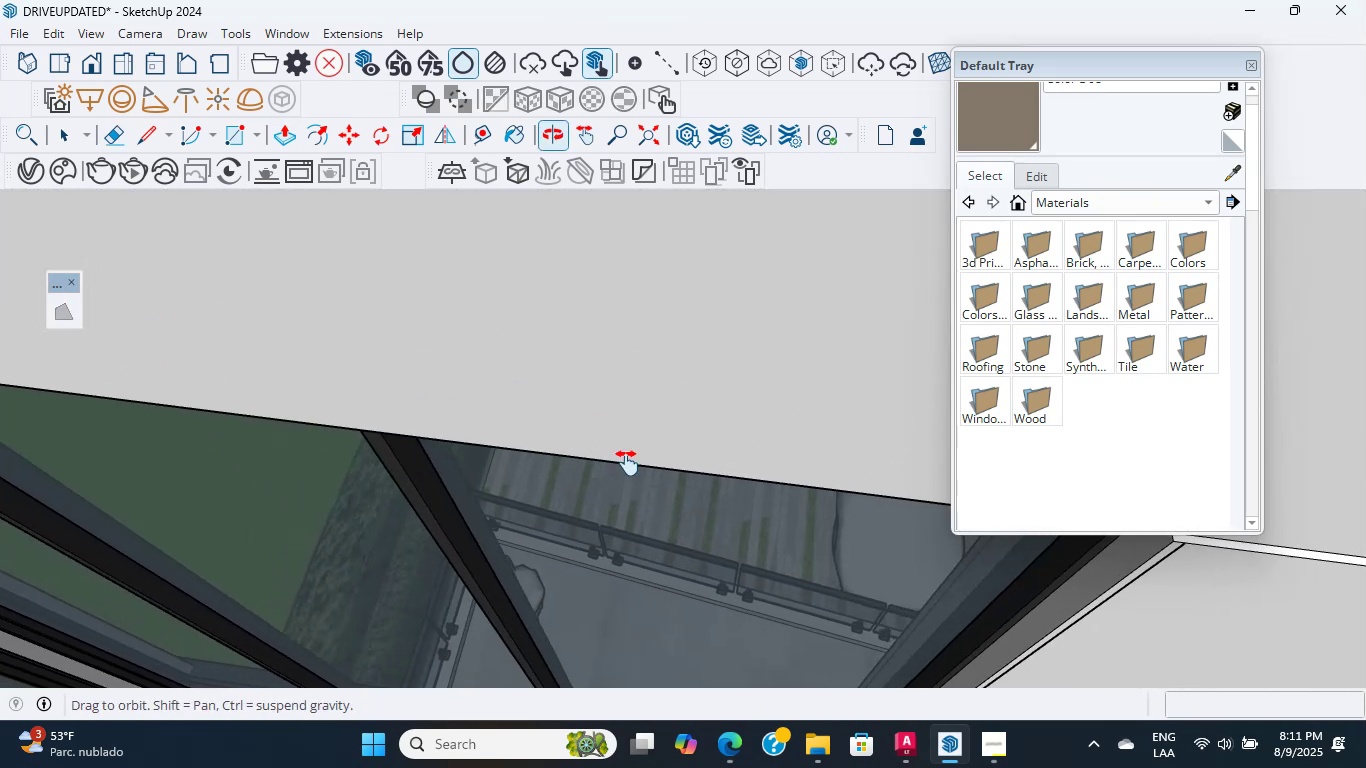 
scroll: coordinate [234, 487], scroll_direction: down, amount: 34.0
 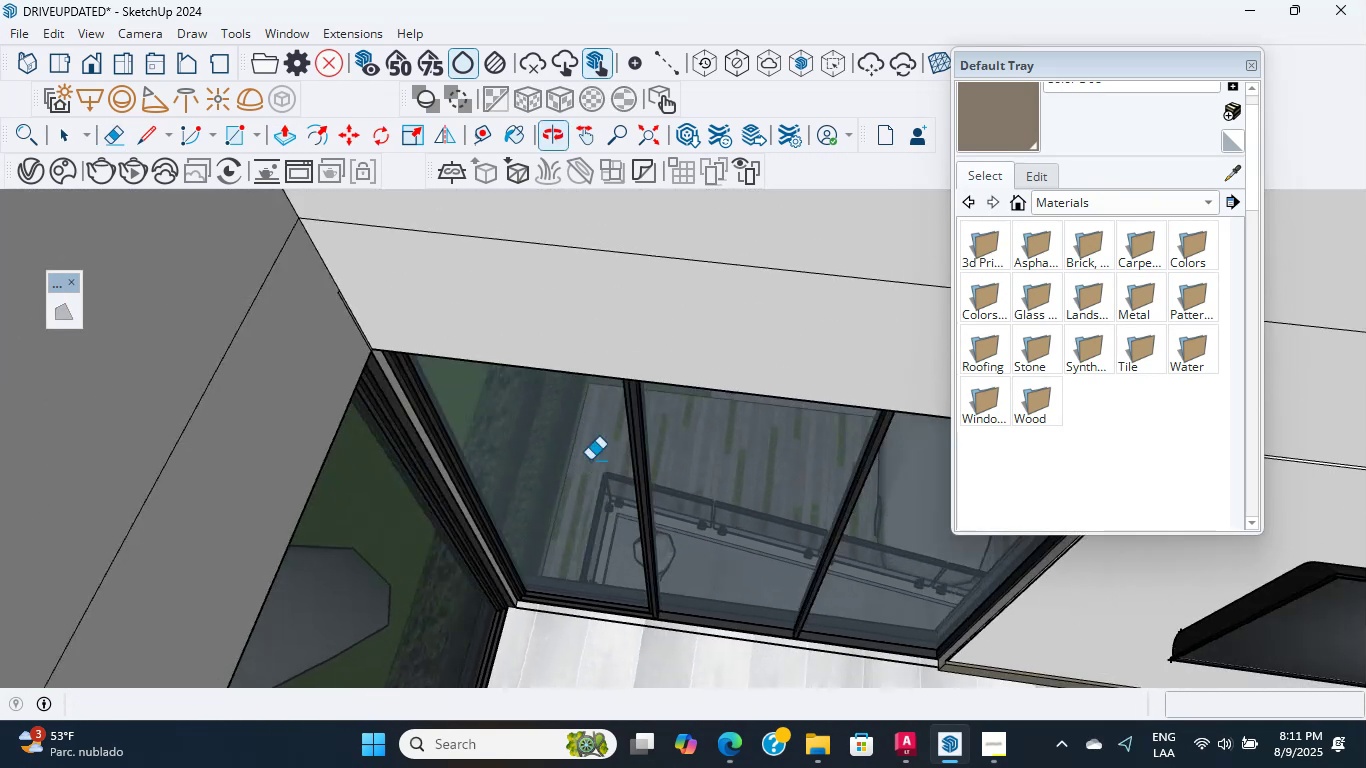 
hold_key(key=ShiftLeft, duration=0.73)
 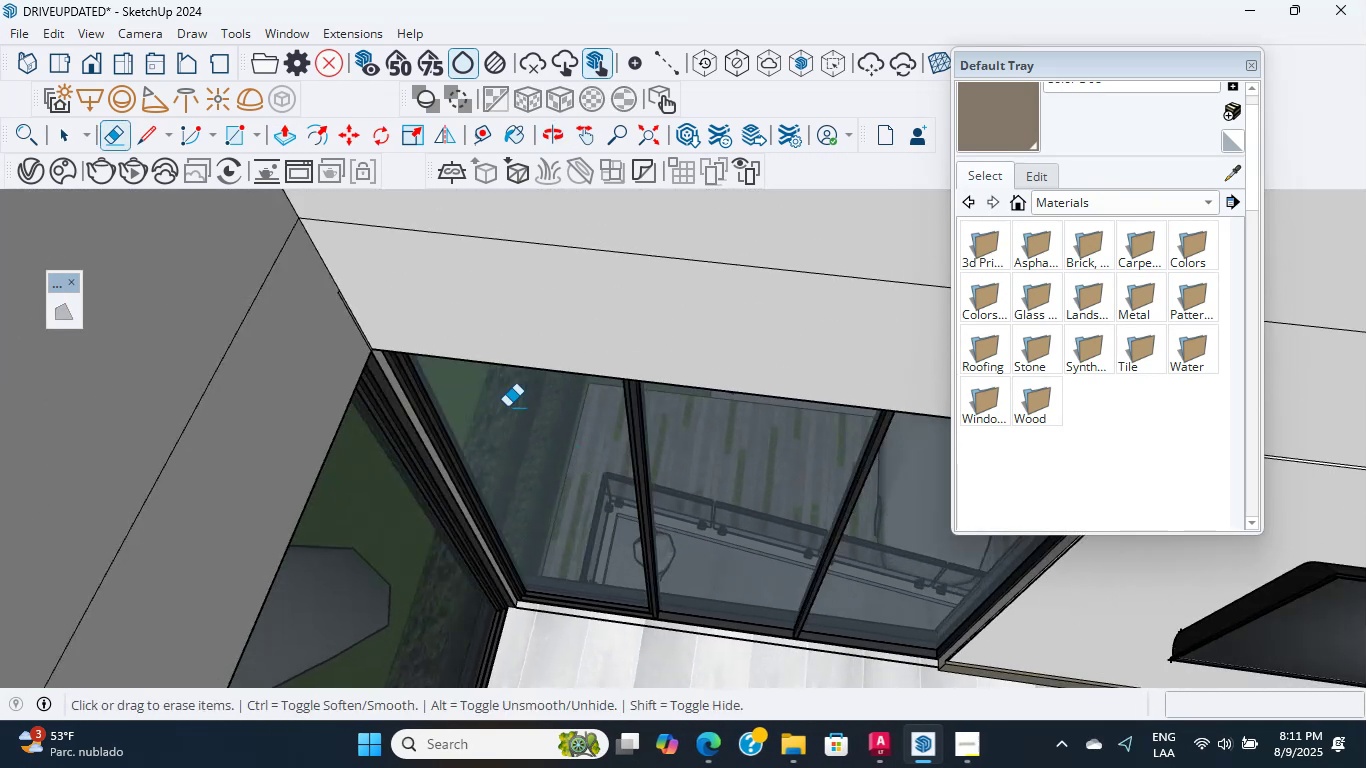 
scroll: coordinate [310, 299], scroll_direction: up, amount: 33.0
 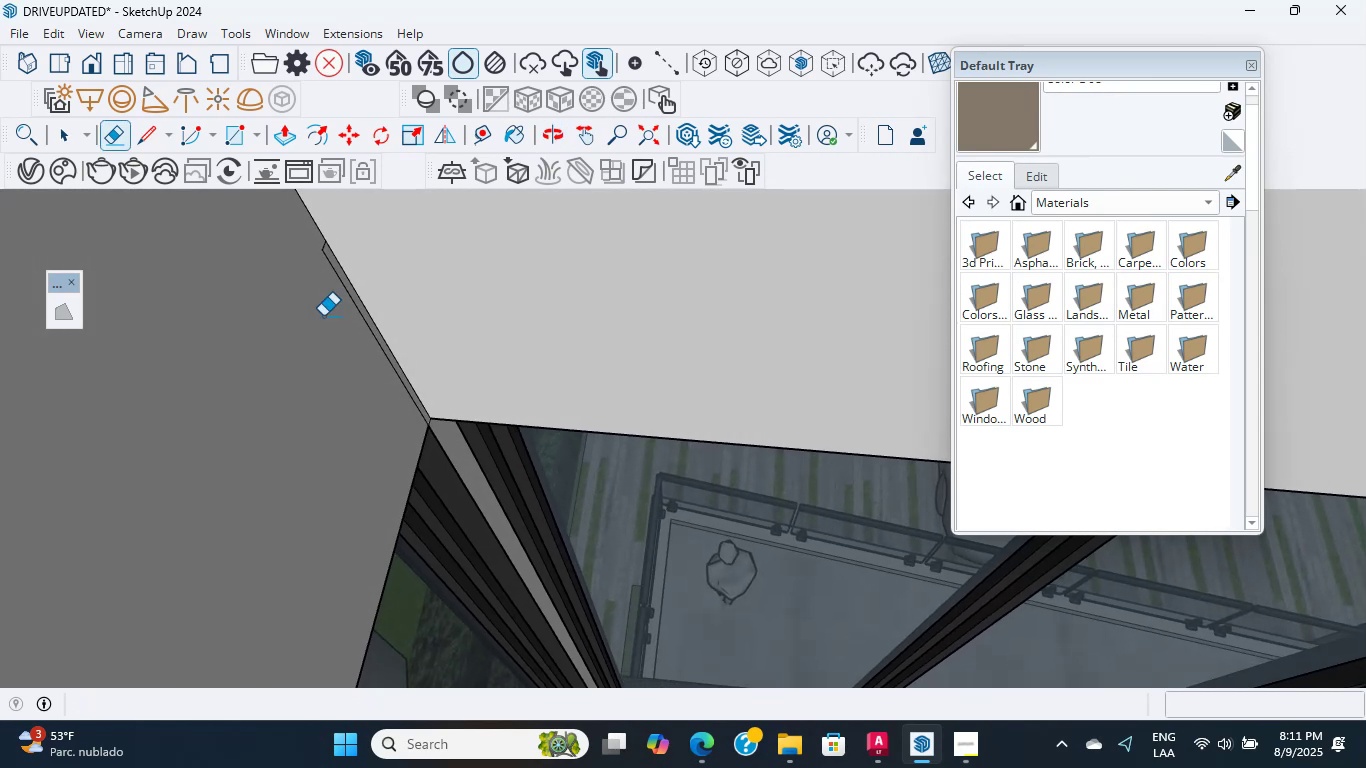 
hold_key(key=ShiftLeft, duration=0.35)
 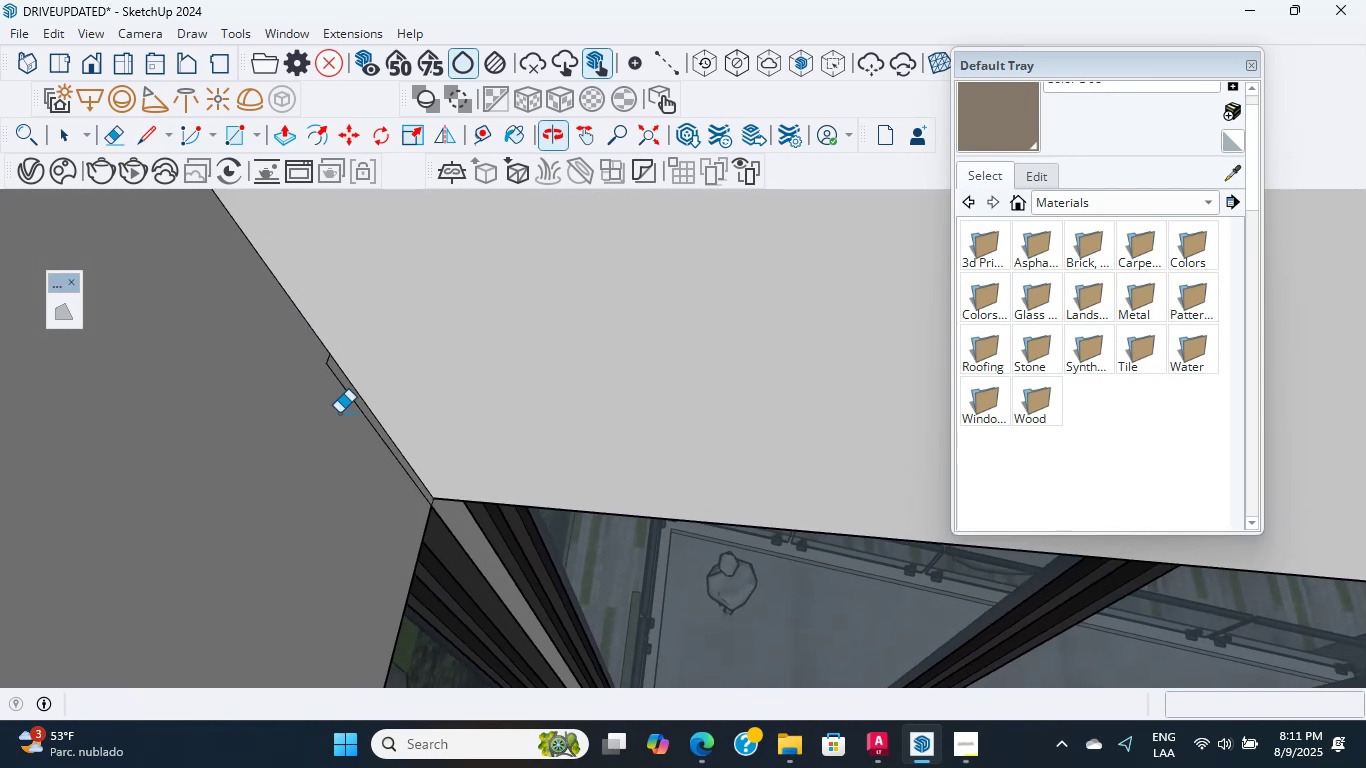 
scroll: coordinate [314, 379], scroll_direction: up, amount: 21.0
 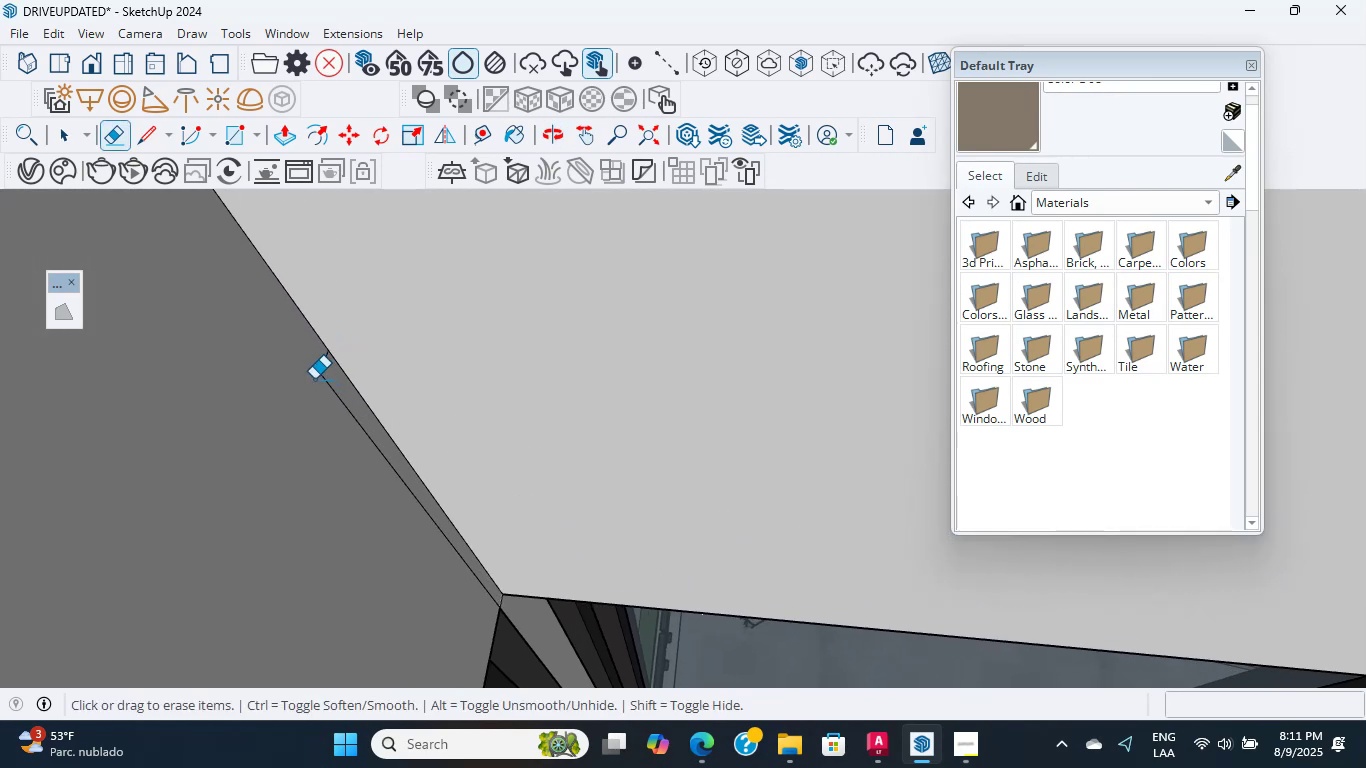 
left_click_drag(start_coordinate=[314, 379], to_coordinate=[324, 376])
 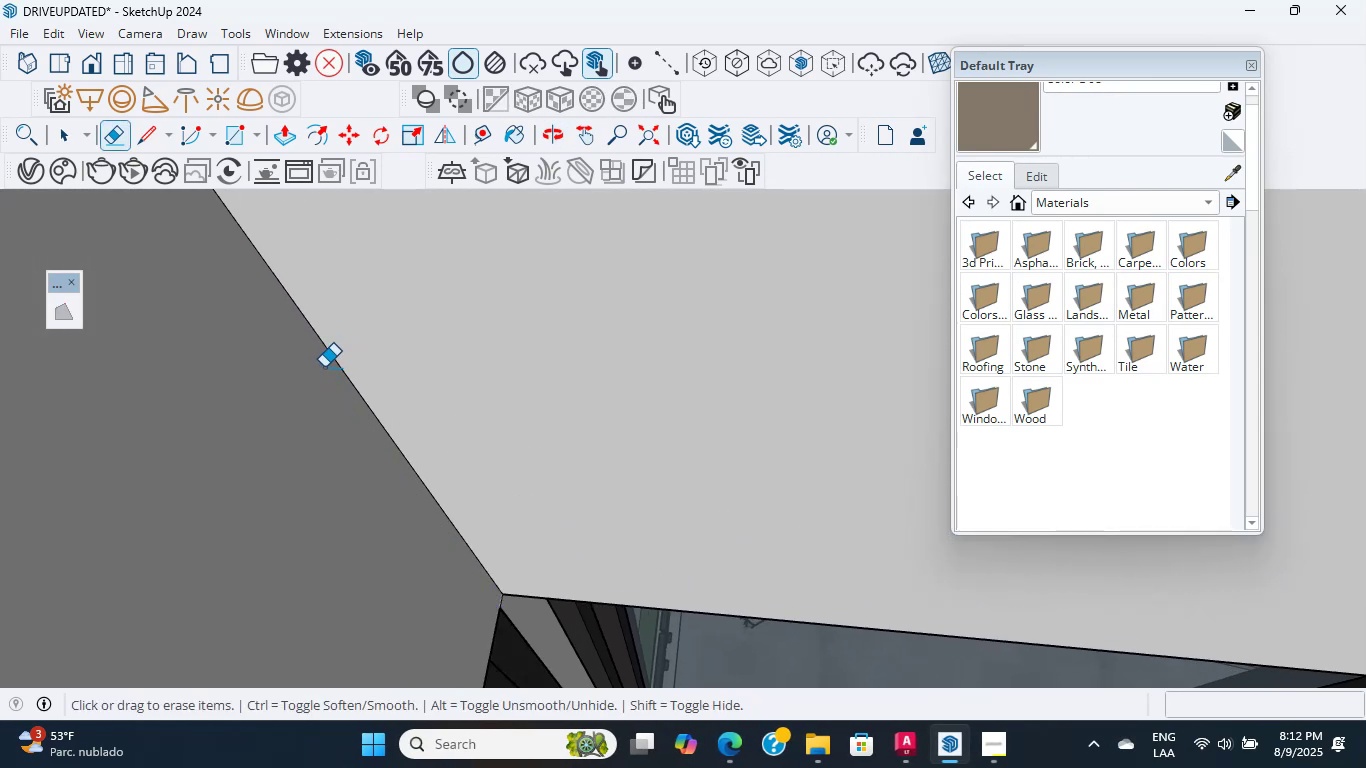 
scroll: coordinate [482, 487], scroll_direction: down, amount: 23.0
 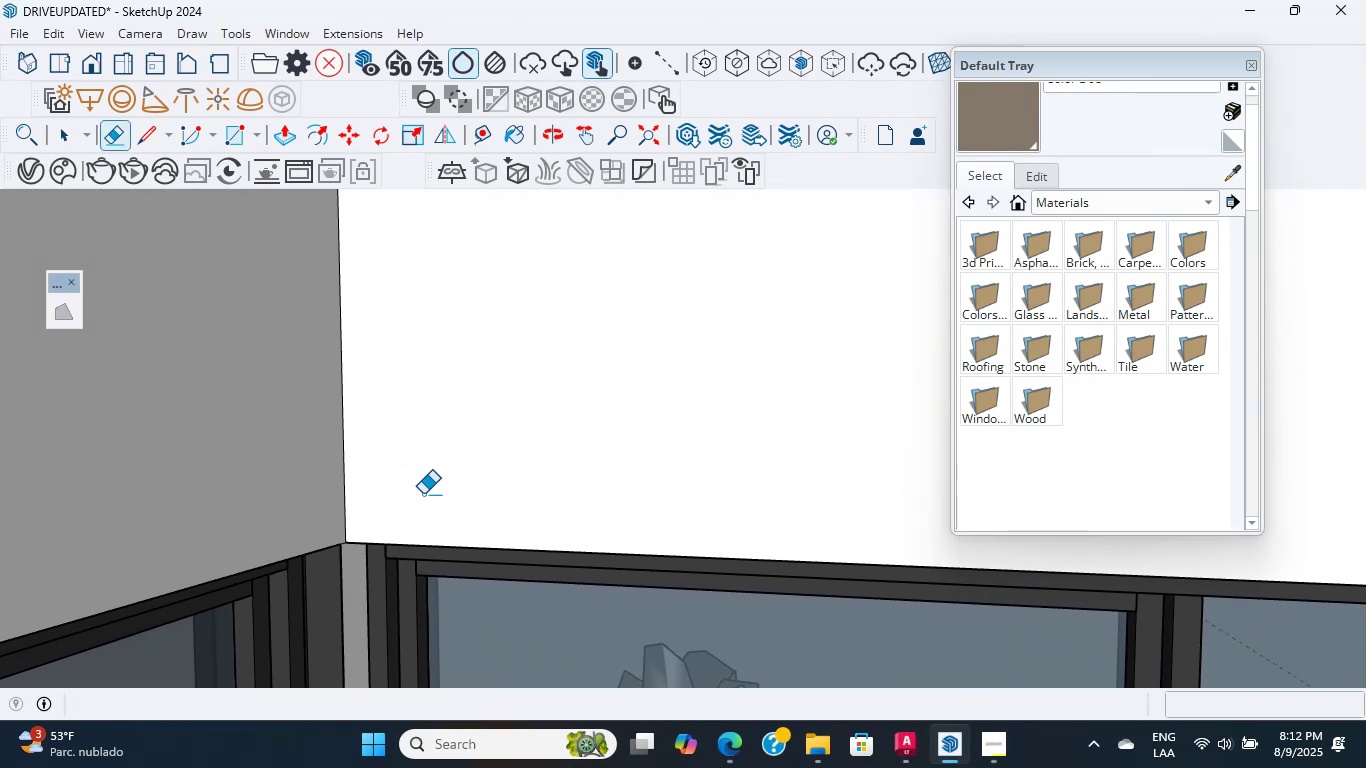 
hold_key(key=ShiftLeft, duration=0.65)
 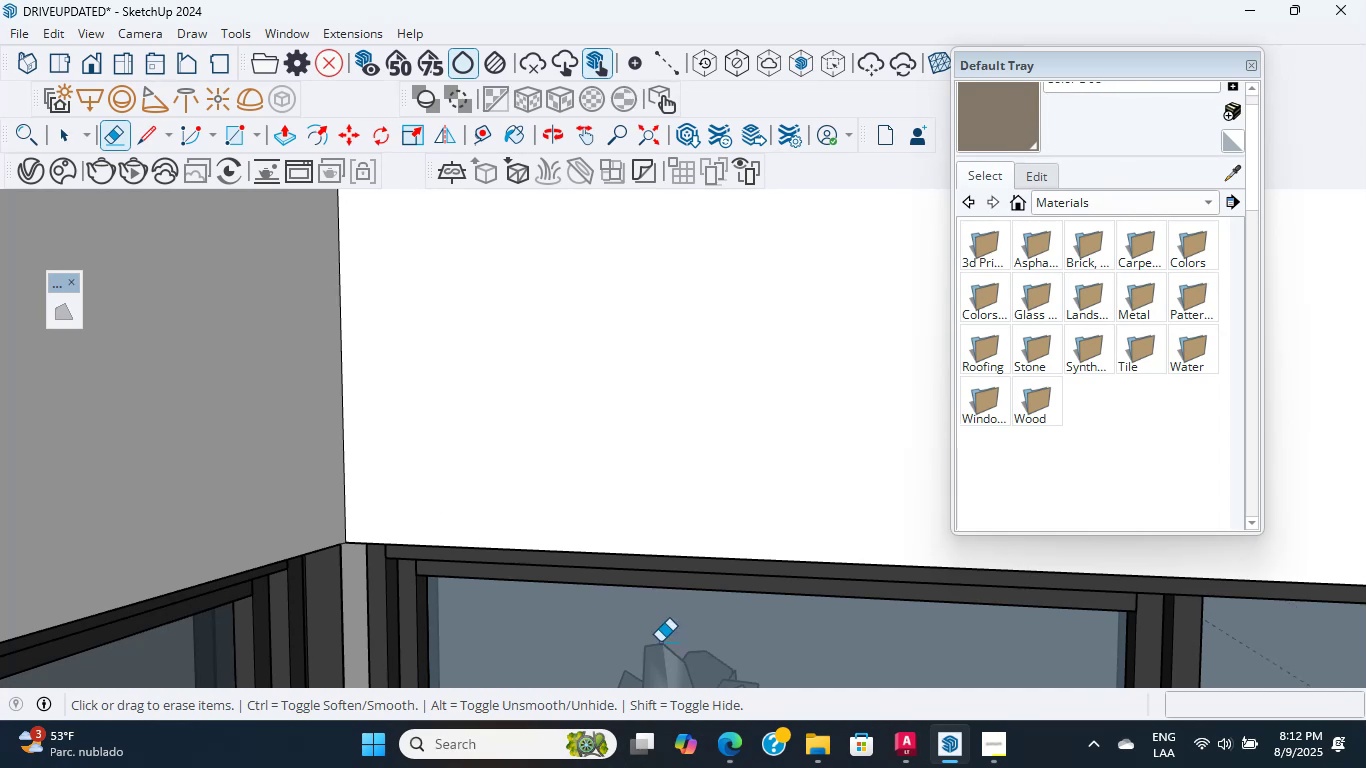 
wait(40.81)
 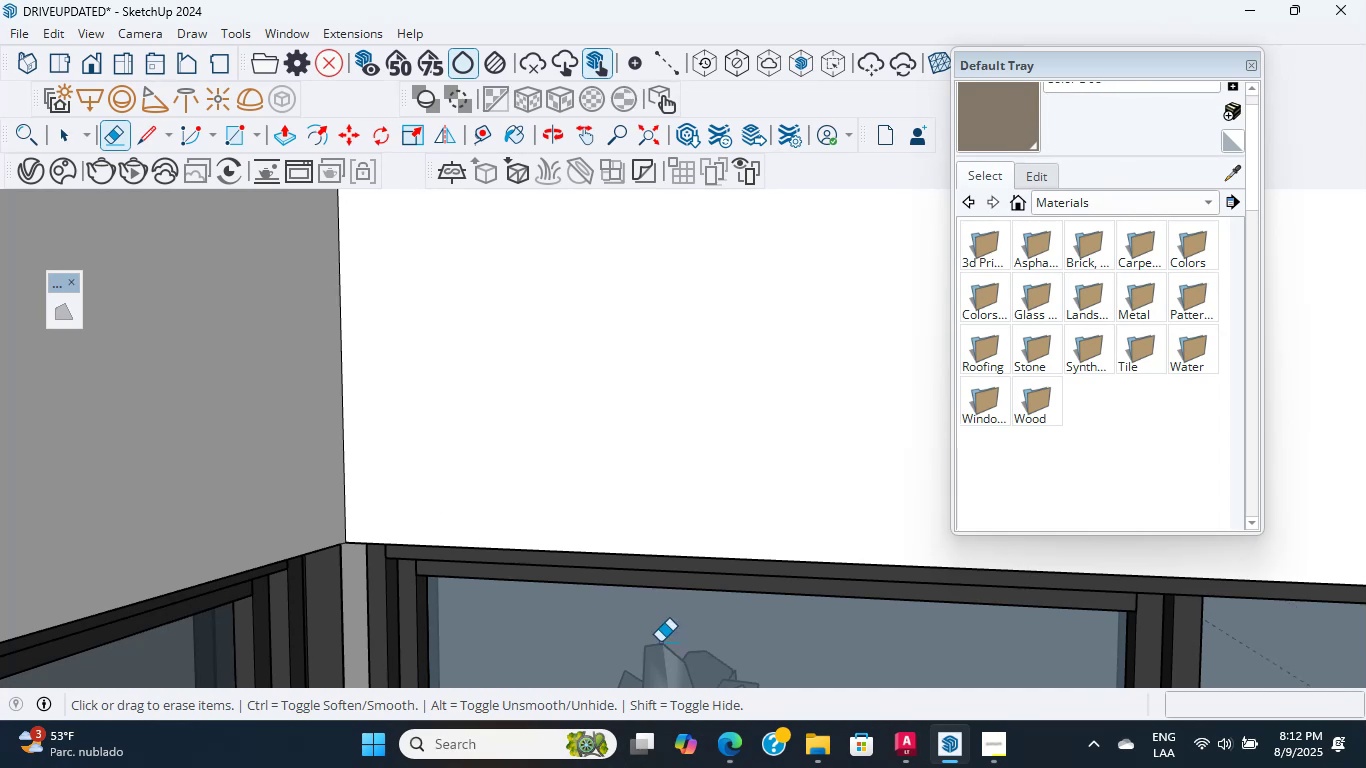 
scroll: coordinate [445, 406], scroll_direction: up, amount: 10.0
 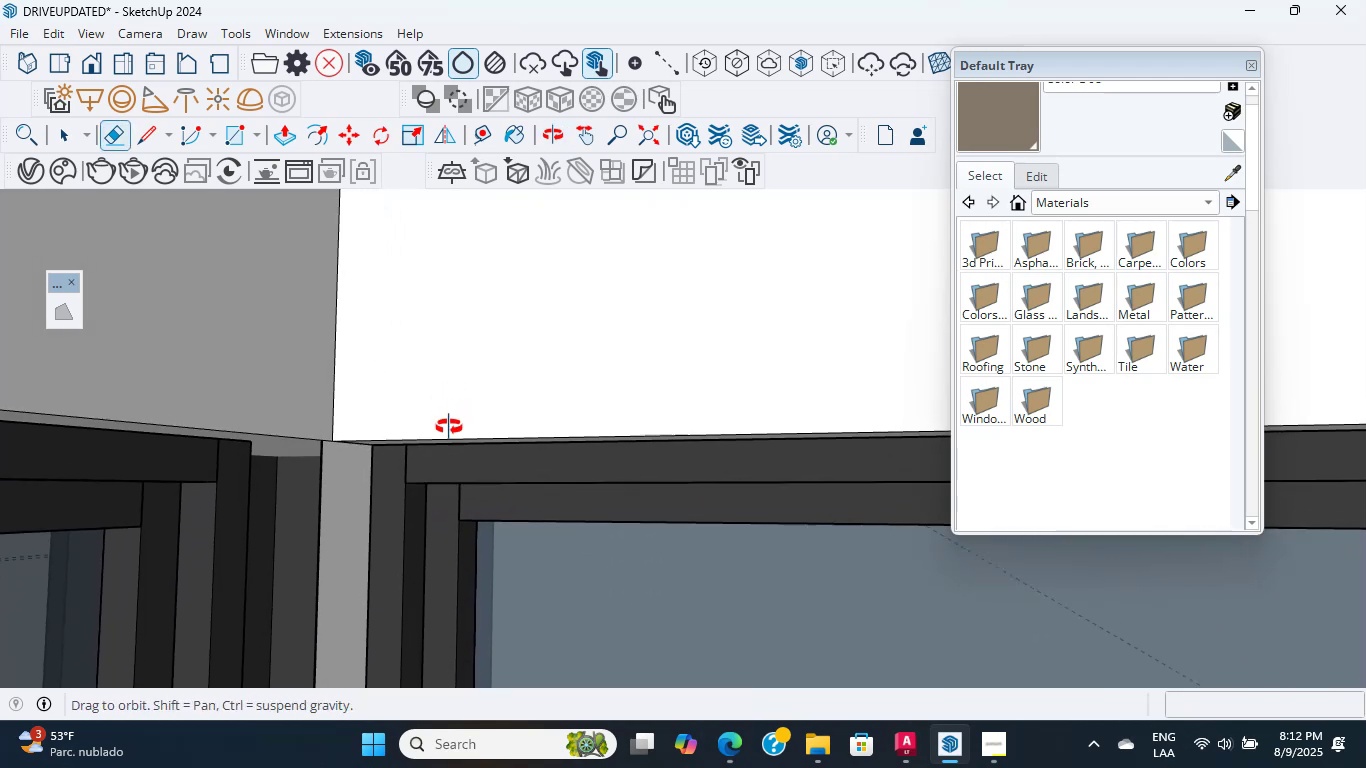 
hold_key(key=ShiftLeft, duration=0.38)
 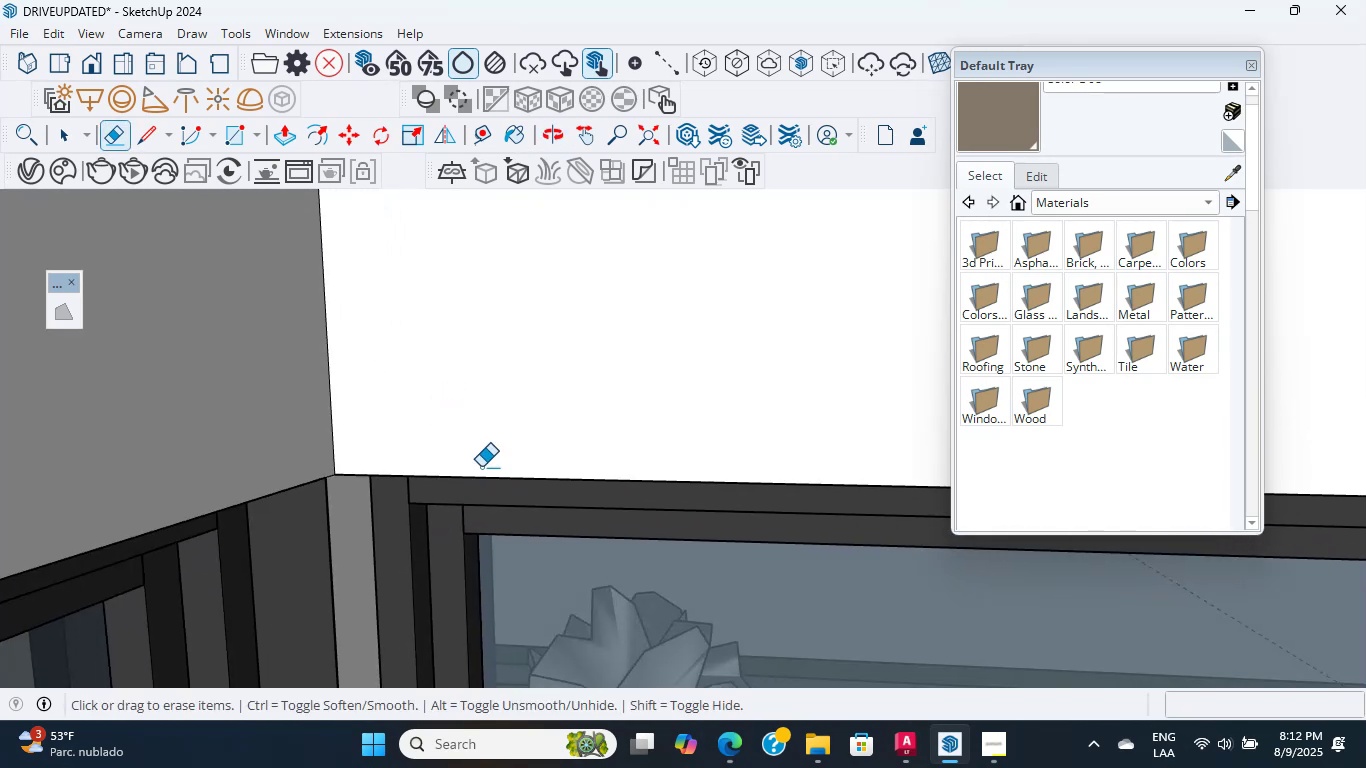 
wait(7.44)
 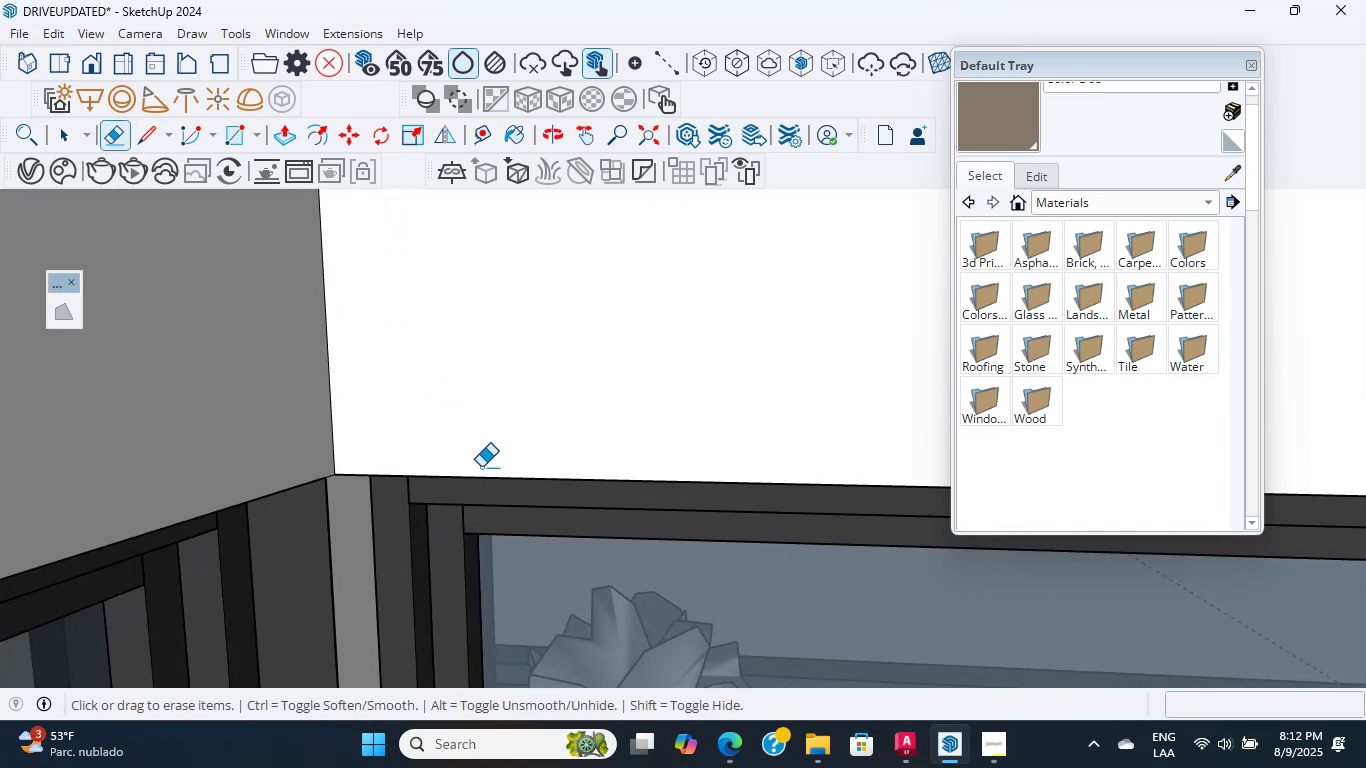 
scroll: coordinate [472, 407], scroll_direction: down, amount: 8.0
 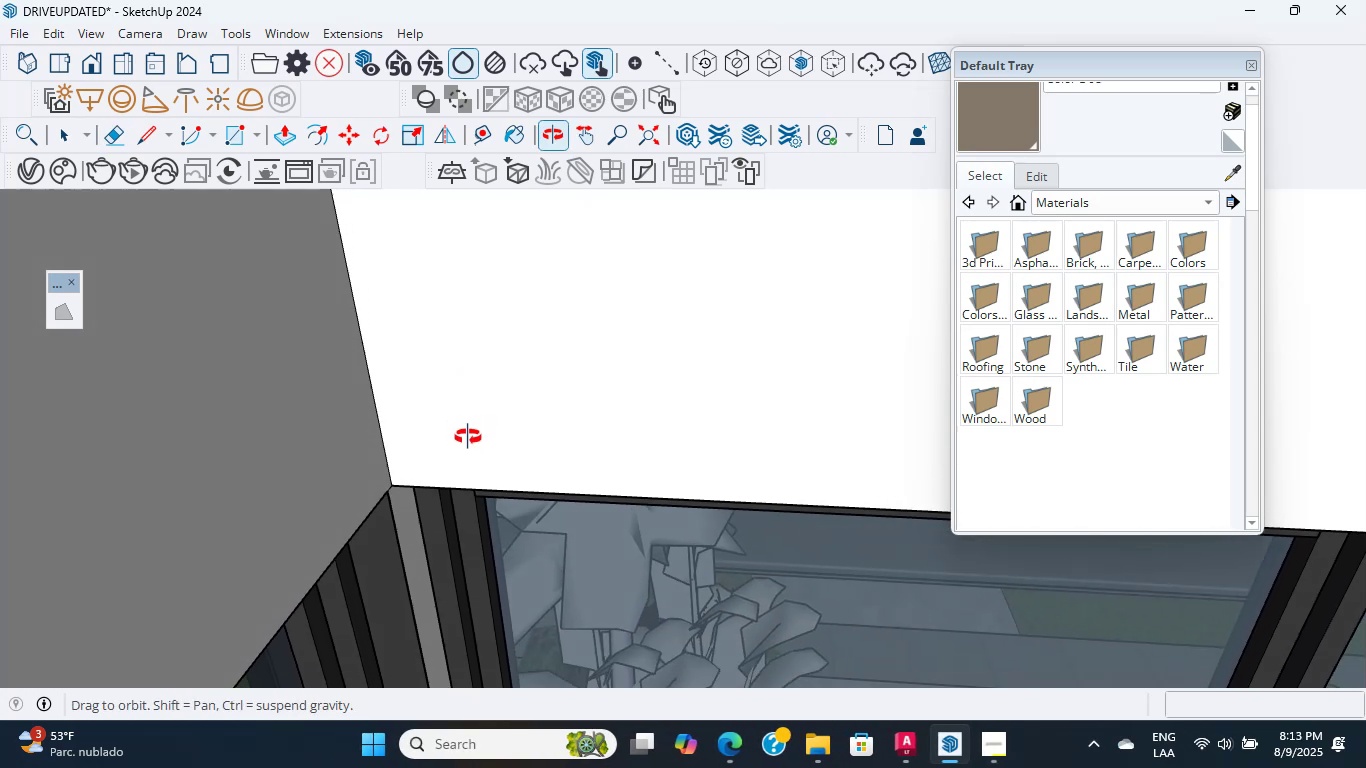 
wait(10.22)
 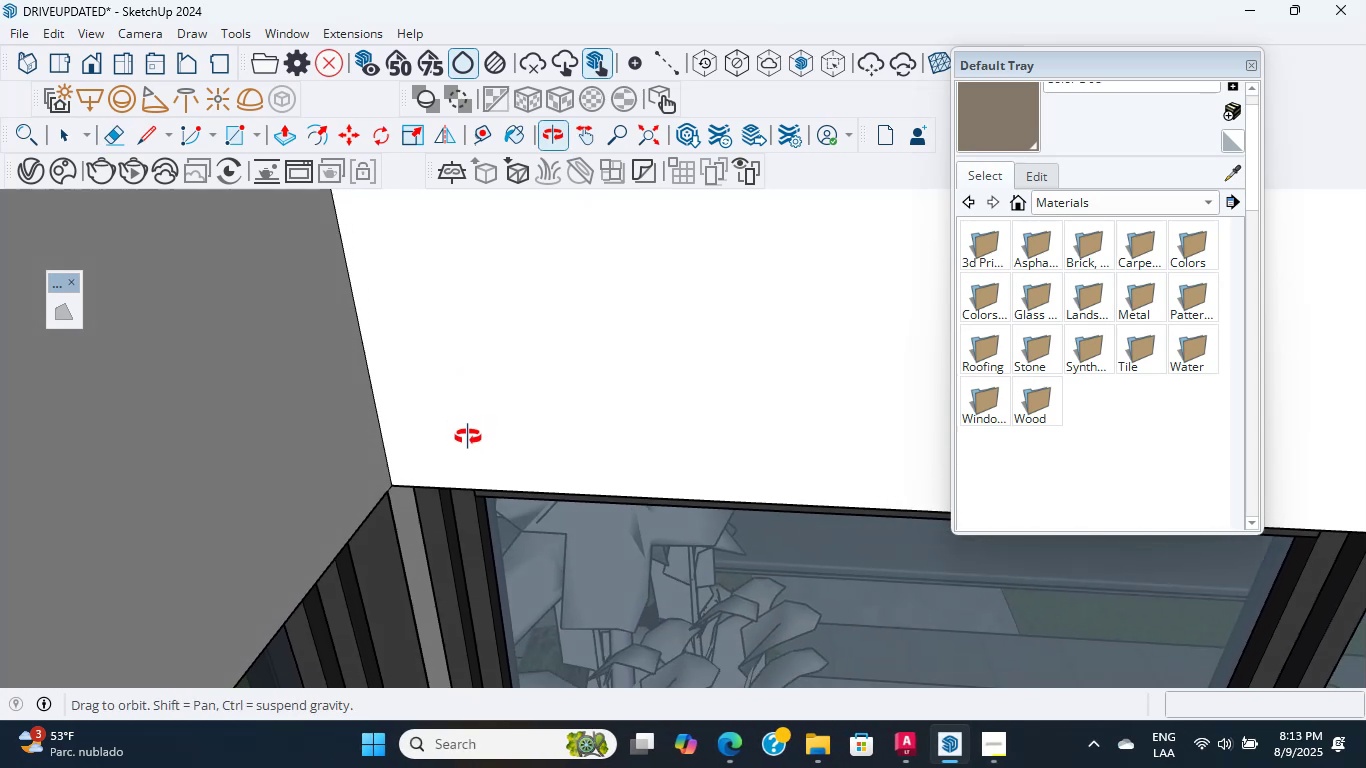 
scroll: coordinate [474, 428], scroll_direction: down, amount: 6.0
 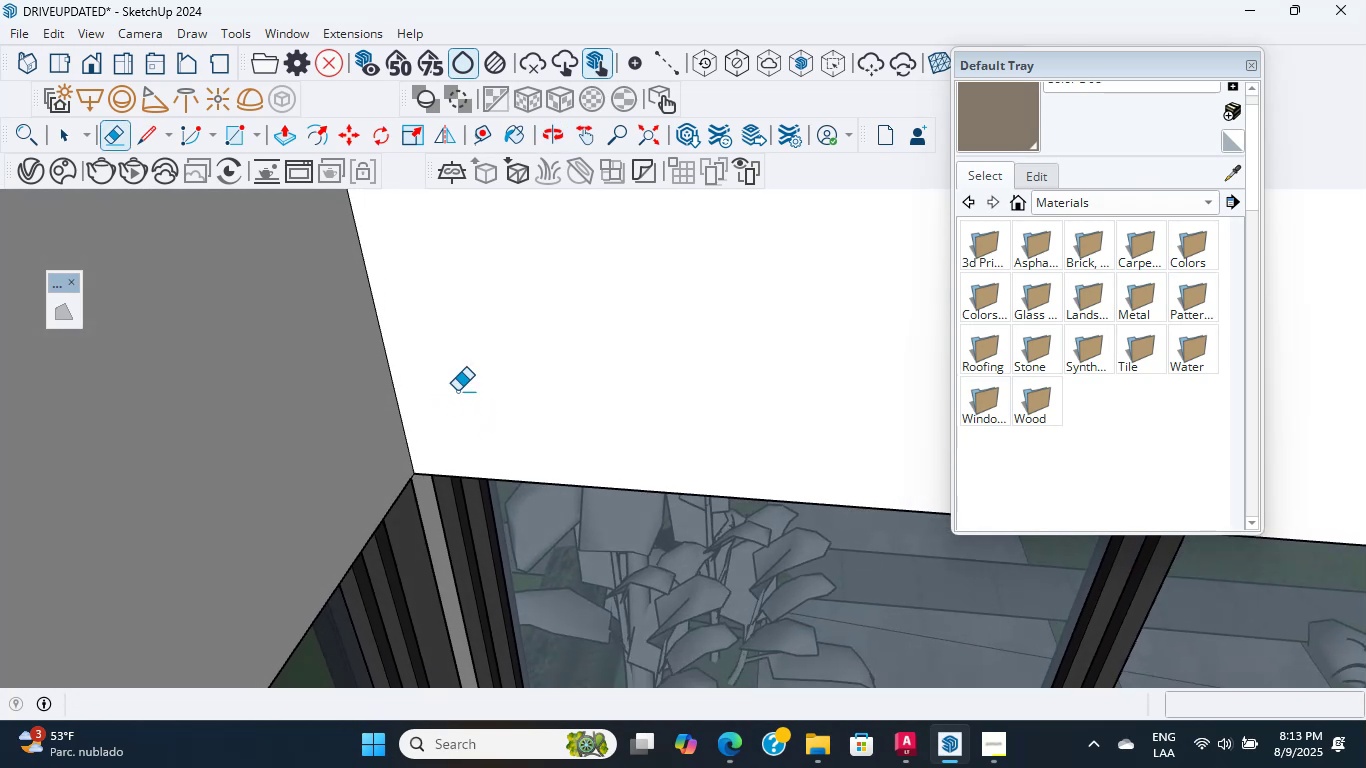 
wait(7.58)
 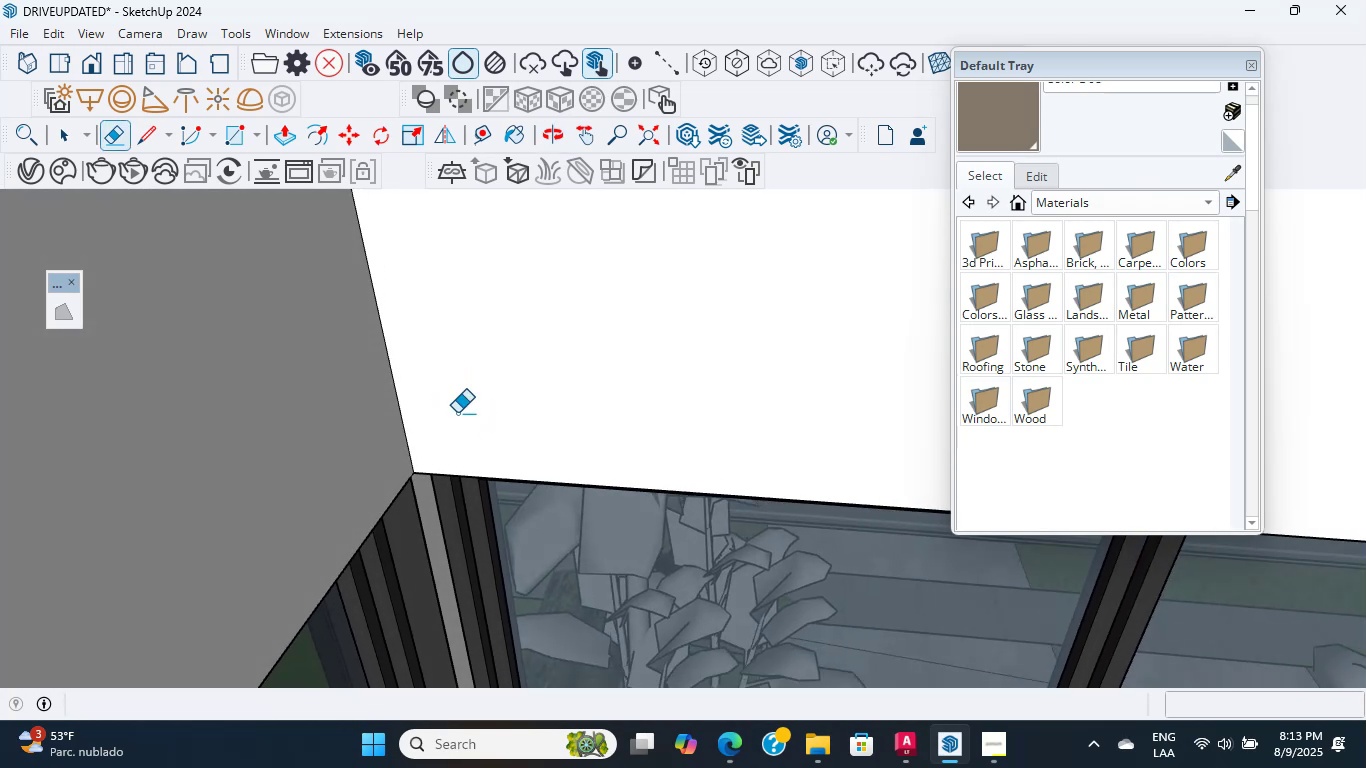 
scroll: coordinate [457, 384], scroll_direction: down, amount: 10.0
 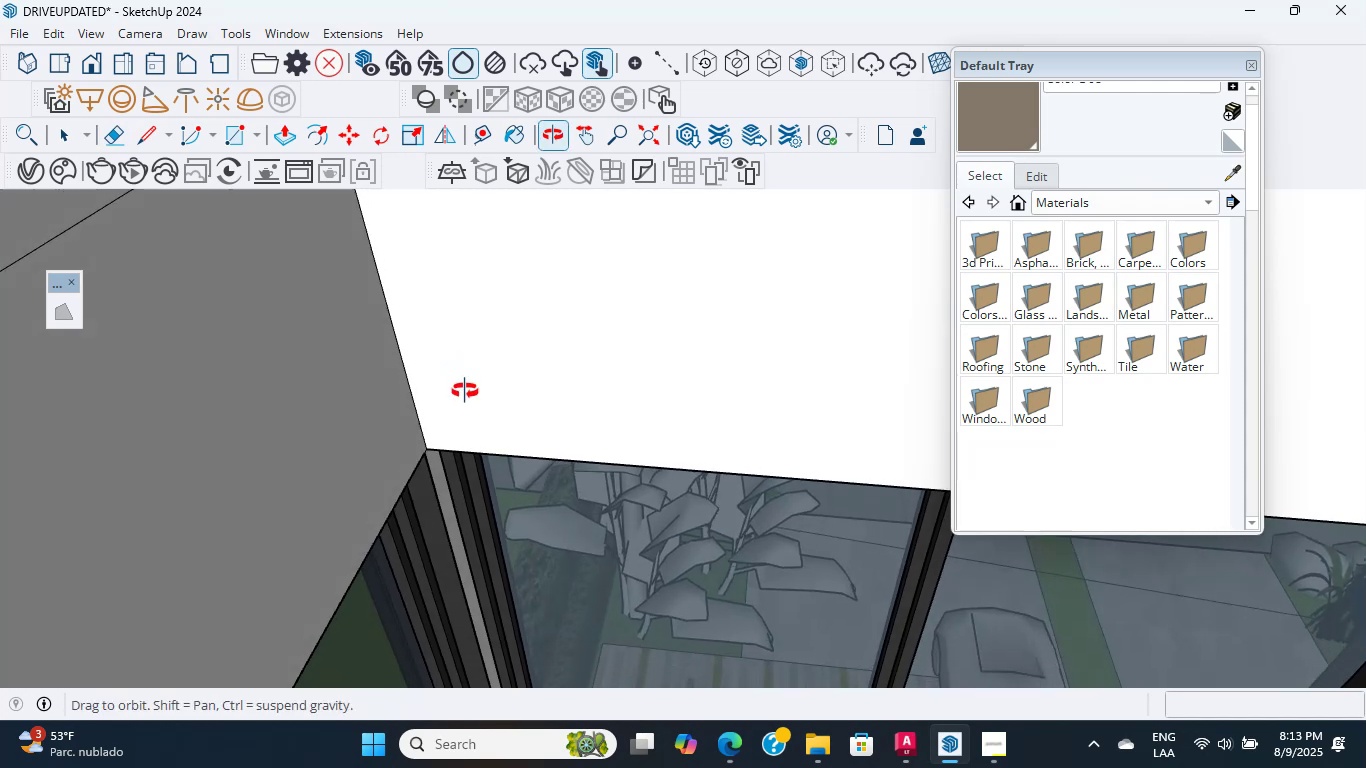 
wait(11.75)
 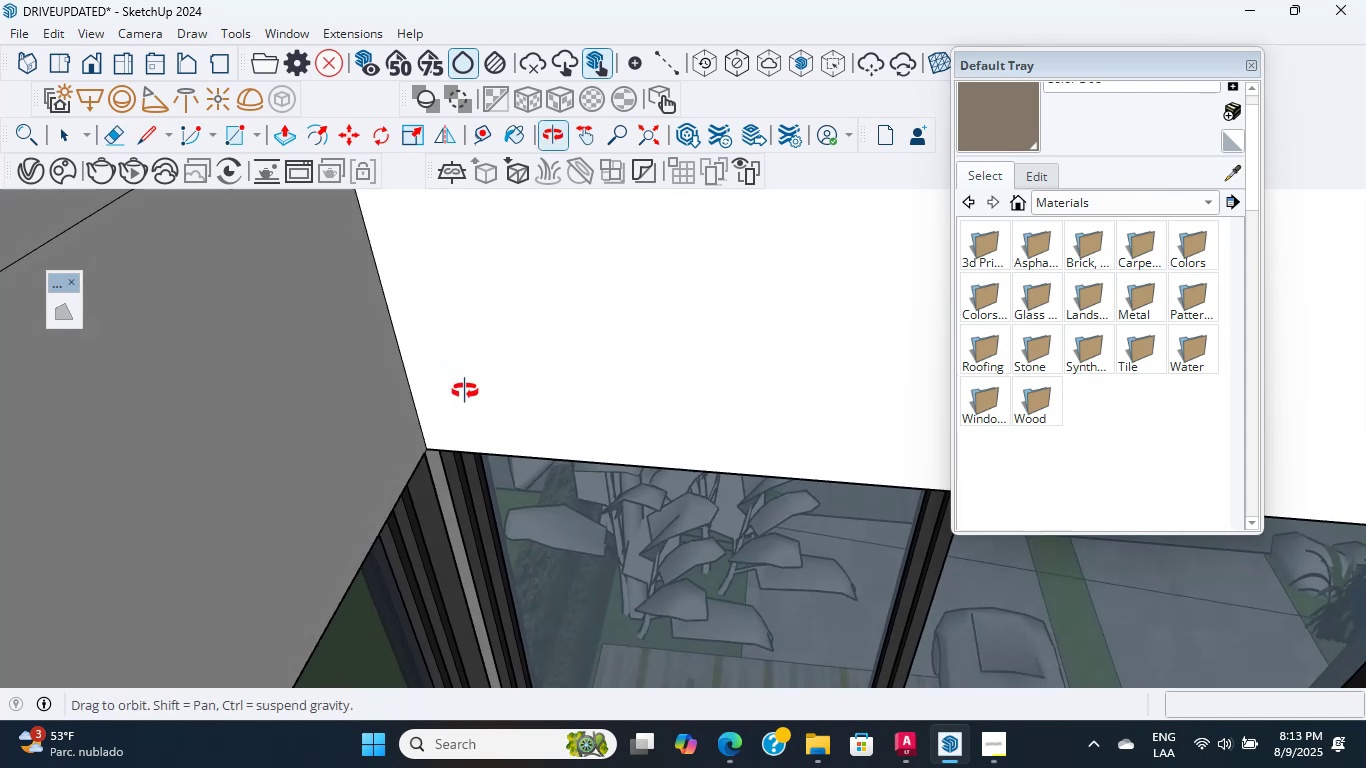 
scroll: coordinate [478, 407], scroll_direction: up, amount: 1.0
 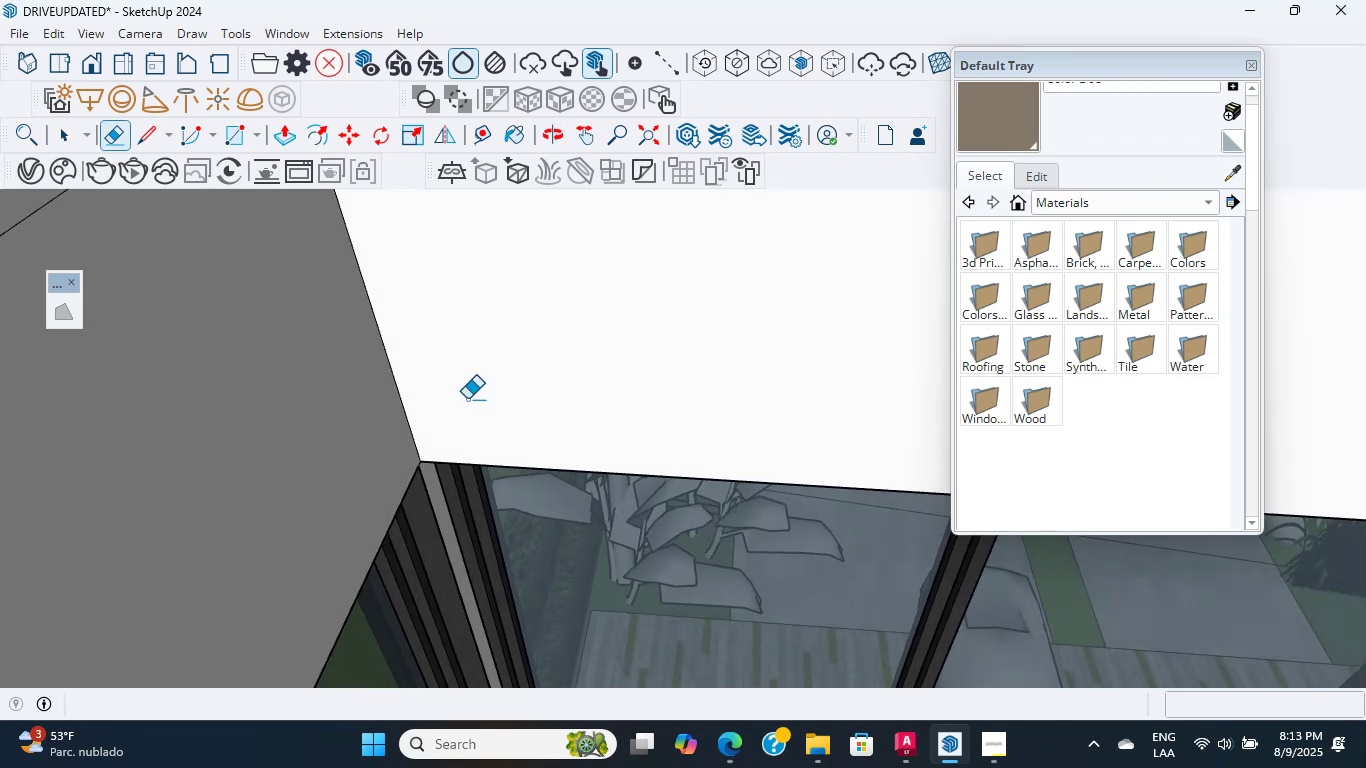 
wait(12.41)
 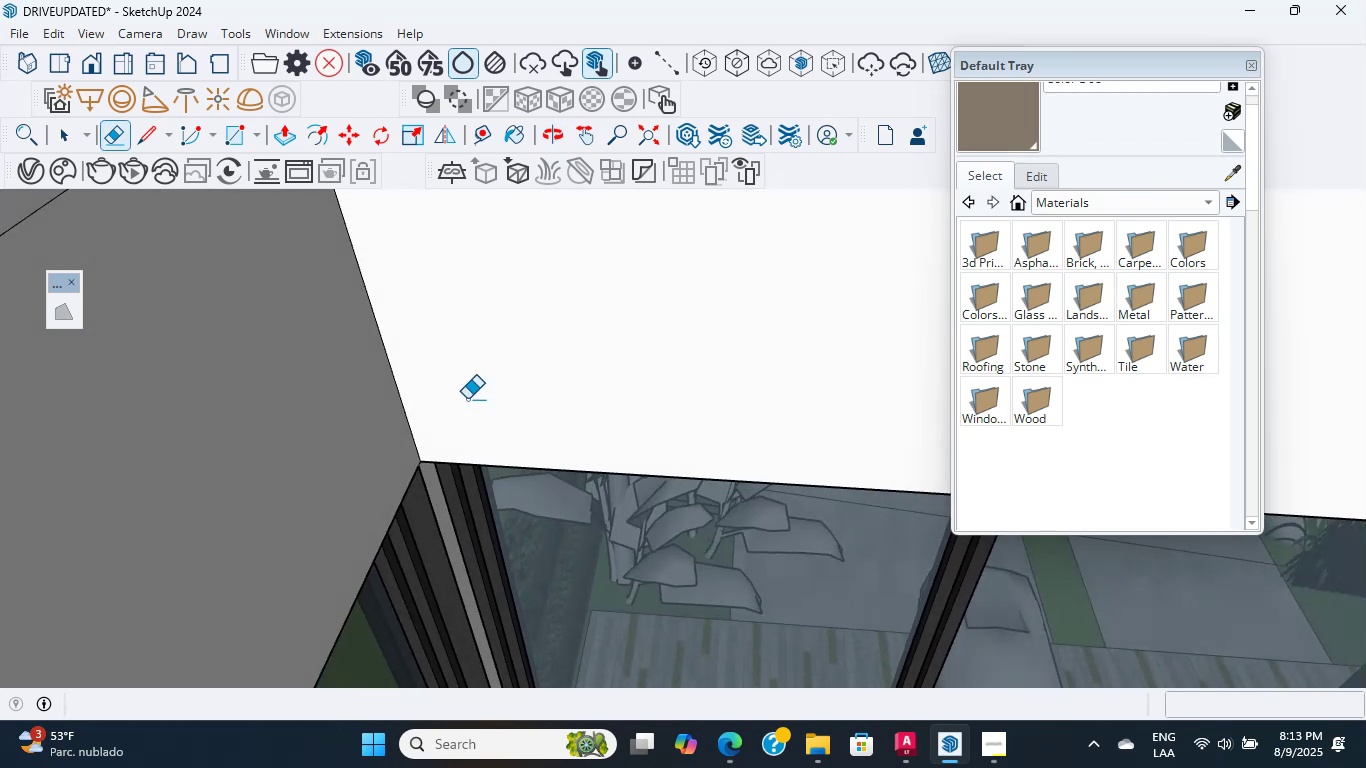 
scroll: coordinate [528, 370], scroll_direction: up, amount: 4.0
 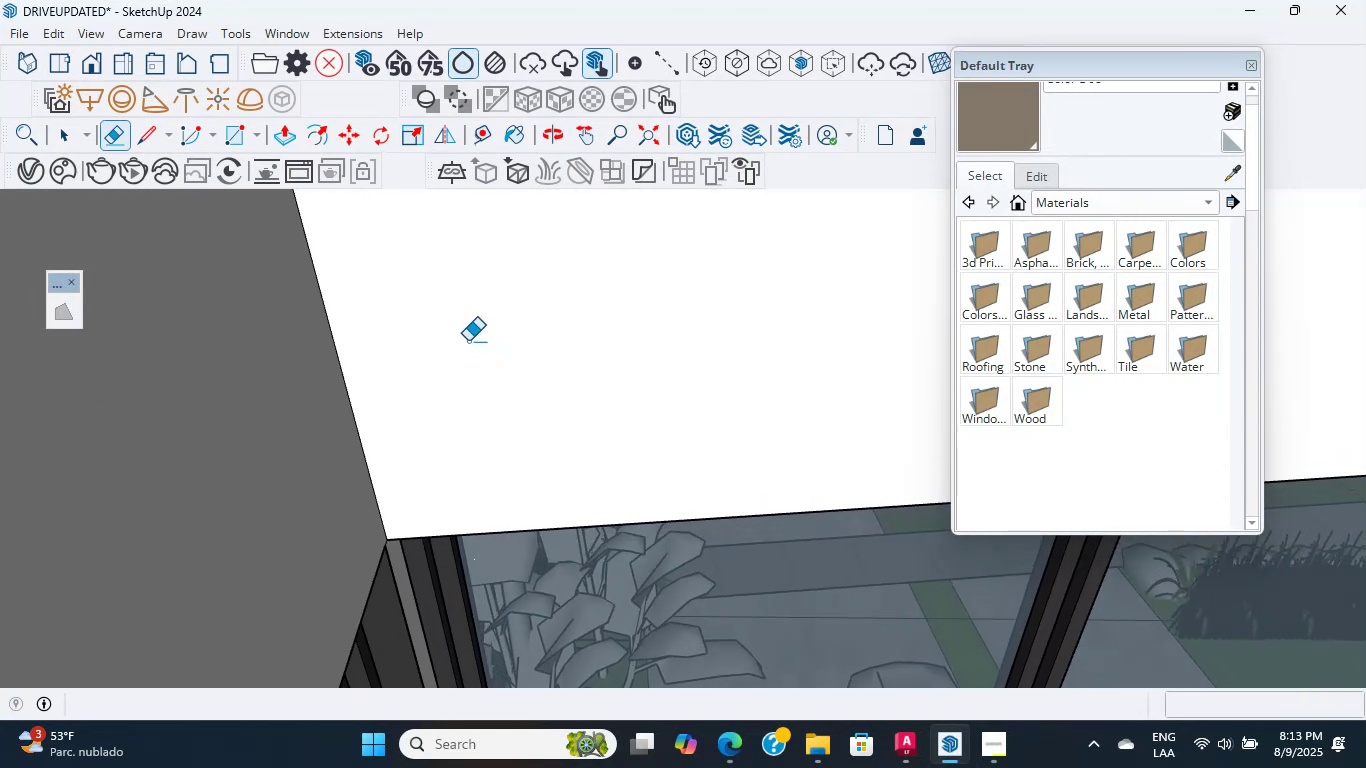 
wait(6.76)
 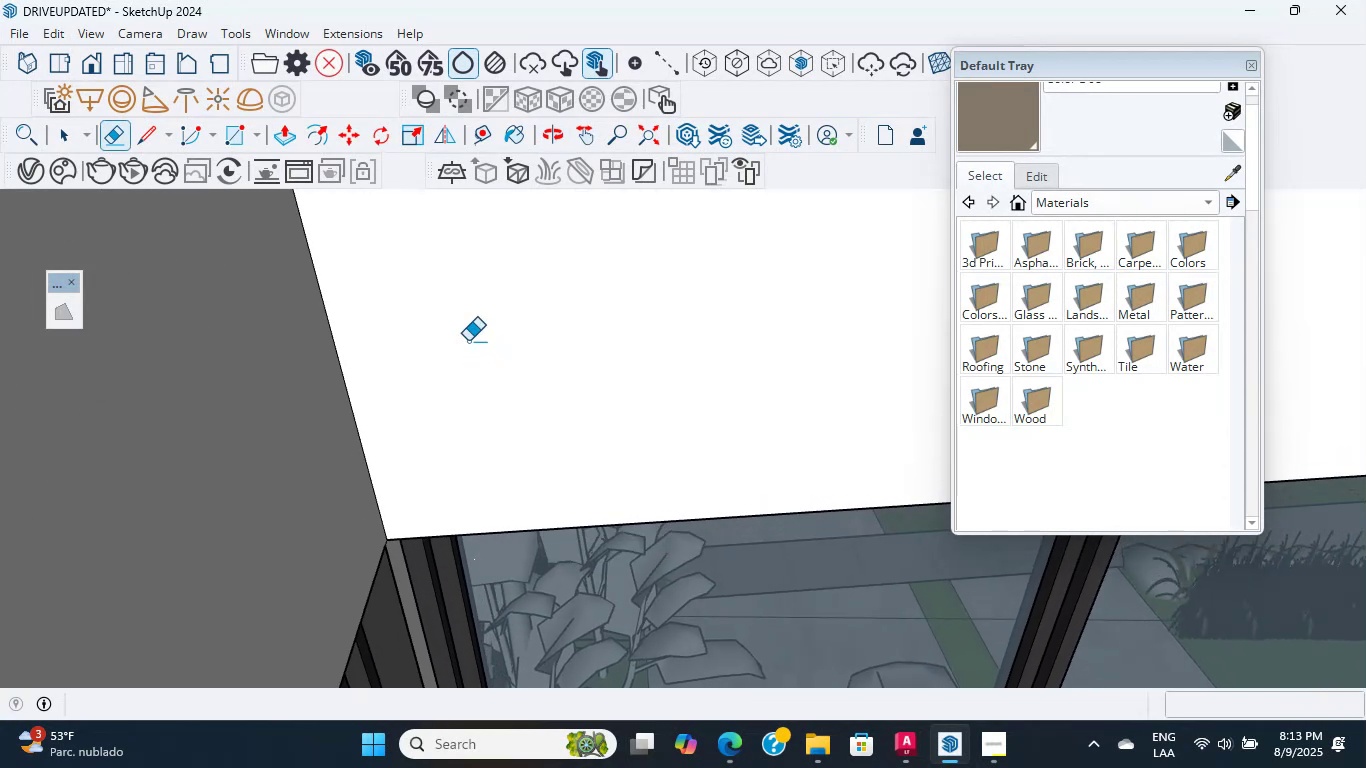 
scroll: coordinate [1197, 694], scroll_direction: down, amount: 3.0
 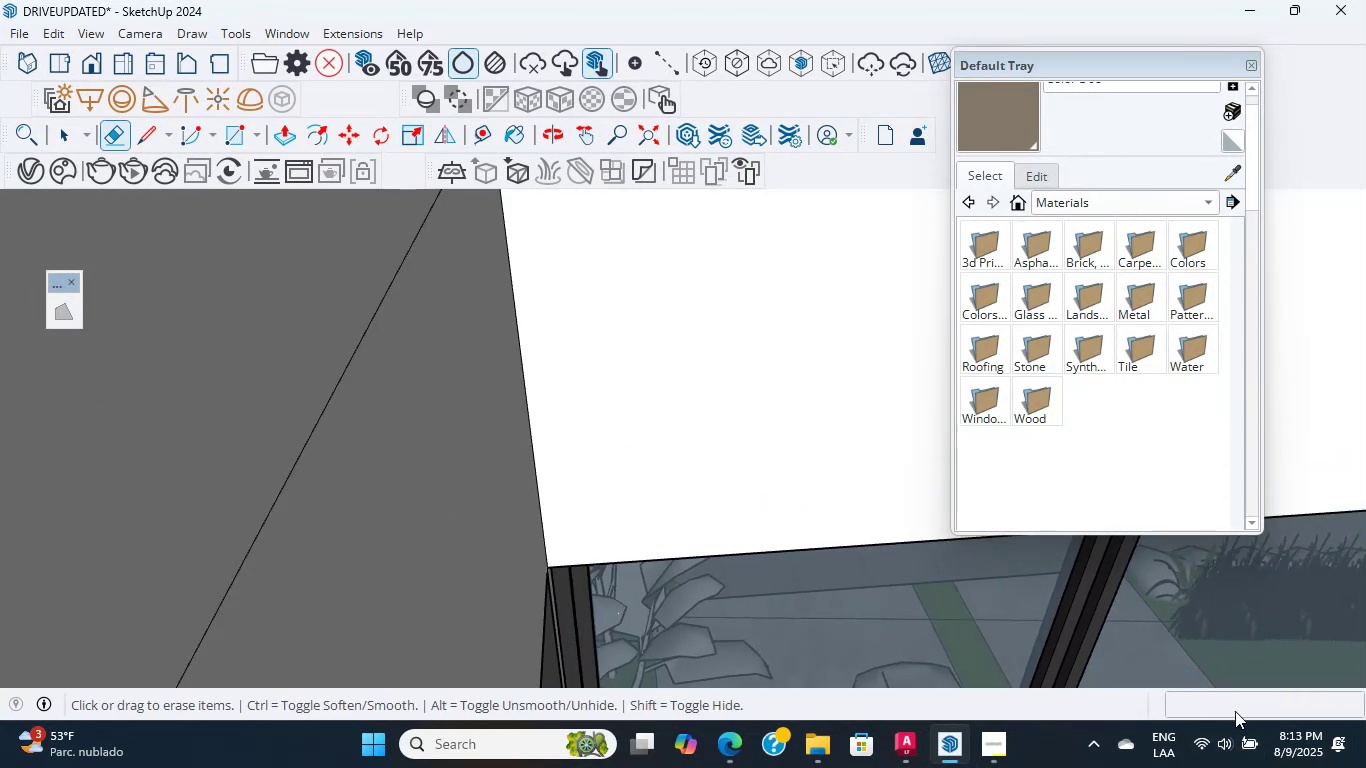 
hold_key(key=ShiftLeft, duration=0.5)
 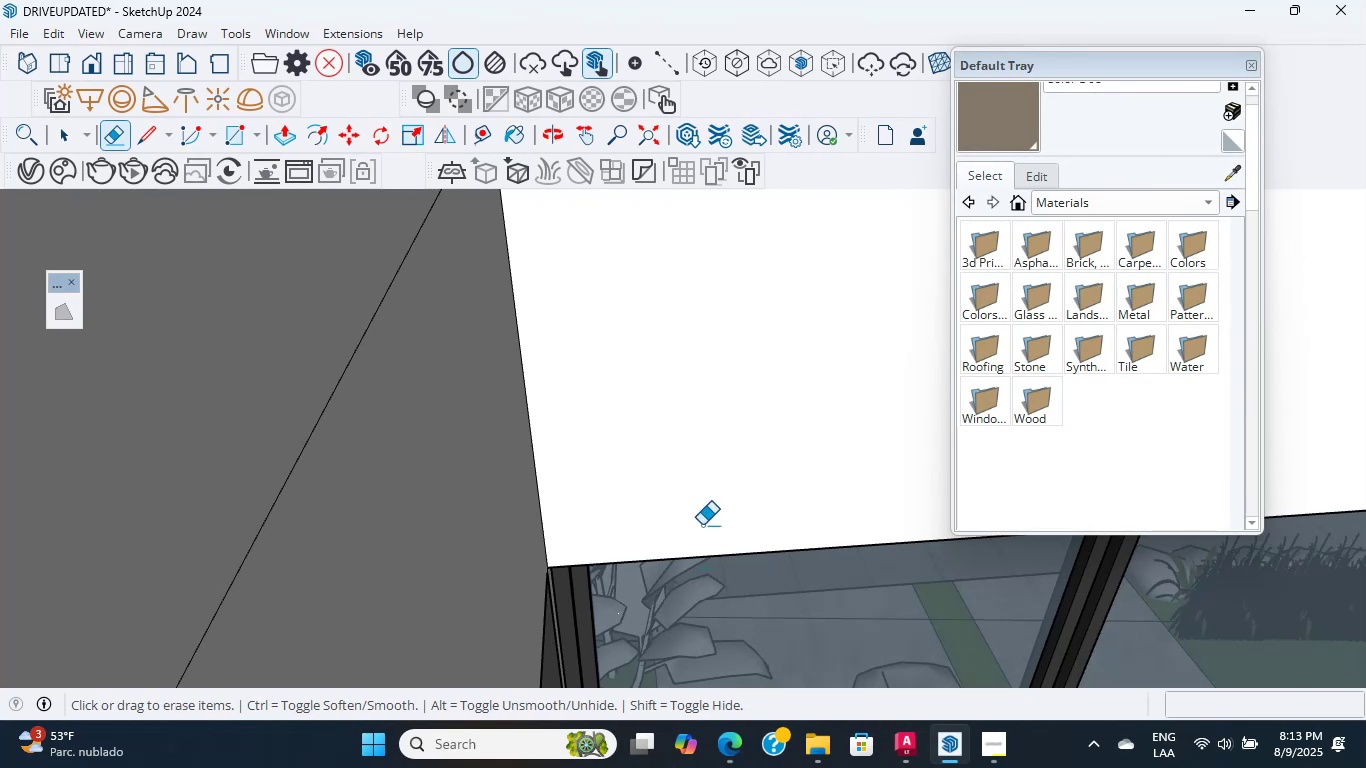 
hold_key(key=ShiftLeft, duration=0.47)
 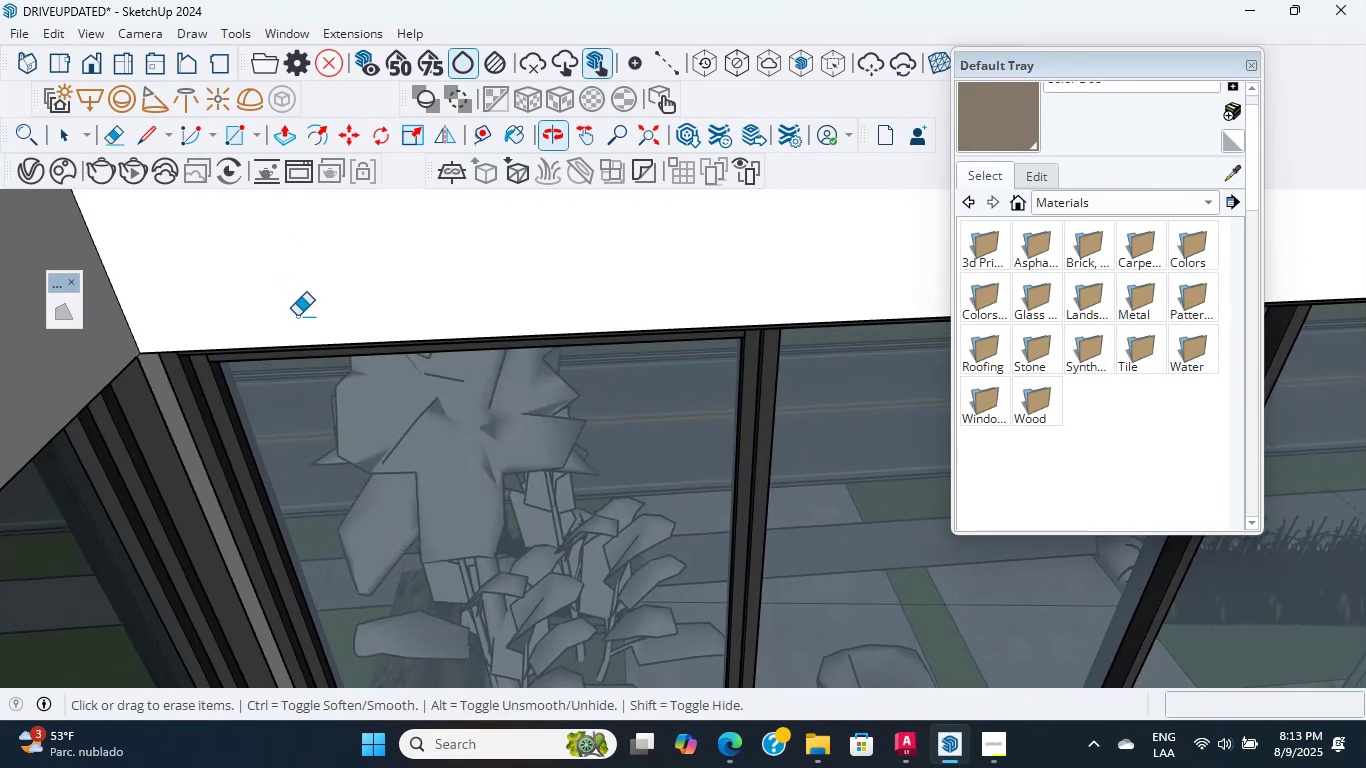 
scroll: coordinate [224, 337], scroll_direction: up, amount: 1.0
 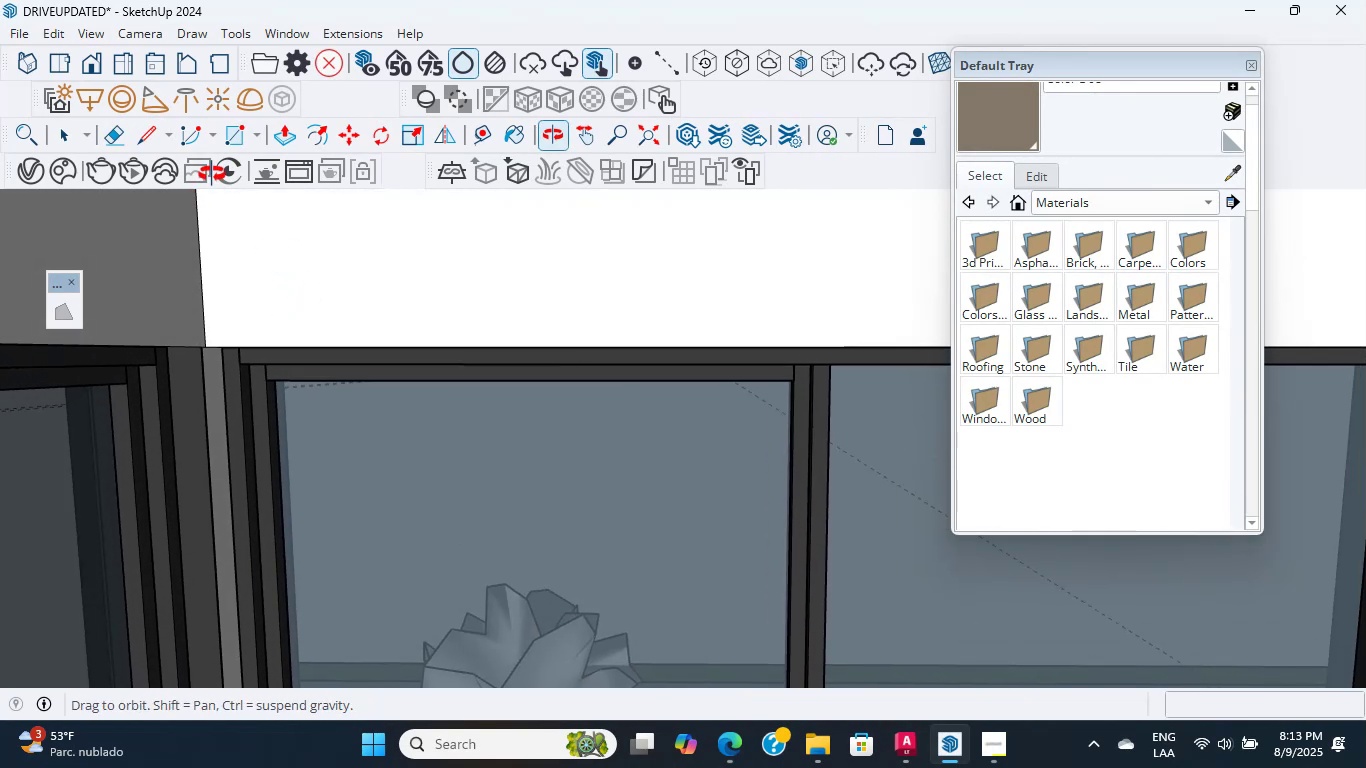 
hold_key(key=ShiftLeft, duration=0.52)
scroll: coordinate [142, 440], scroll_direction: up, amount: 1.0
 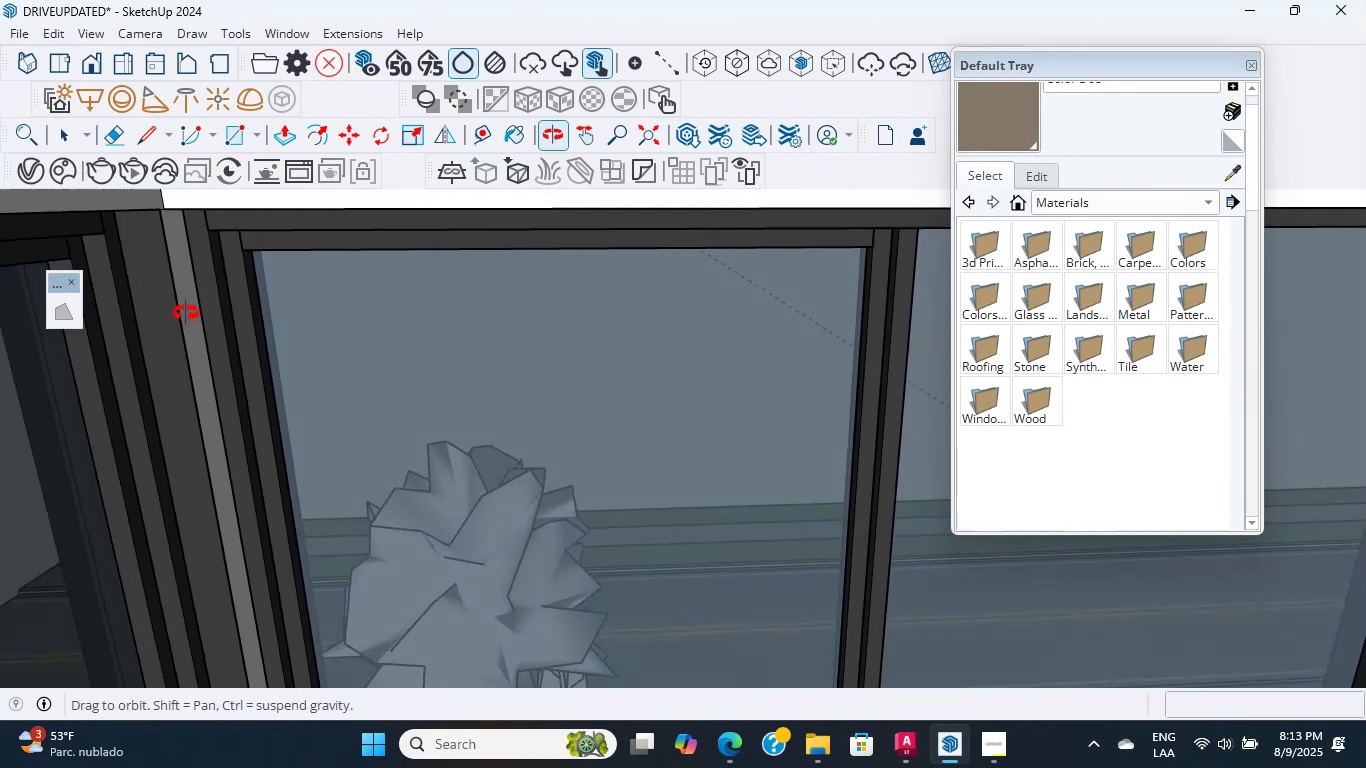 
hold_key(key=ShiftLeft, duration=0.34)
scroll: coordinate [653, 585], scroll_direction: down, amount: 24.0
 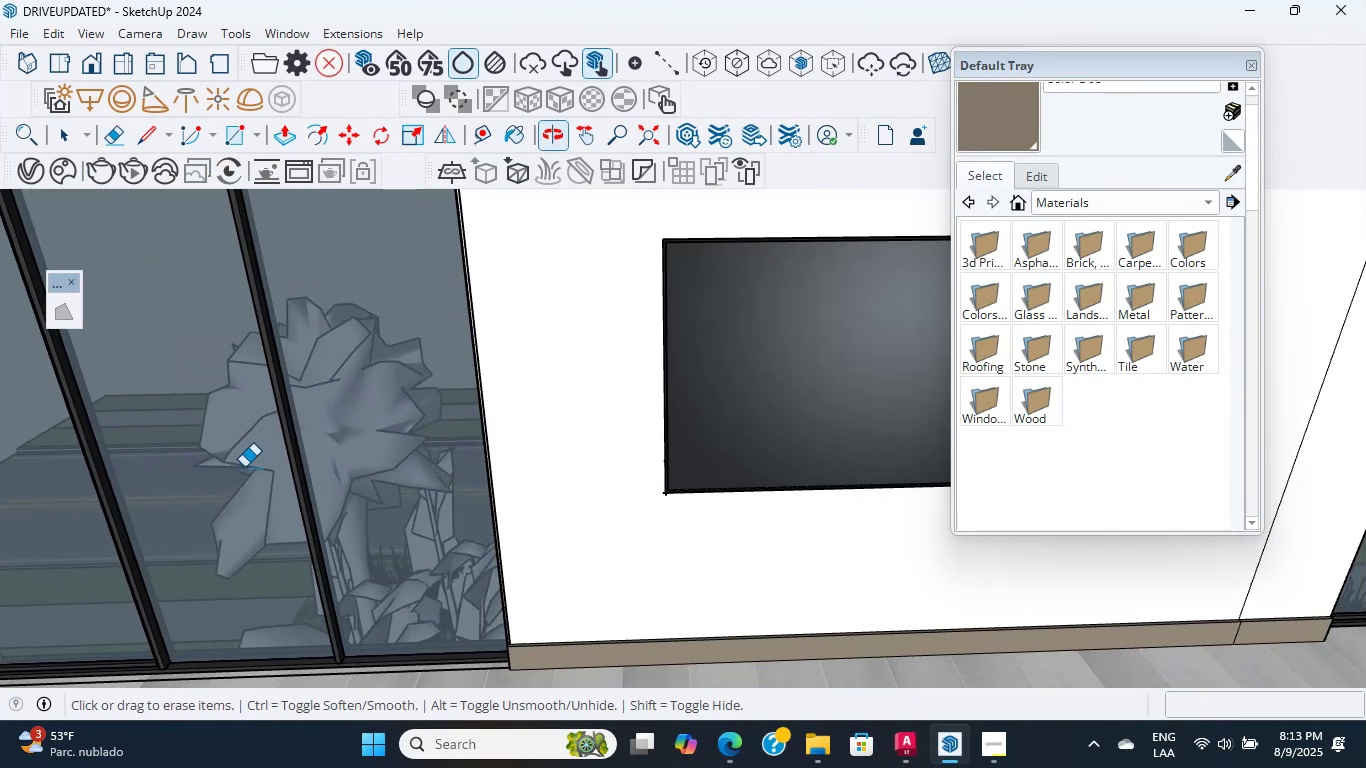 
hold_key(key=ShiftLeft, duration=0.62)
 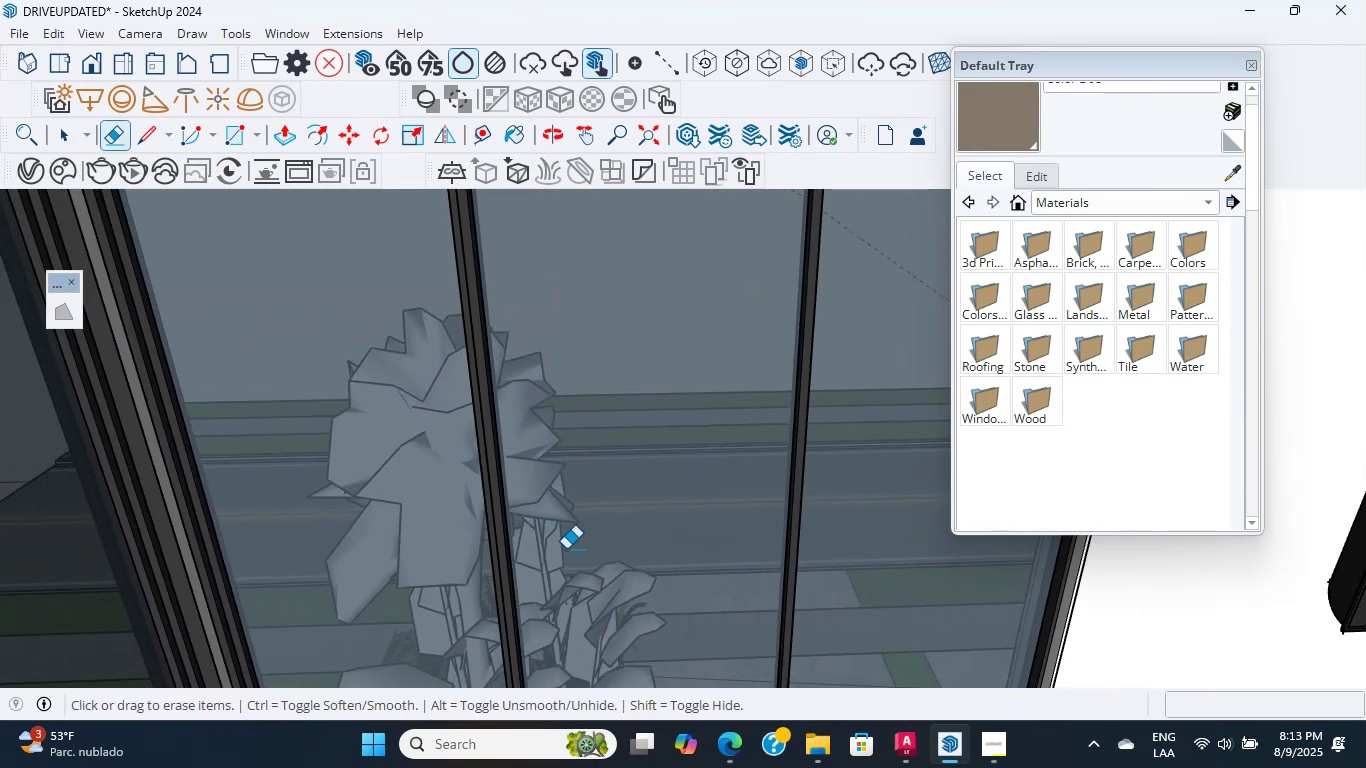 
hold_key(key=ShiftLeft, duration=1.45)
scroll: coordinate [496, 305], scroll_direction: up, amount: 6.0
 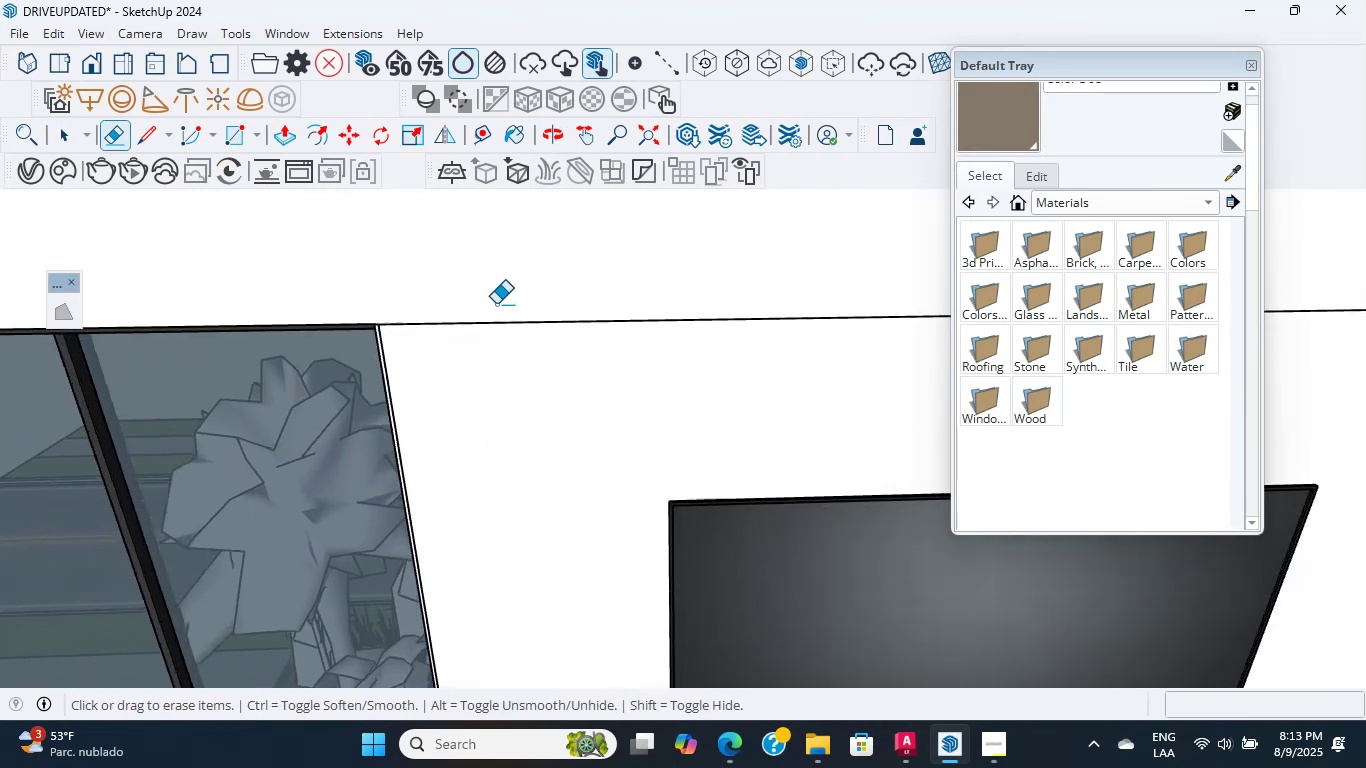 
key(P)
 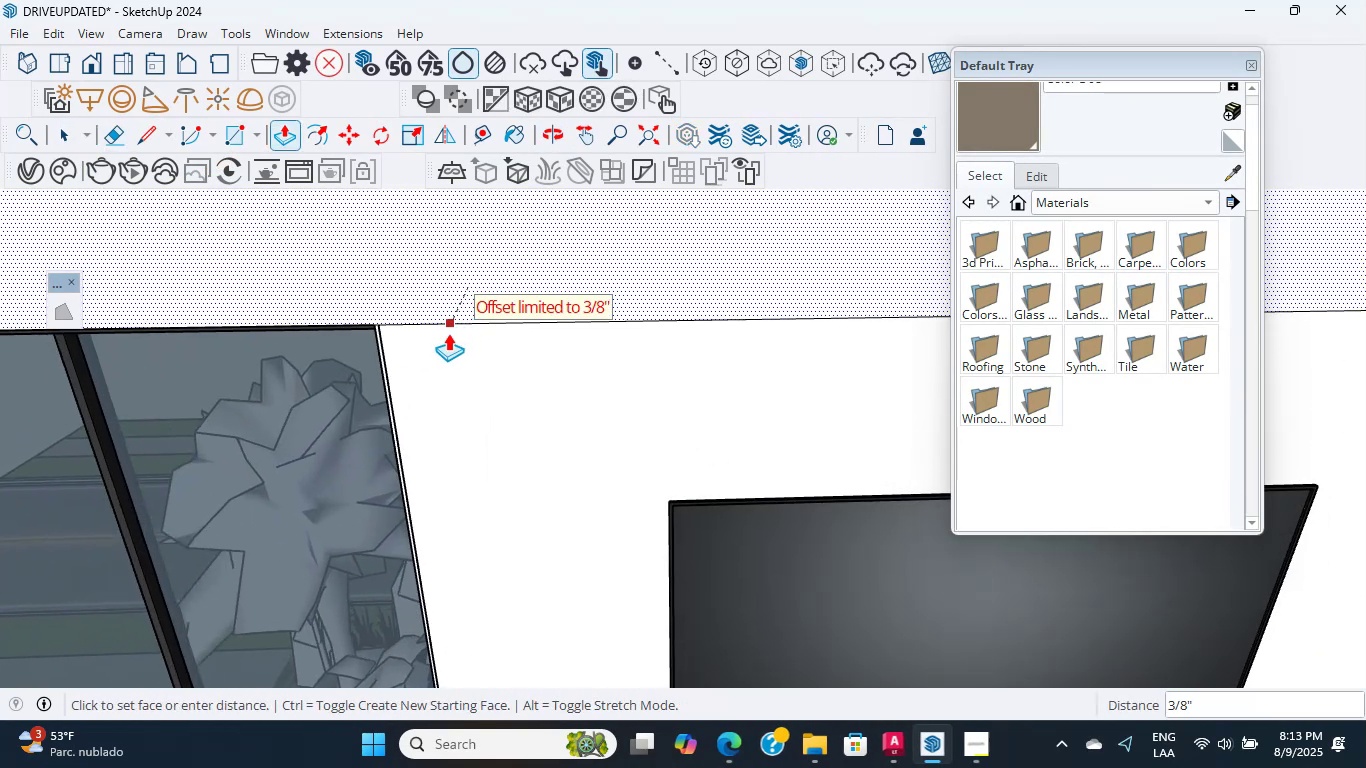 
scroll: coordinate [430, 361], scroll_direction: down, amount: 10.0
 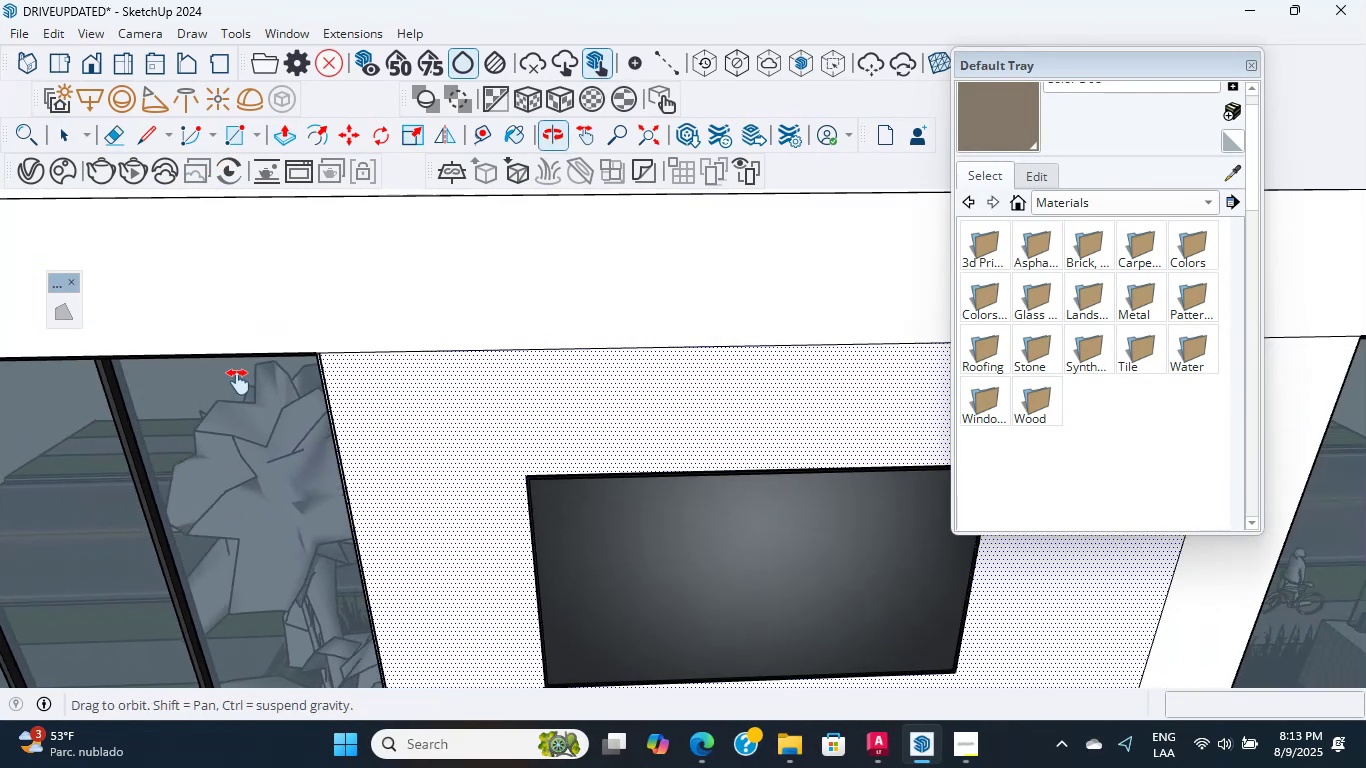 
hold_key(key=ShiftLeft, duration=2.22)
scroll: coordinate [396, 359], scroll_direction: up, amount: 12.0
 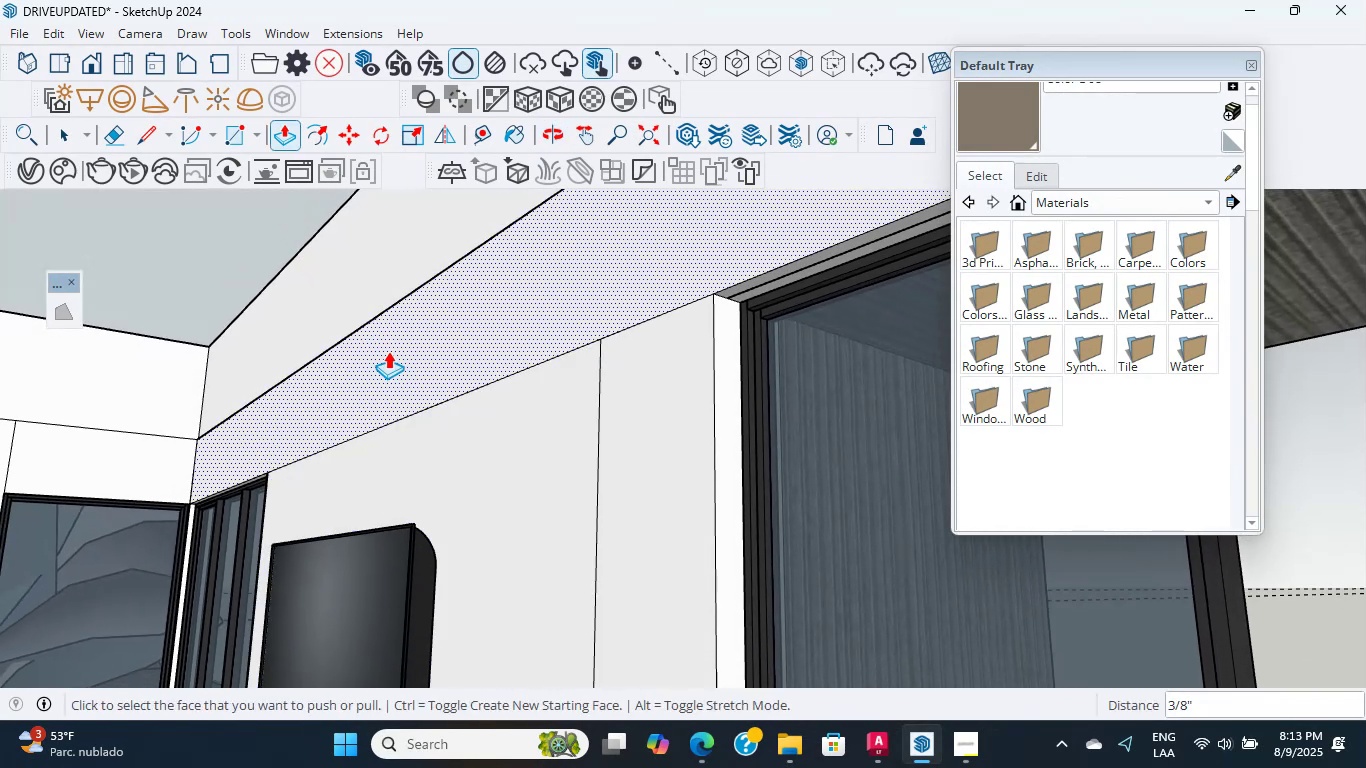 
hold_key(key=ShiftLeft, duration=0.61)
 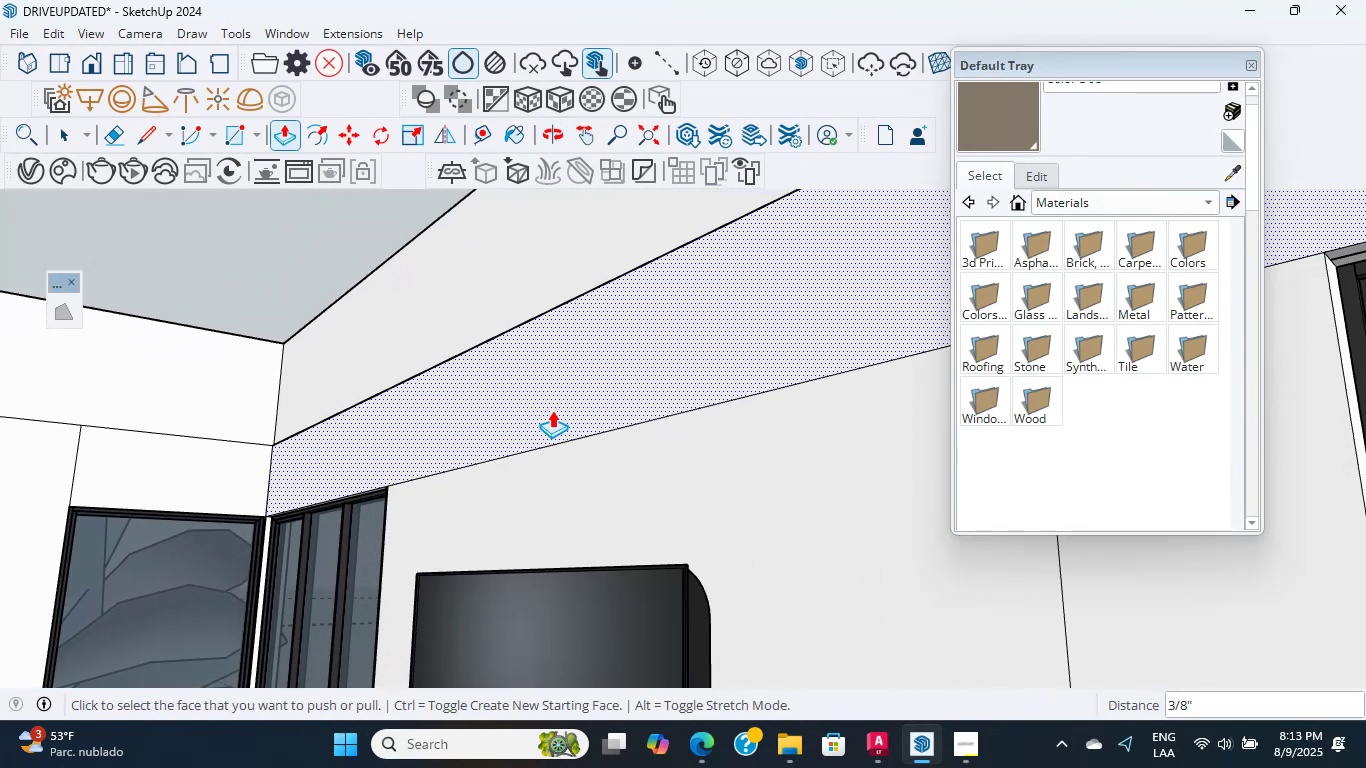 
scroll: coordinate [486, 413], scroll_direction: up, amount: 63.0
 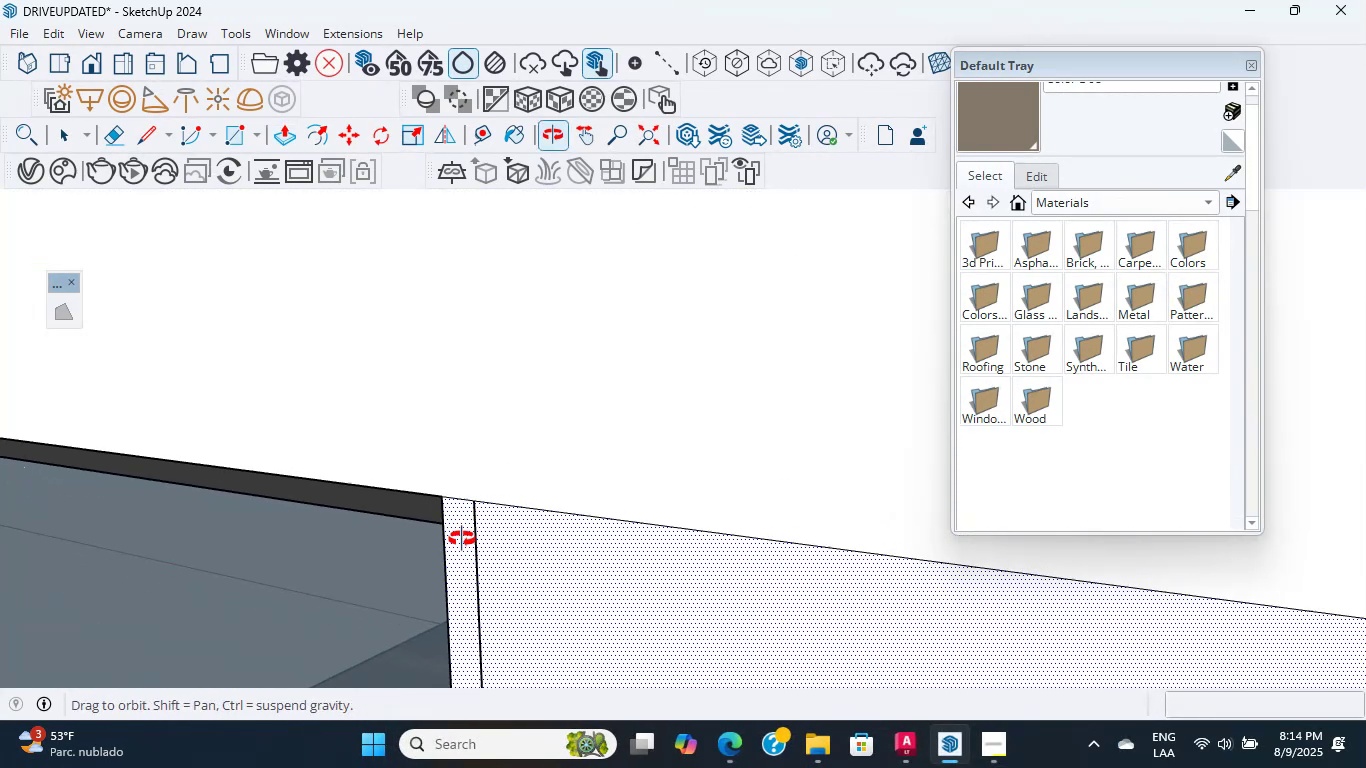 
hold_key(key=ShiftLeft, duration=3.63)
scroll: coordinate [363, 361], scroll_direction: down, amount: 20.0
 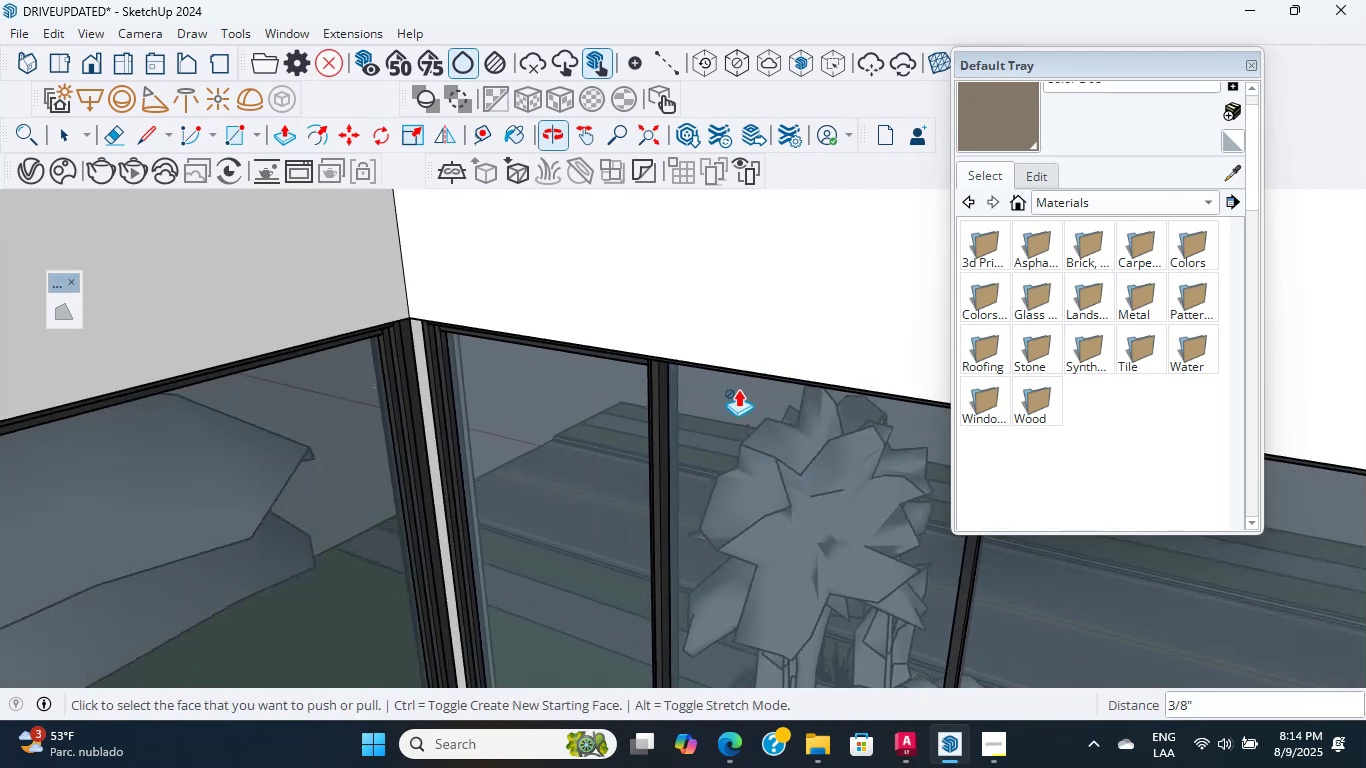 
scroll: coordinate [402, 384], scroll_direction: up, amount: 21.0
 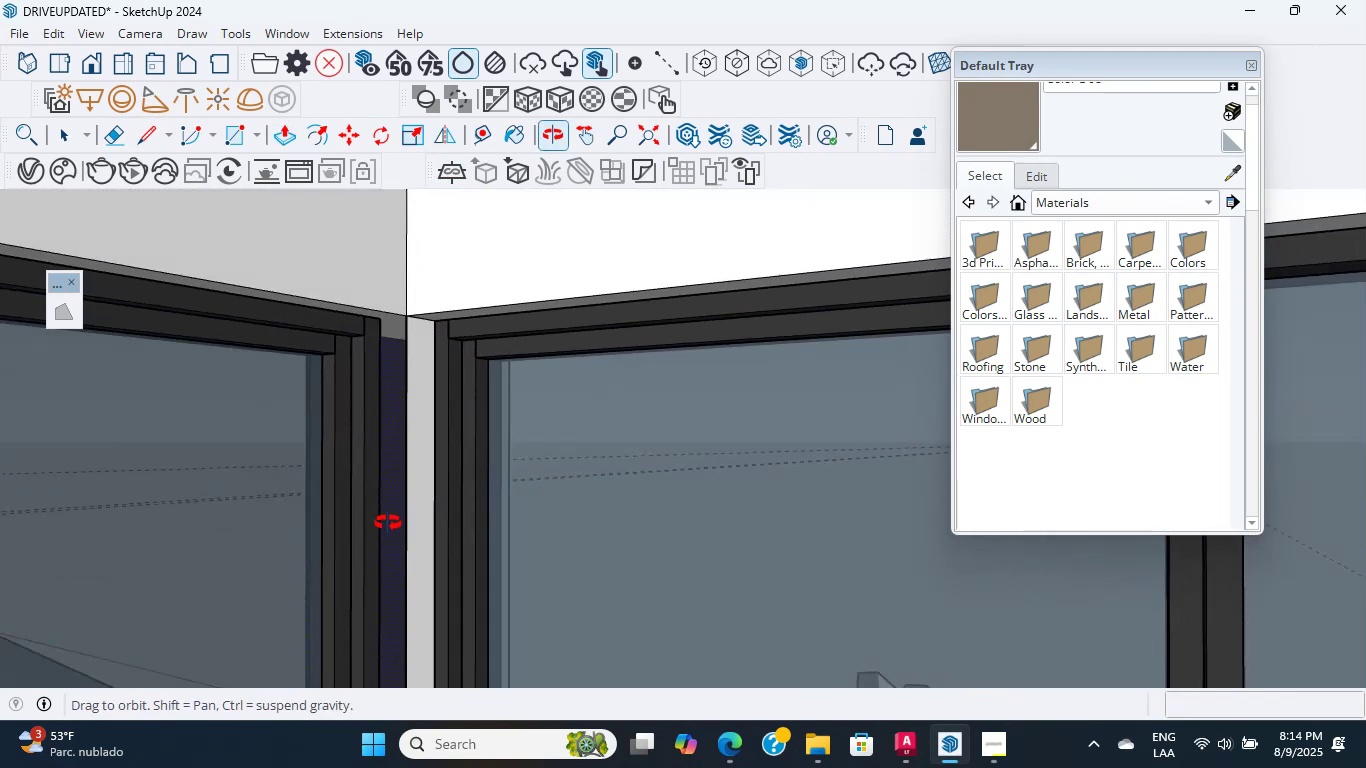 
hold_key(key=ShiftLeft, duration=0.61)
scroll: coordinate [451, 487], scroll_direction: down, amount: 8.0
 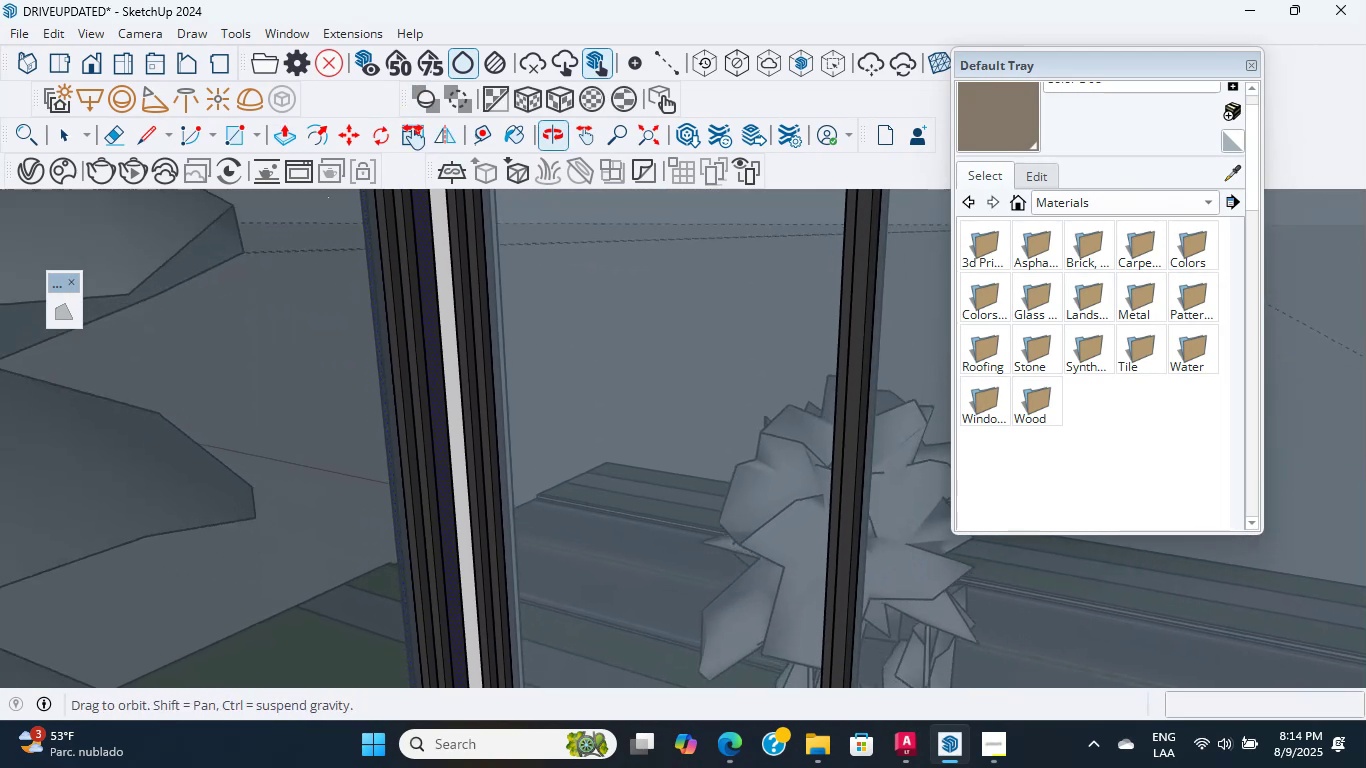 
hold_key(key=ShiftLeft, duration=0.66)
 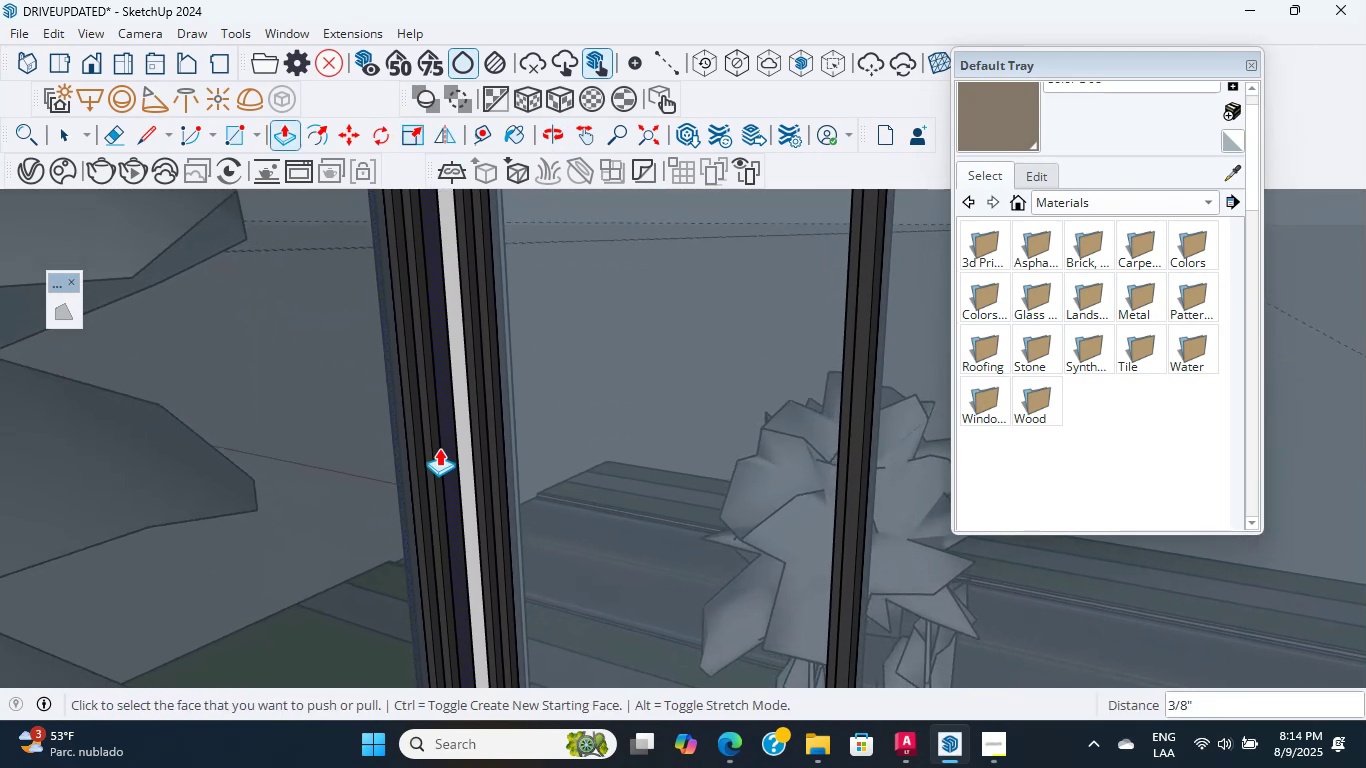 
hold_key(key=ShiftLeft, duration=0.42)
 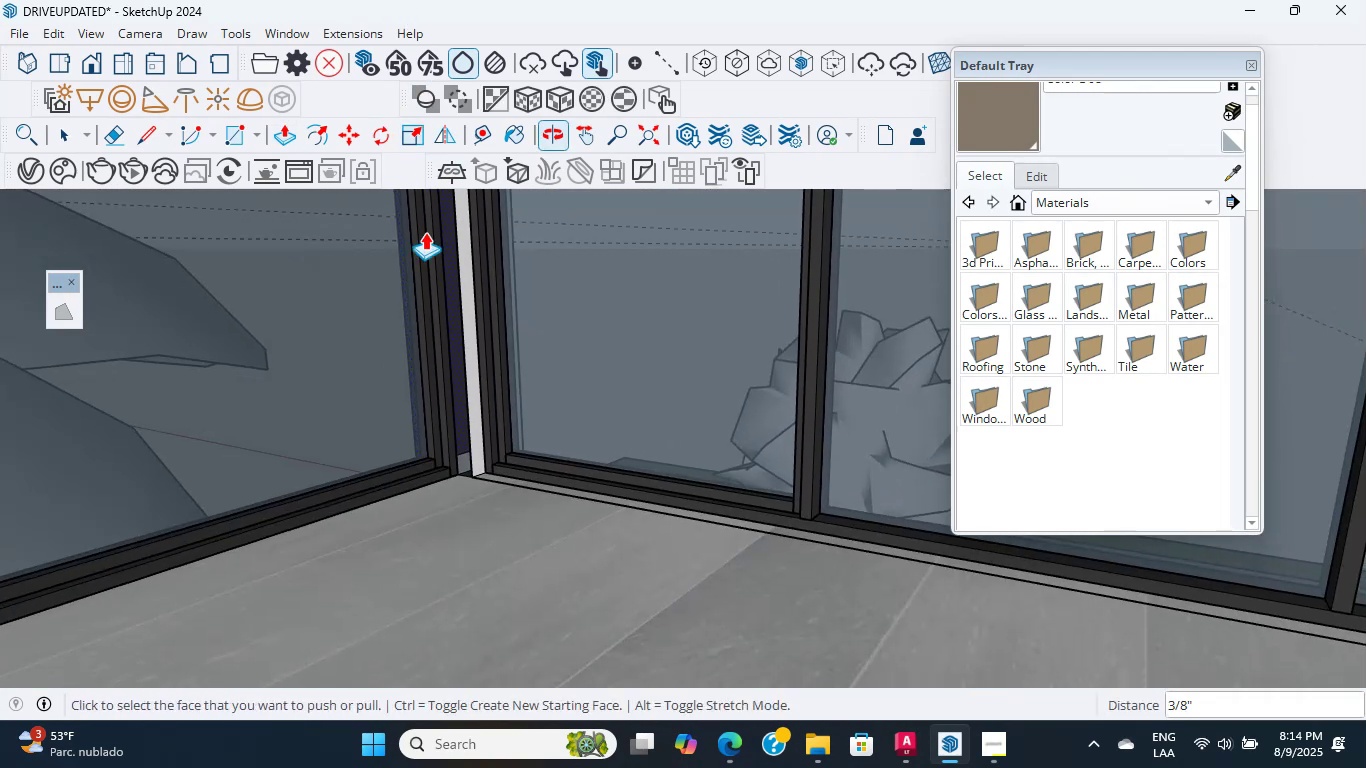 
scroll: coordinate [170, 462], scroll_direction: up, amount: 70.0
 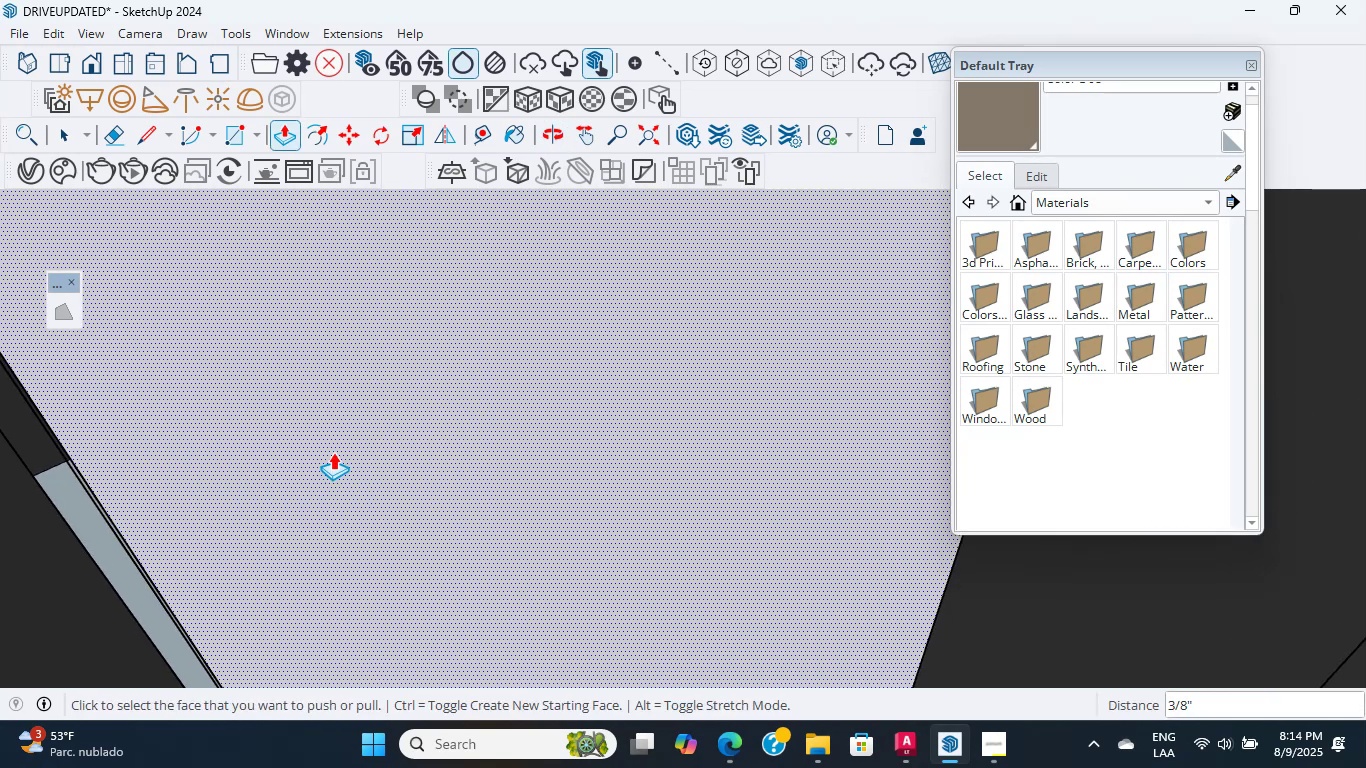 
hold_key(key=ShiftLeft, duration=1.01)
 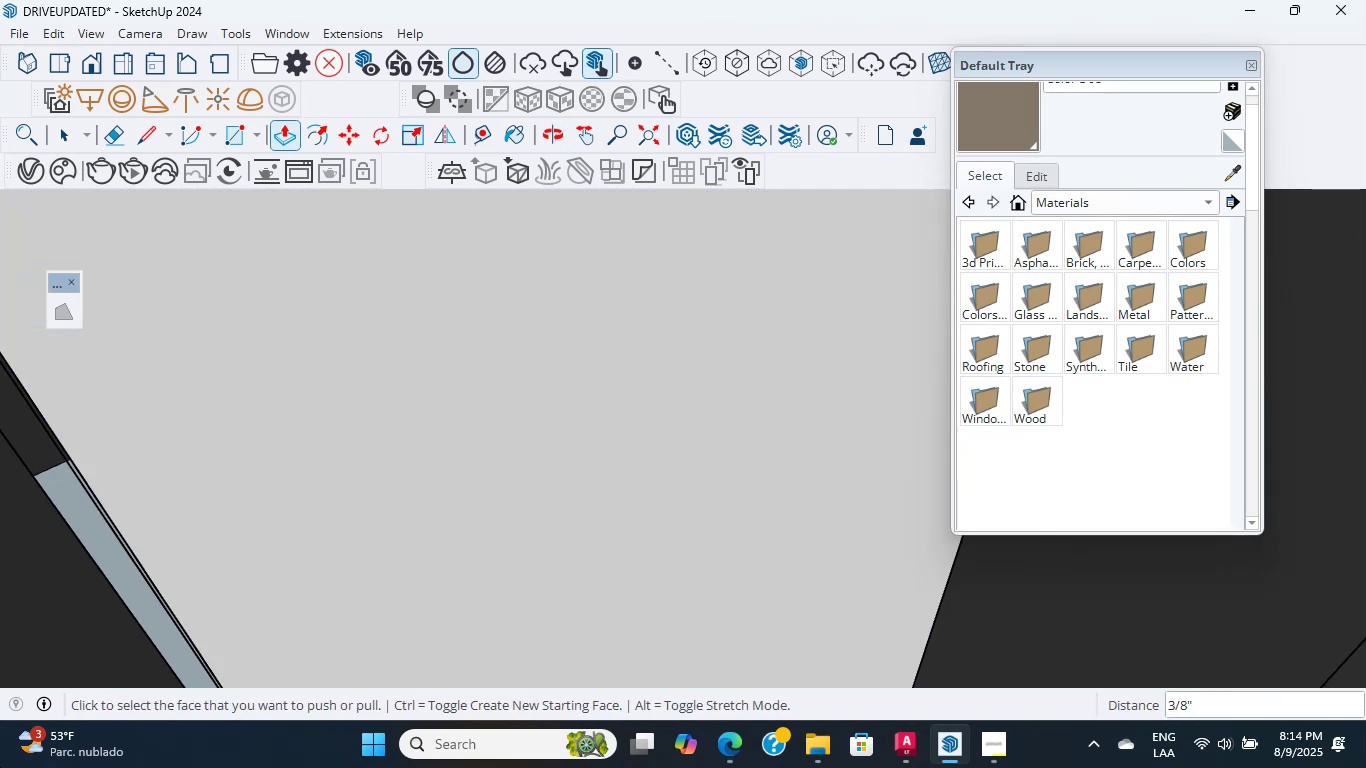 
scroll: coordinate [171, 450], scroll_direction: up, amount: 8.0
 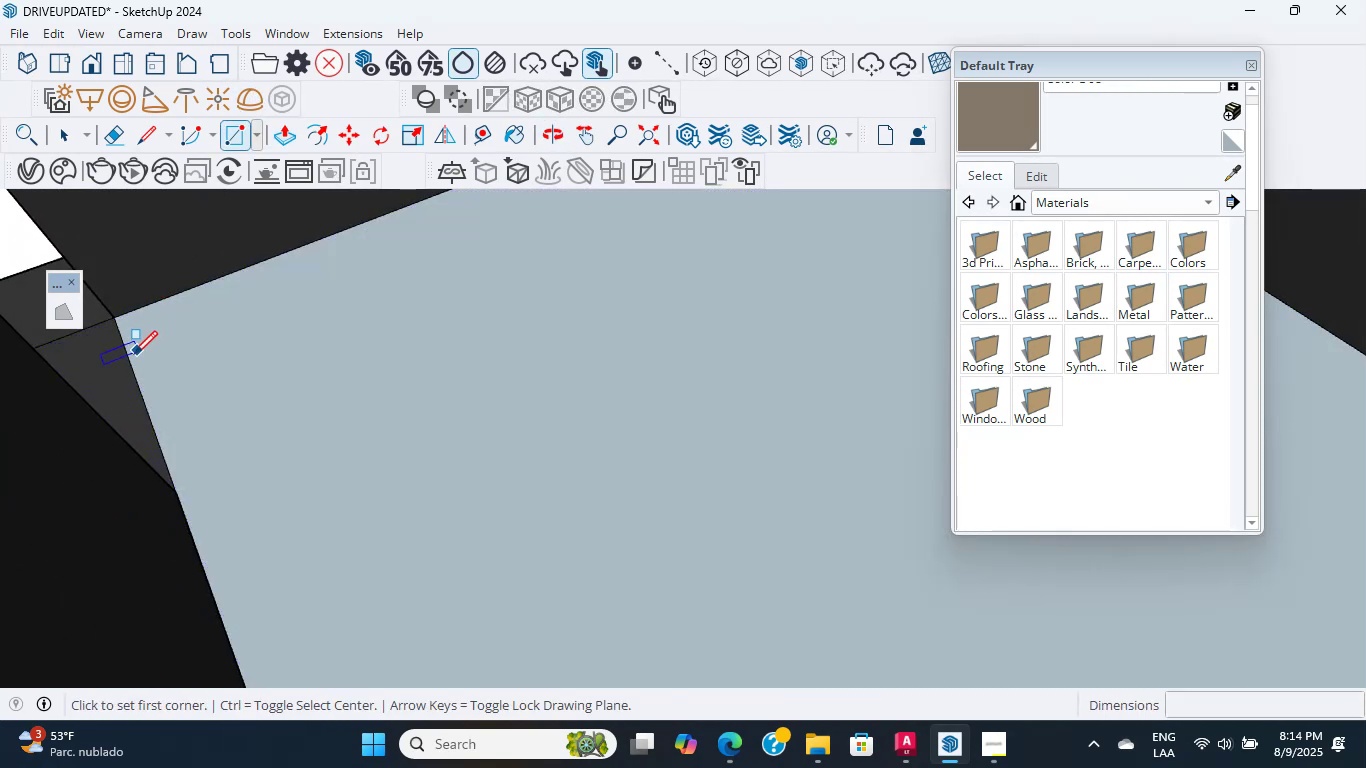 
left_click([114, 320])
 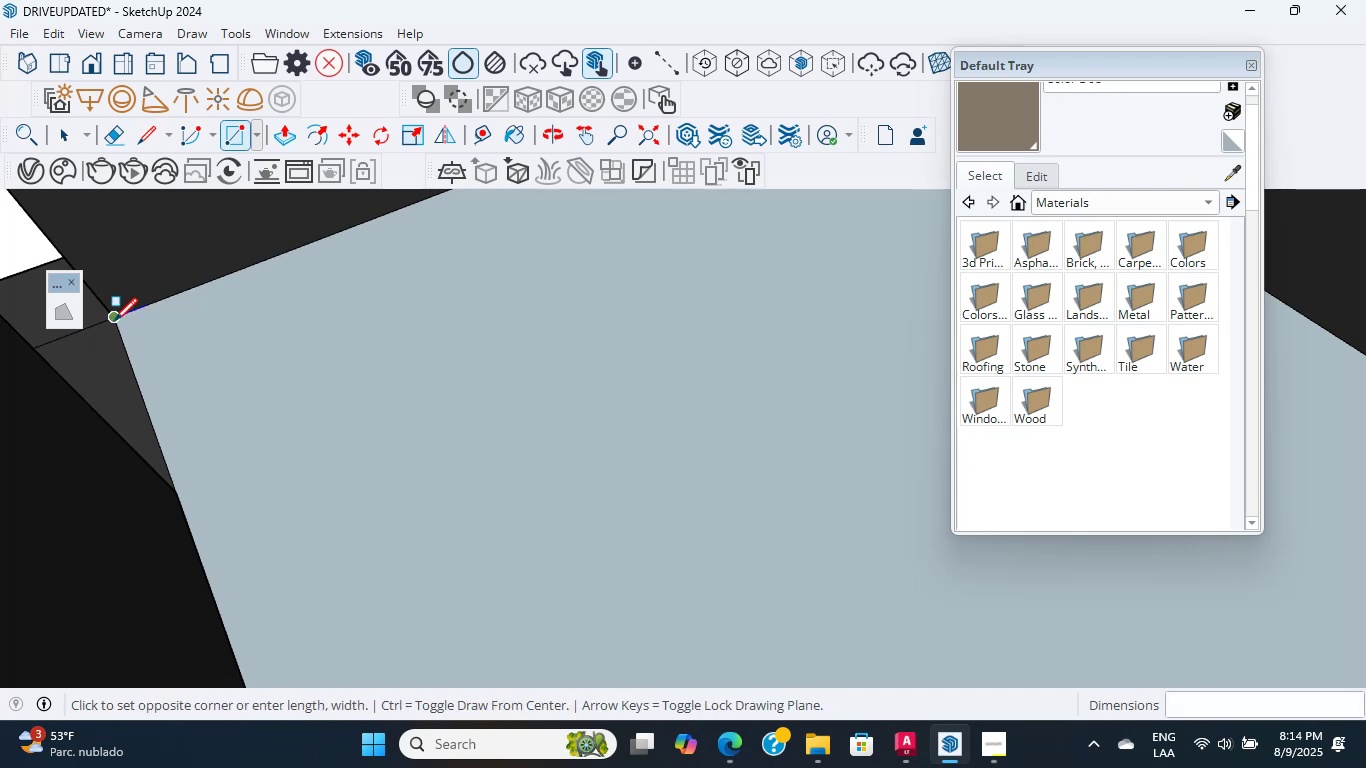 
scroll: coordinate [132, 415], scroll_direction: down, amount: 32.0
 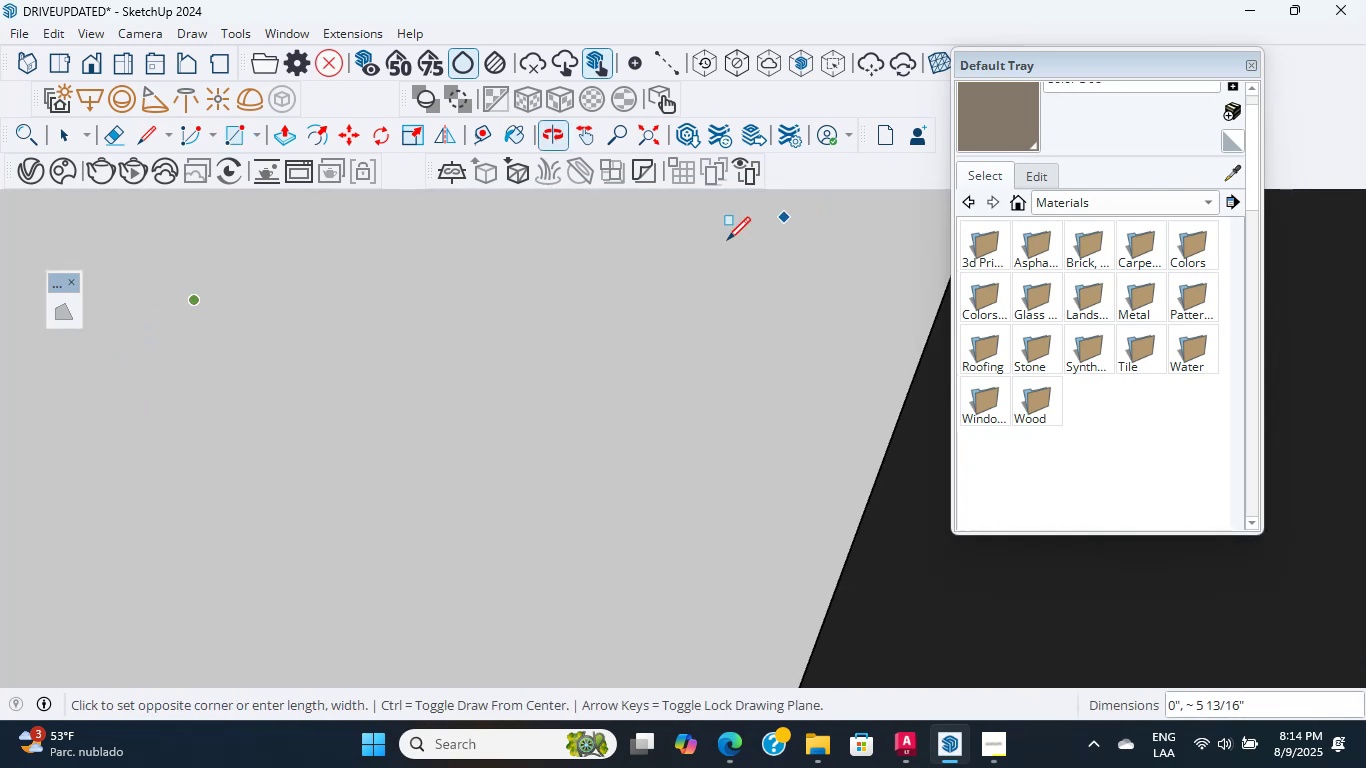 
hold_key(key=ShiftLeft, duration=3.87)
scroll: coordinate [360, 382], scroll_direction: down, amount: 78.0
 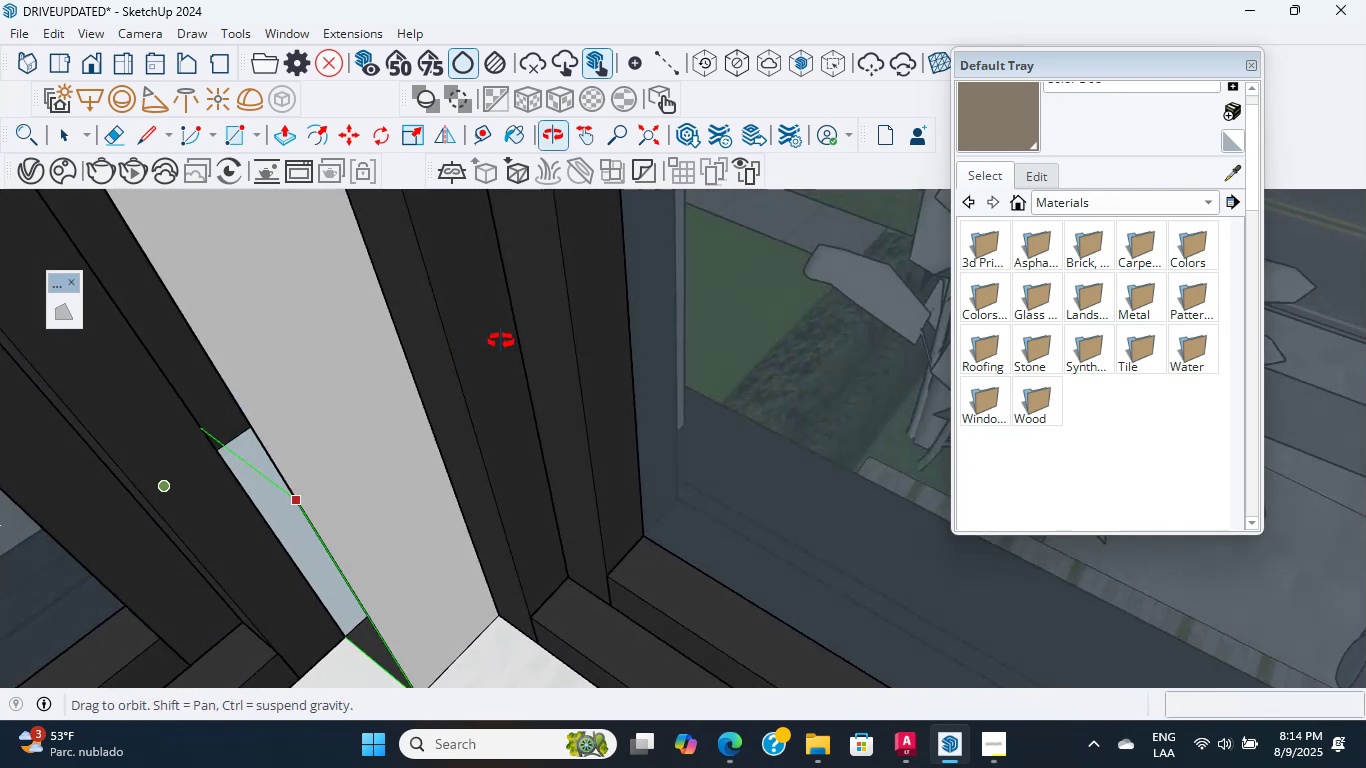 
hold_key(key=ShiftLeft, duration=0.59)
scroll: coordinate [145, 360], scroll_direction: down, amount: 7.0
 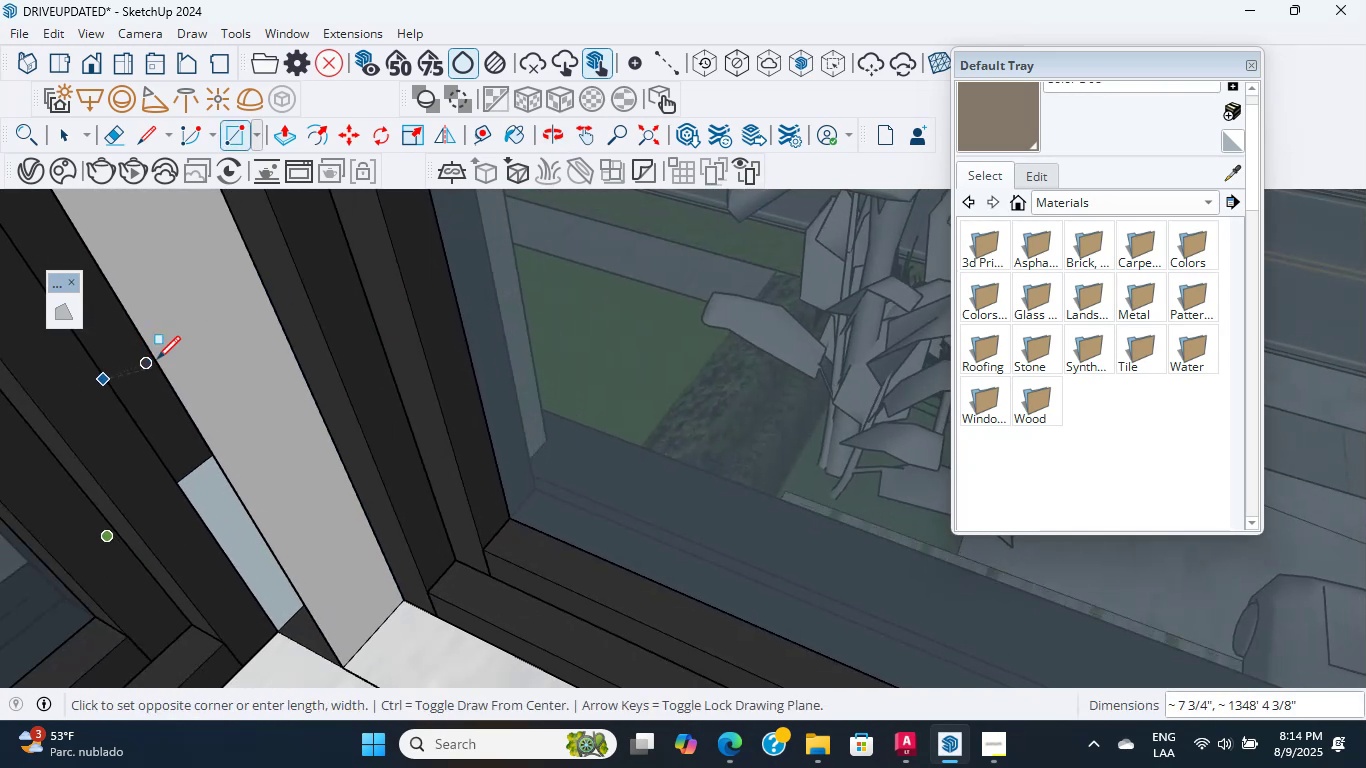 
hold_key(key=ShiftLeft, duration=8.32)
scroll: coordinate [323, 495], scroll_direction: down, amount: 102.0
 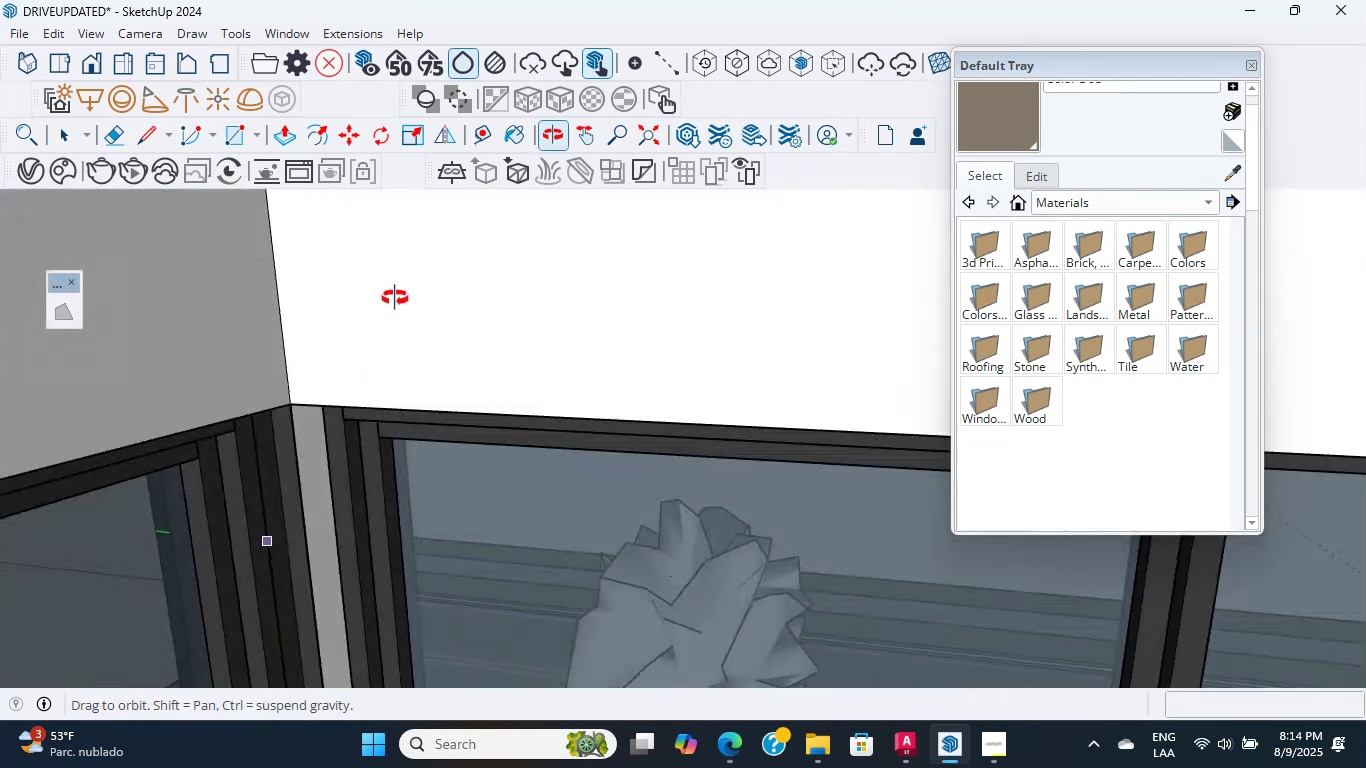 
scroll: coordinate [270, 410], scroll_direction: up, amount: 10.0
 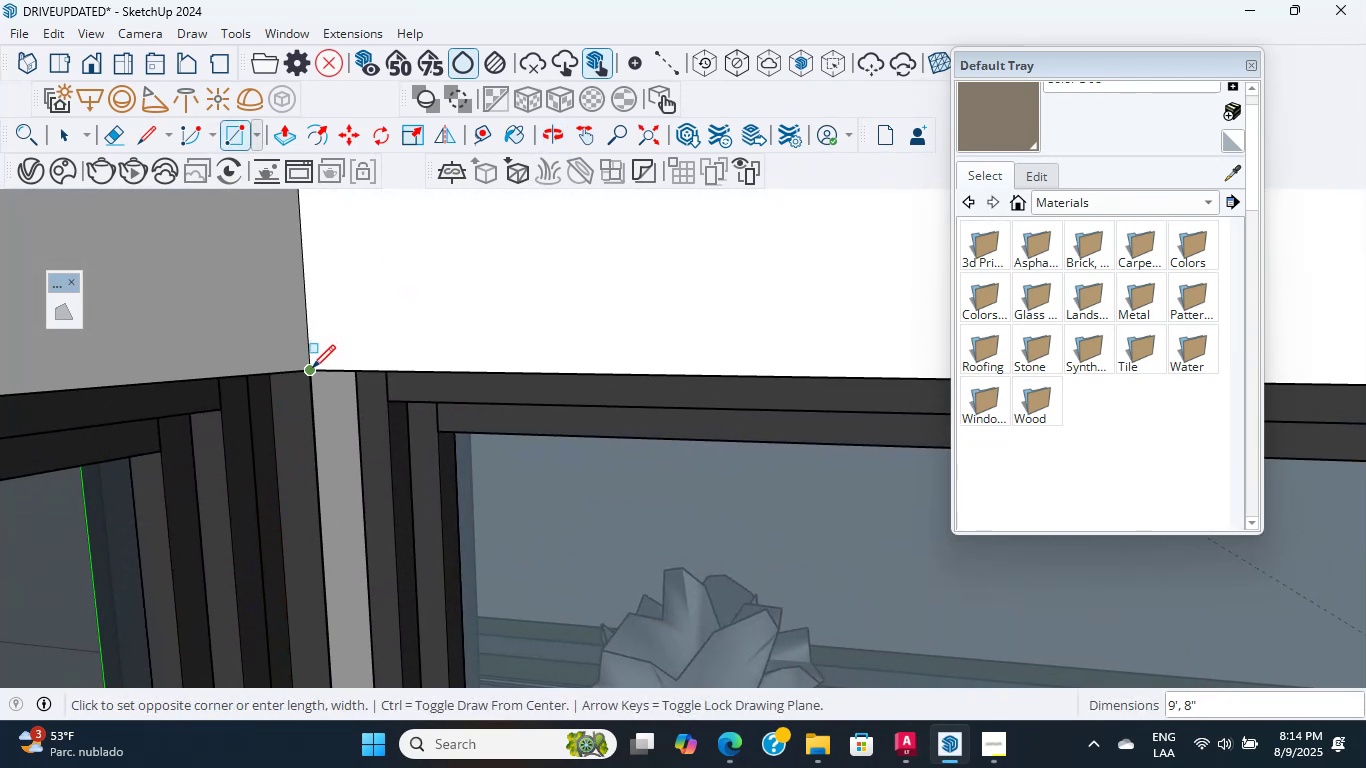 
hold_key(key=ShiftLeft, duration=0.63)
scroll: coordinate [319, 450], scroll_direction: down, amount: 30.0
 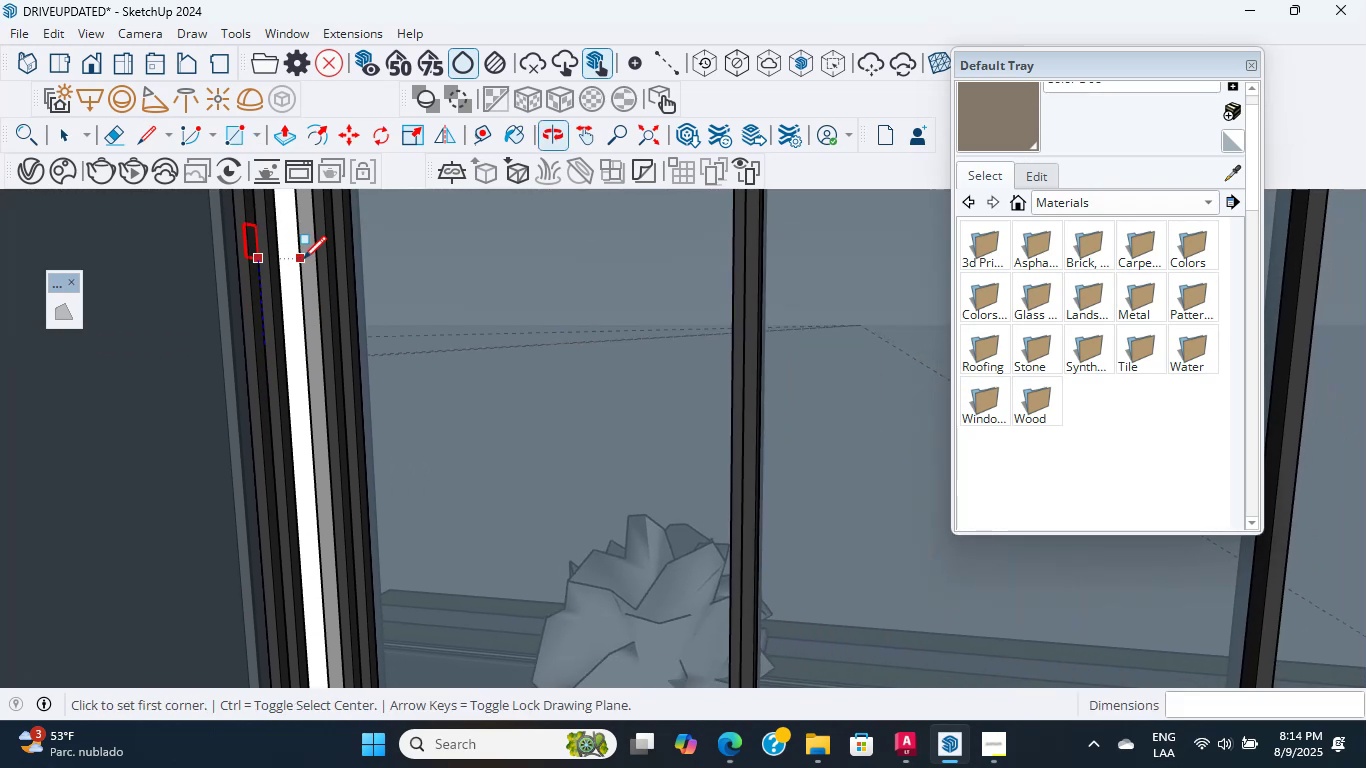 
hold_key(key=ShiftLeft, duration=0.84)
 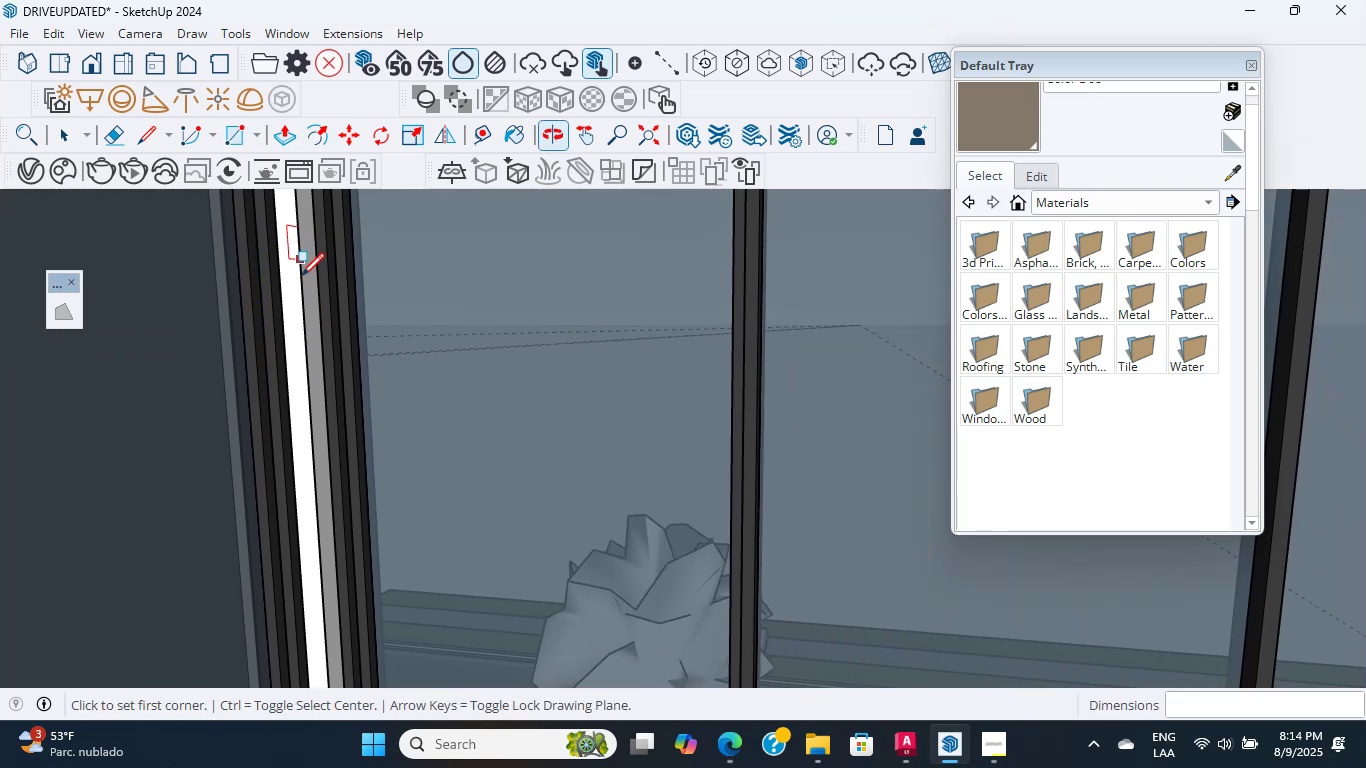 
scroll: coordinate [474, 609], scroll_direction: up, amount: 15.0
 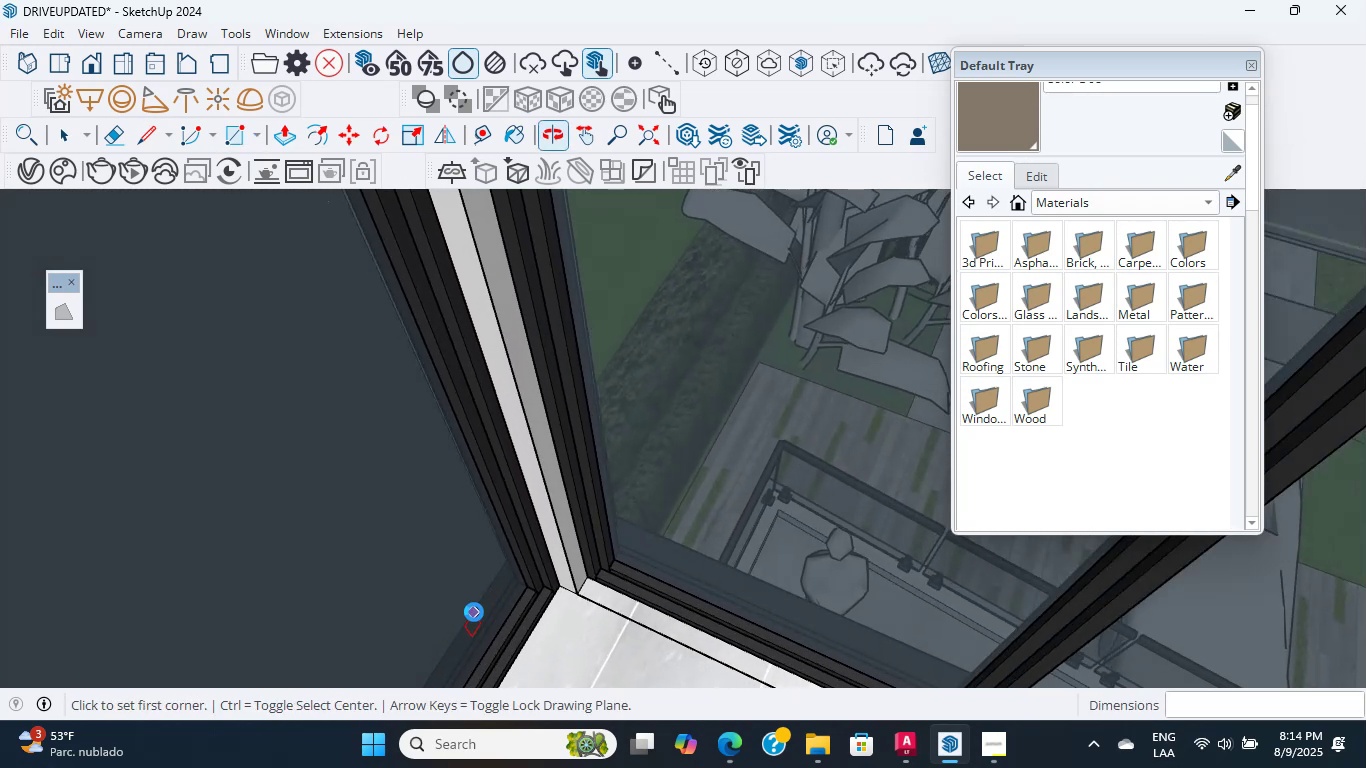 
key(Control+ControlLeft)
 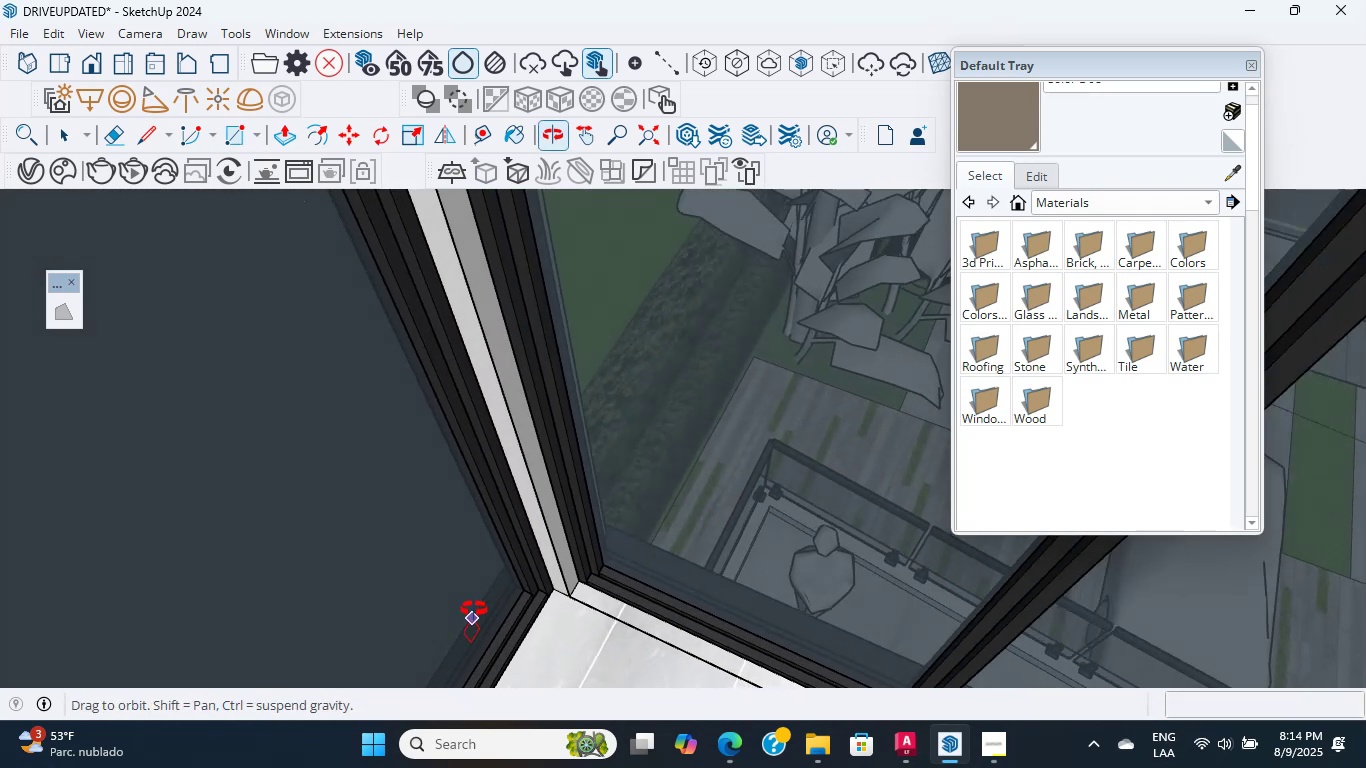 
key(Control+S)
 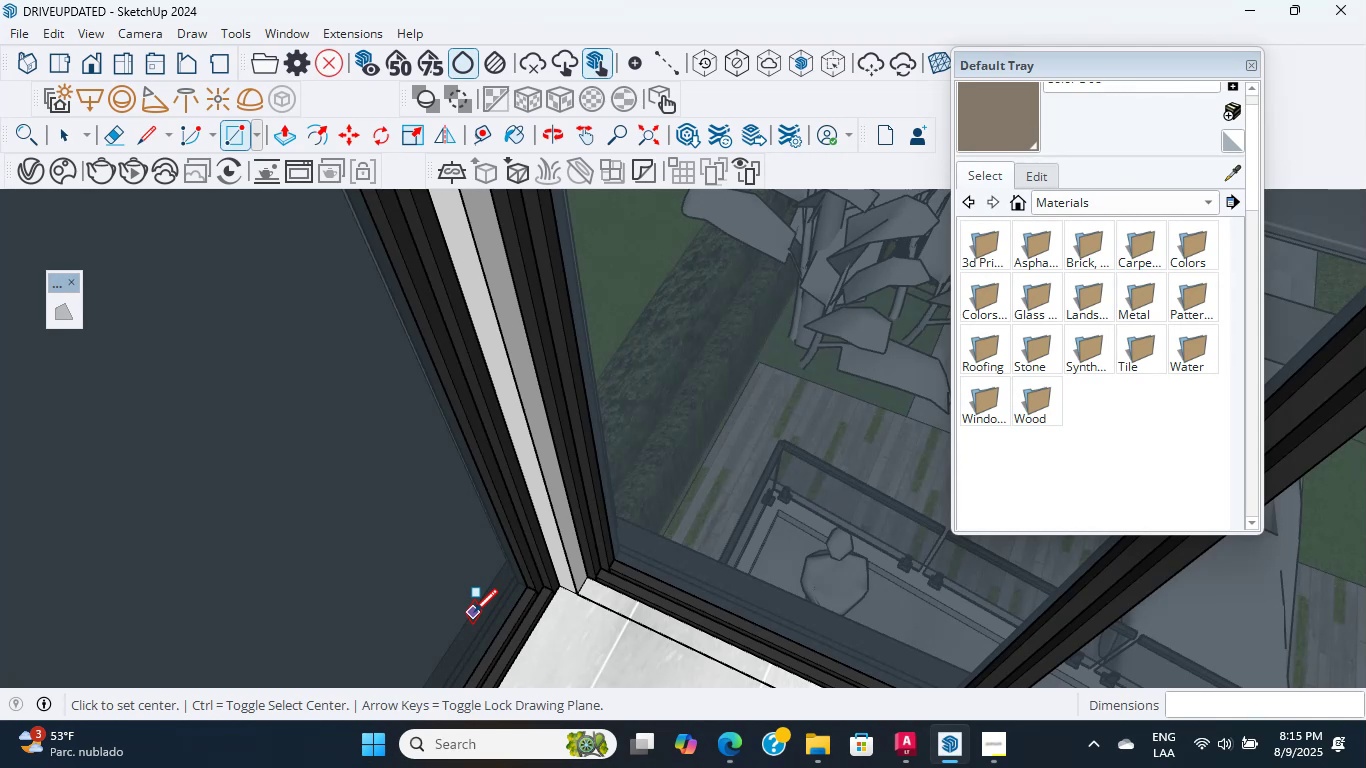 
wait(51.32)
 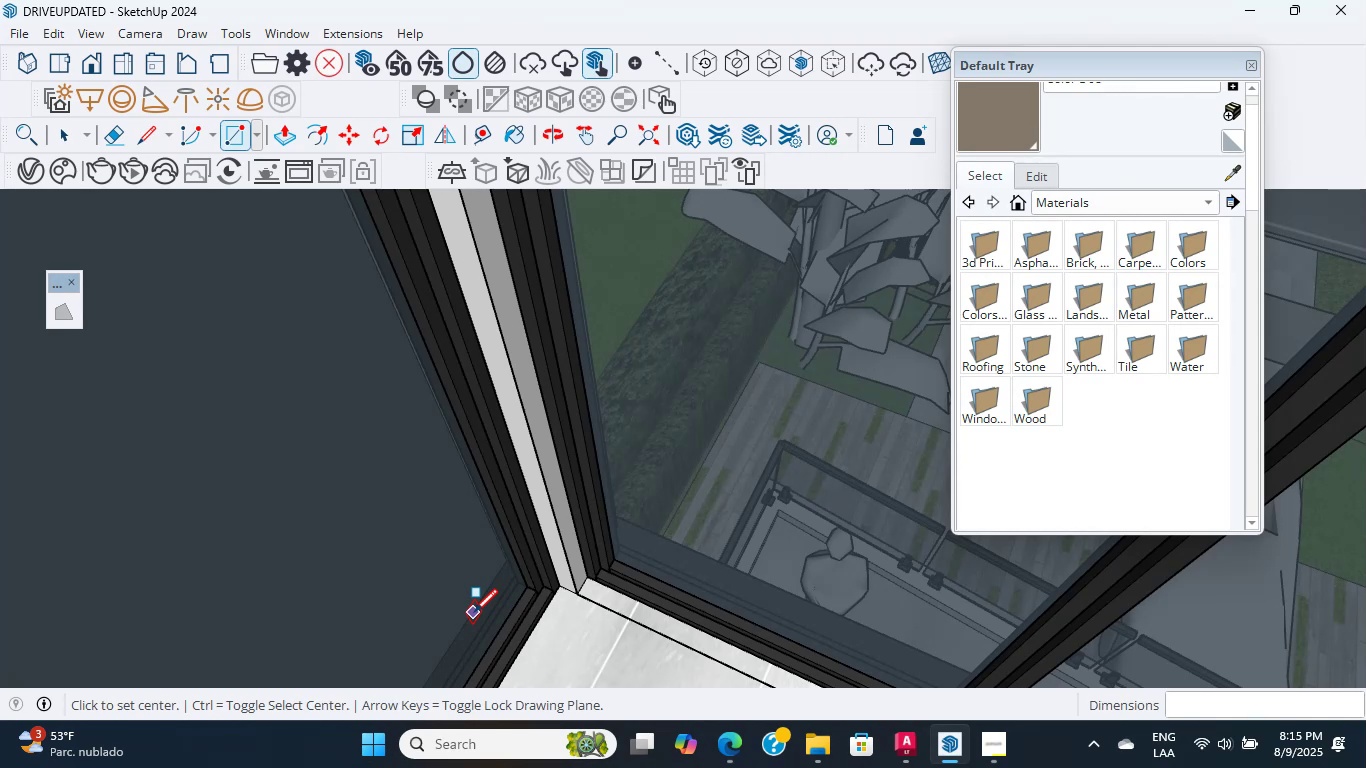 
scroll: coordinate [493, 518], scroll_direction: down, amount: 6.0
 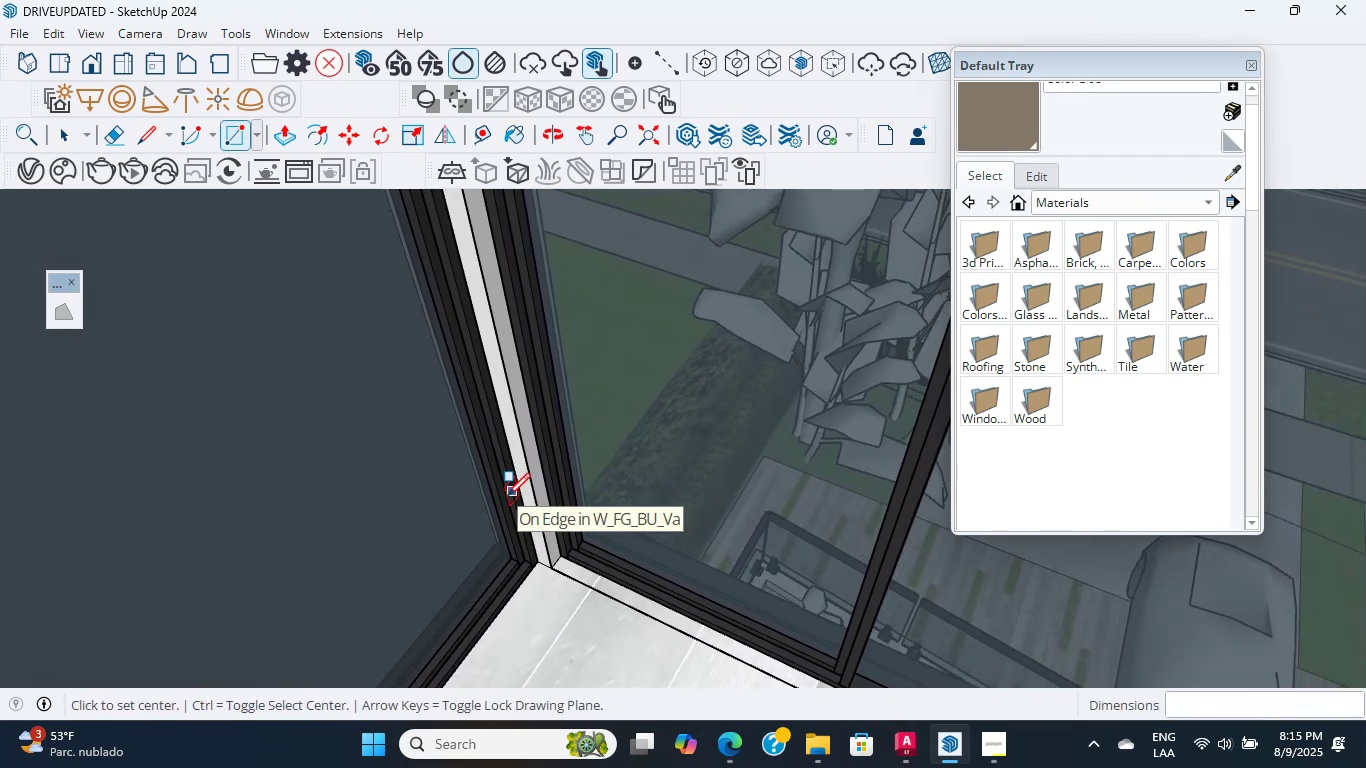 
wait(6.72)
 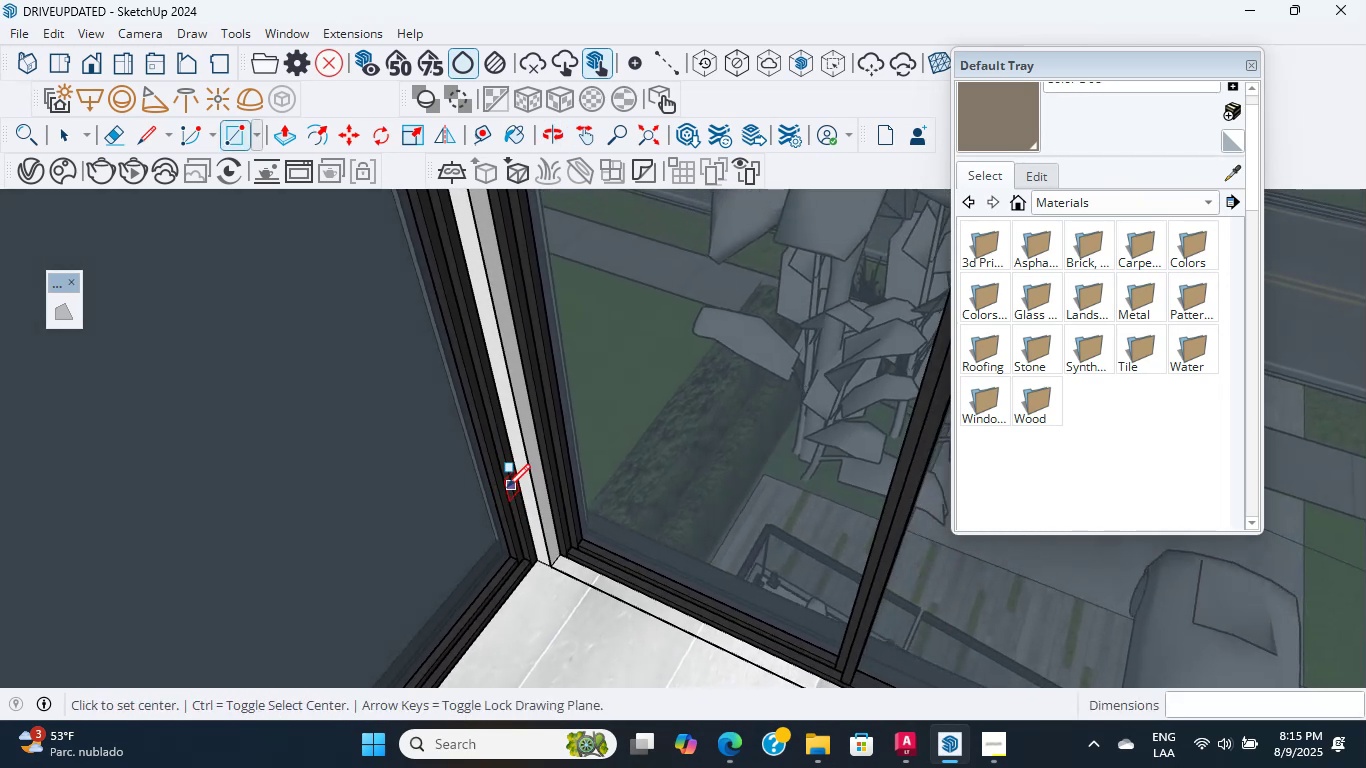 
scroll: coordinate [515, 506], scroll_direction: down, amount: 4.0
 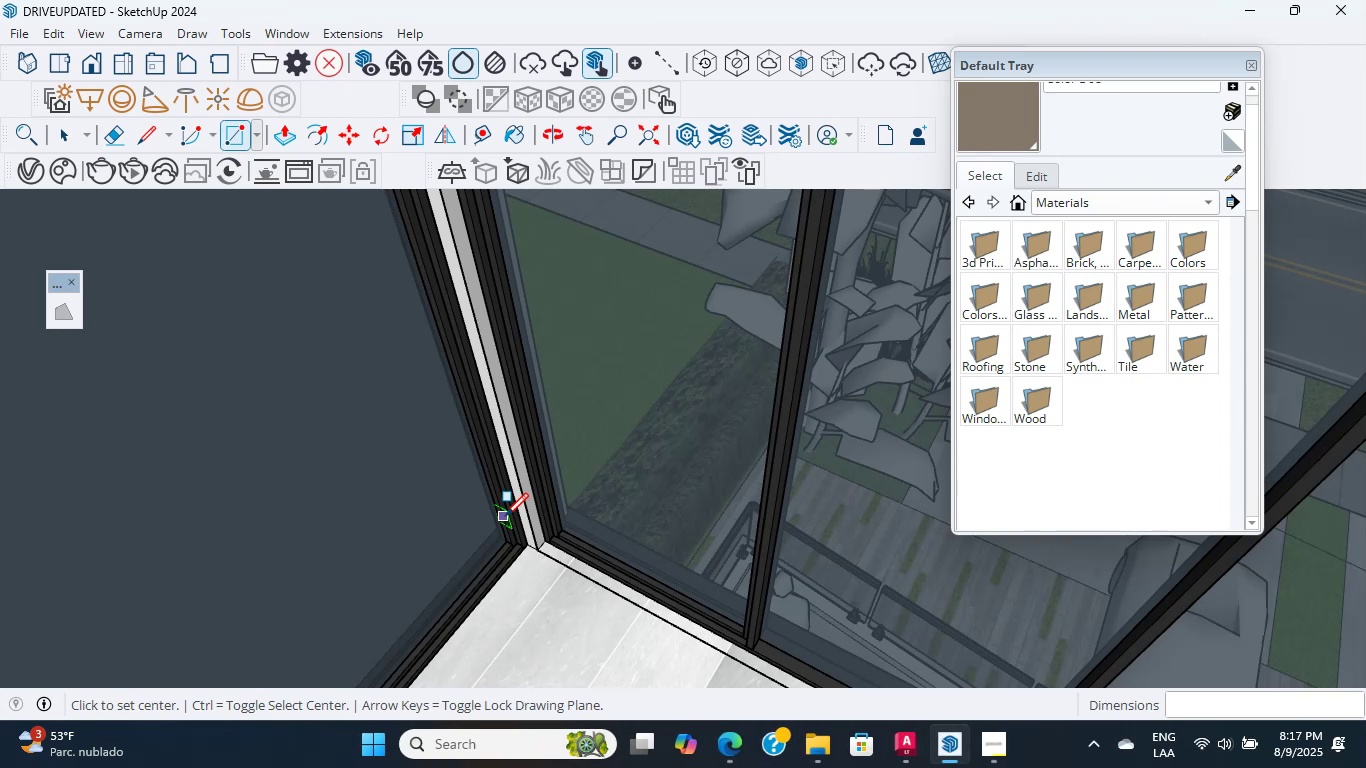 
wait(80.6)
 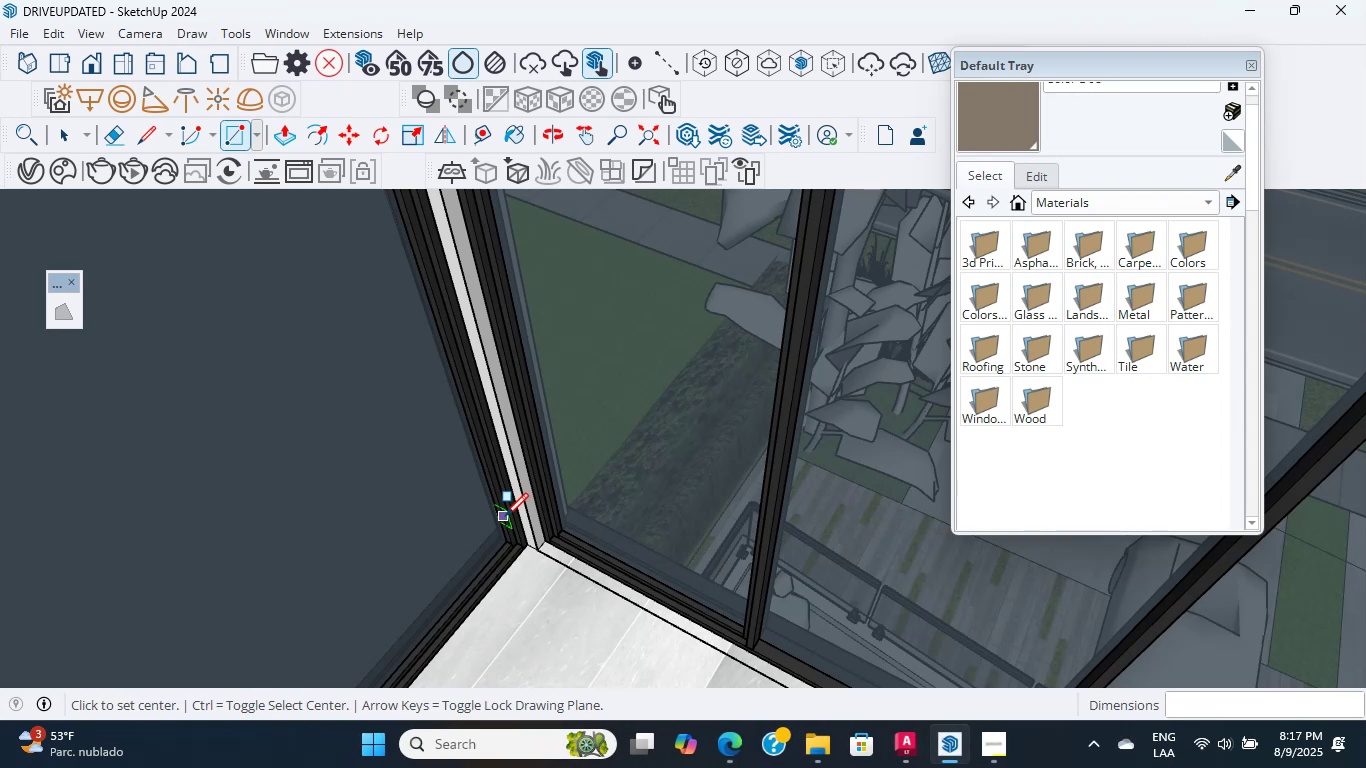 
key(ArrowLeft)
 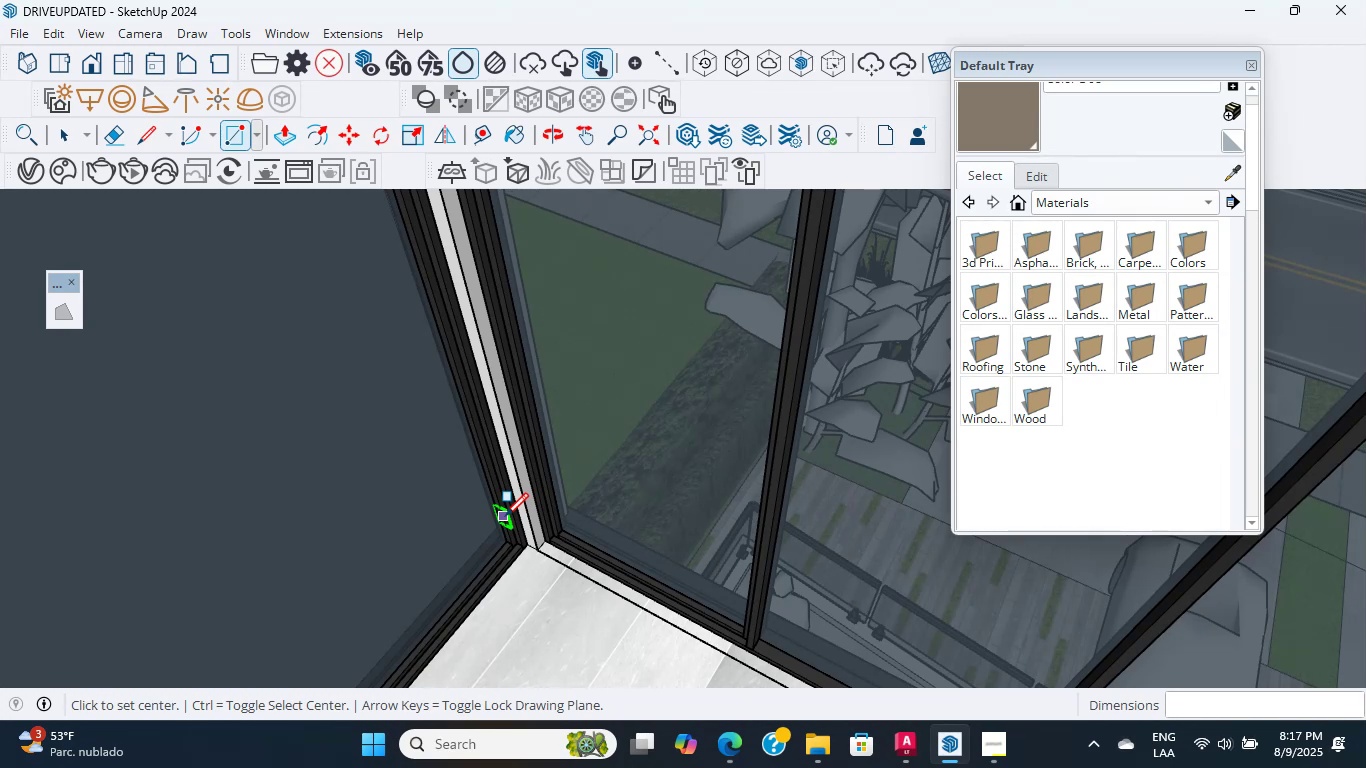 
wait(20.16)
 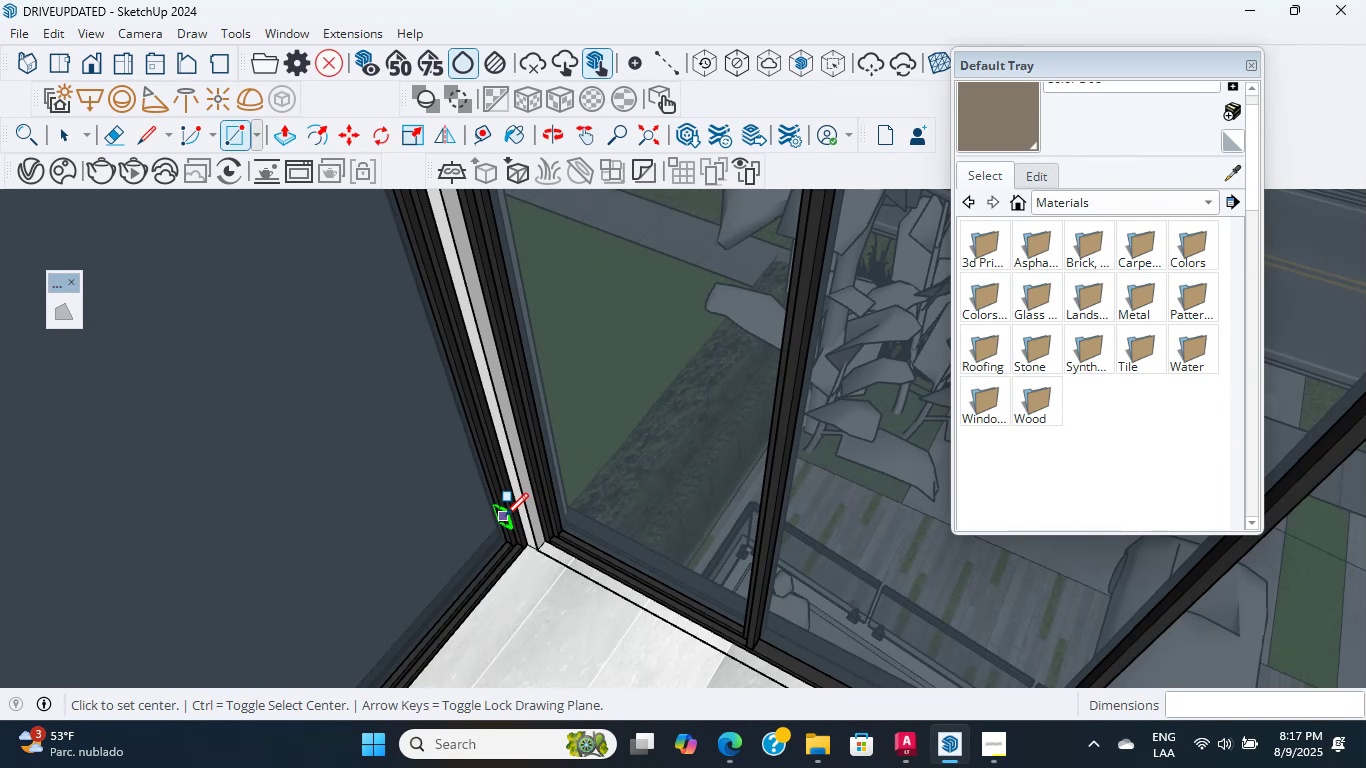 
scroll: coordinate [541, 488], scroll_direction: up, amount: 26.0
 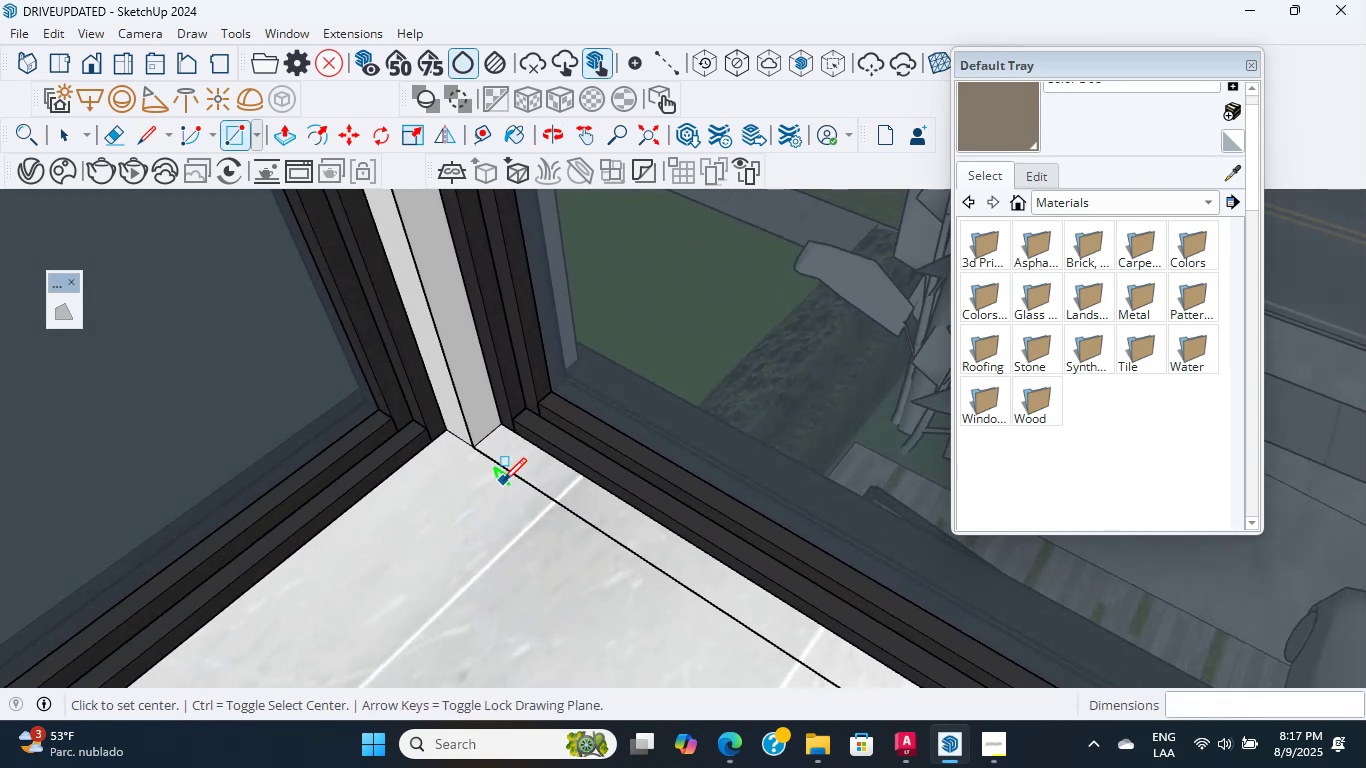 
hold_key(key=ShiftLeft, duration=0.45)
 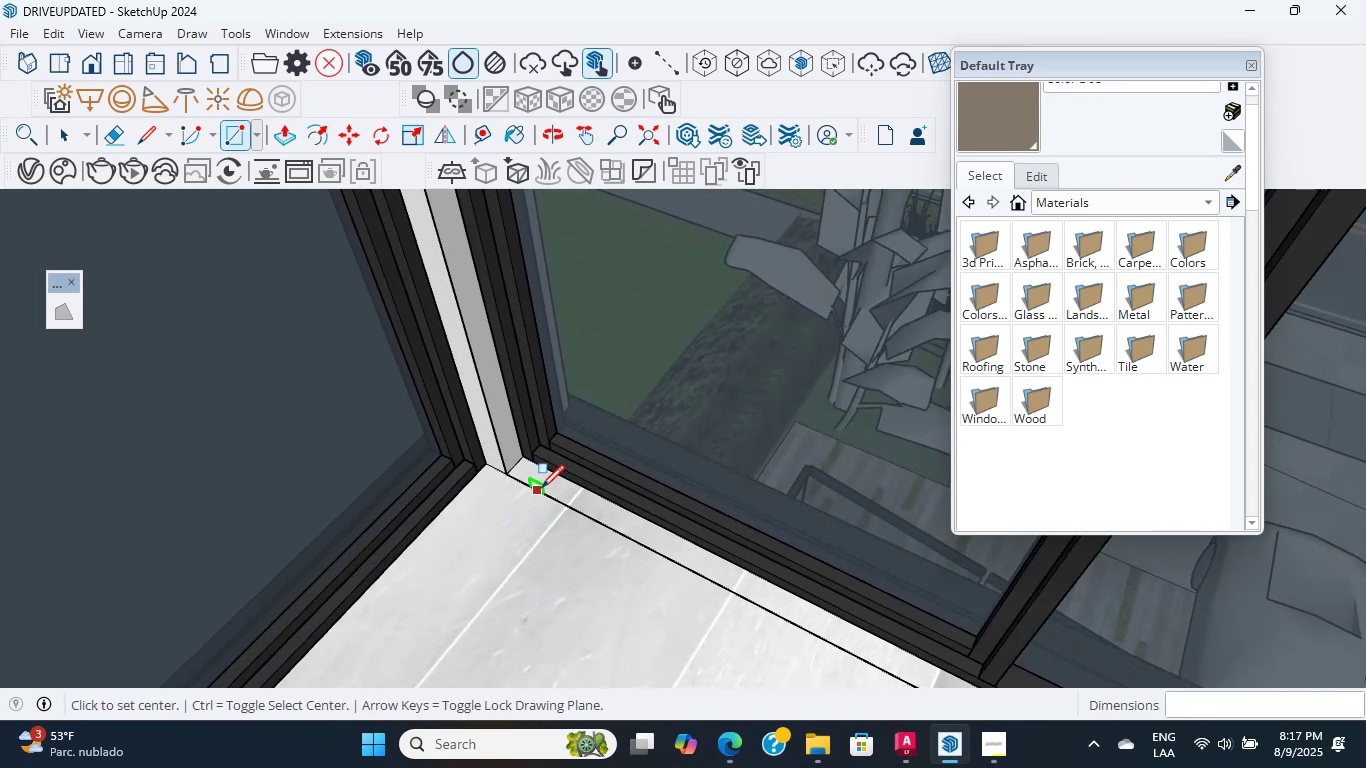 
hold_key(key=ShiftLeft, duration=0.83)
scroll: coordinate [453, 450], scroll_direction: up, amount: 17.0
 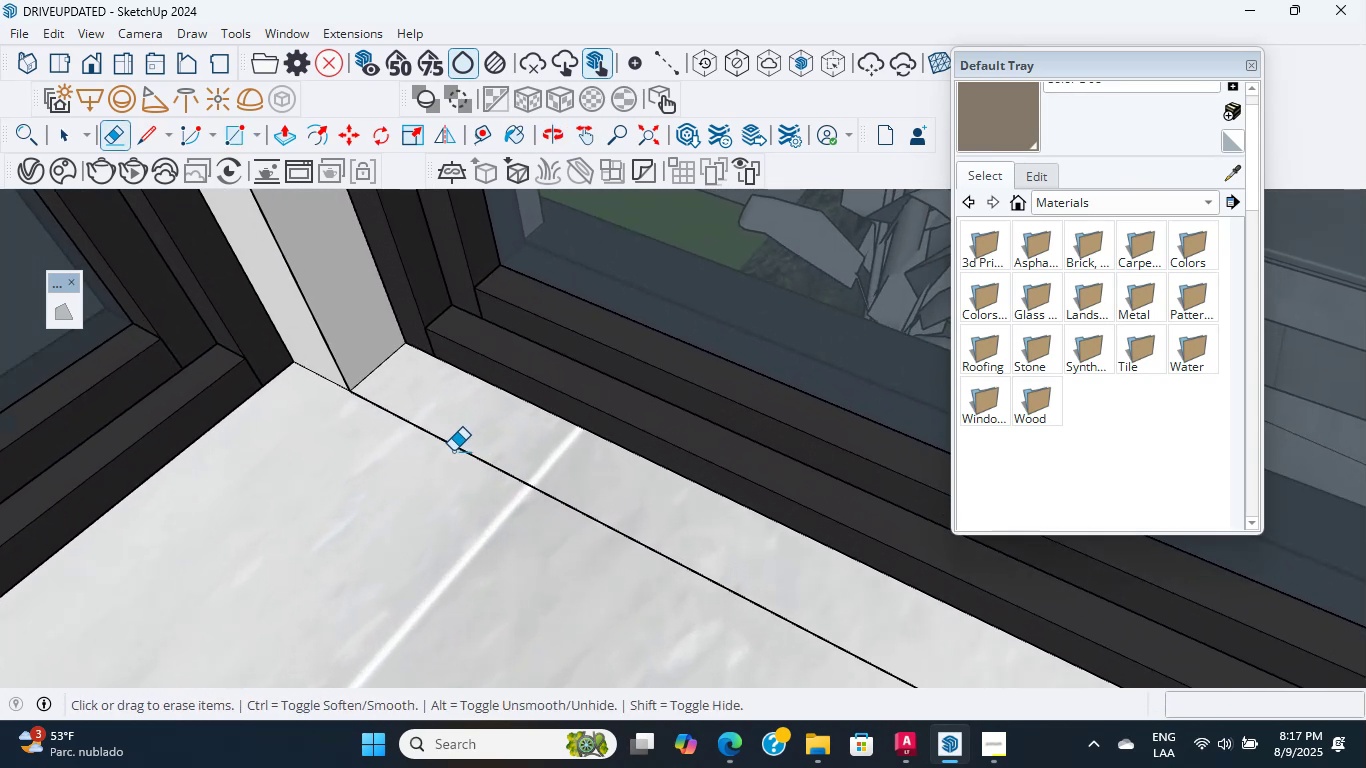 
key(E)
 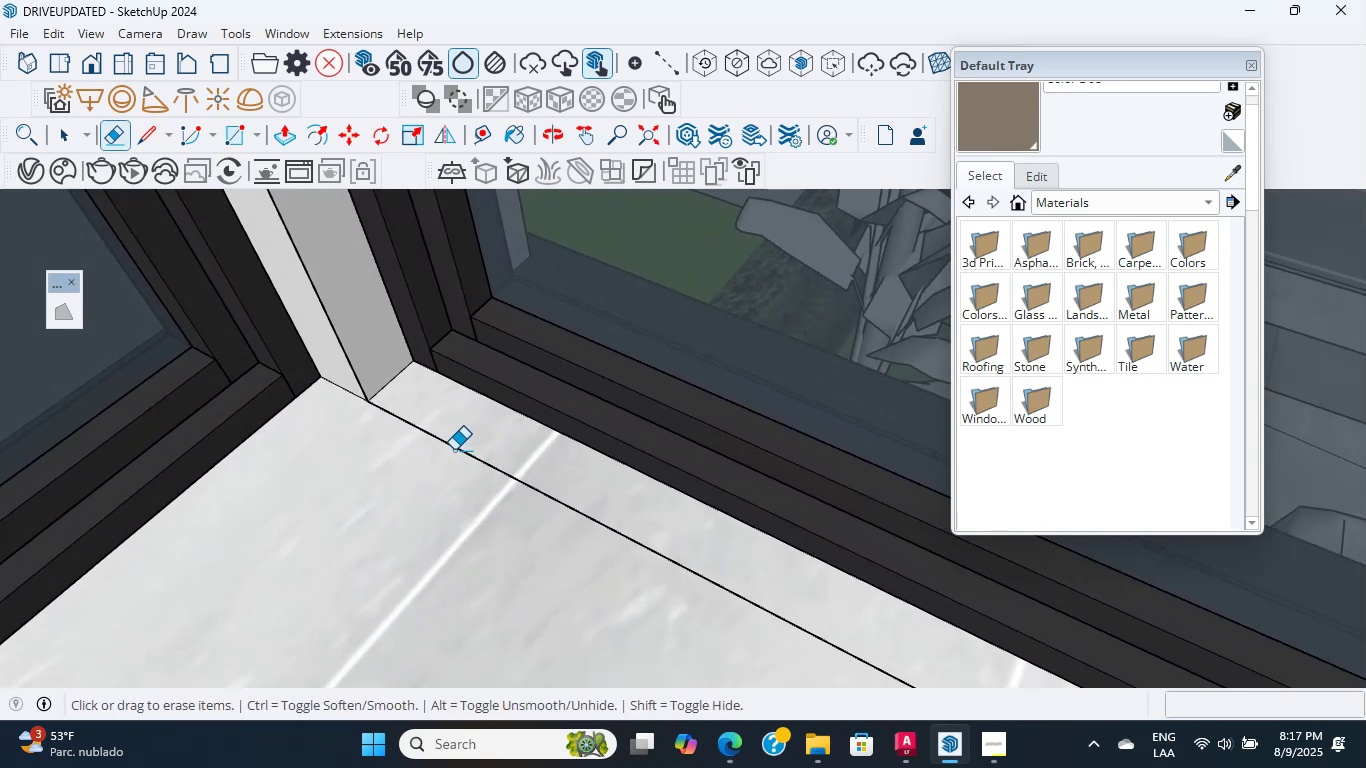 
left_click_drag(start_coordinate=[453, 450], to_coordinate=[471, 418])
 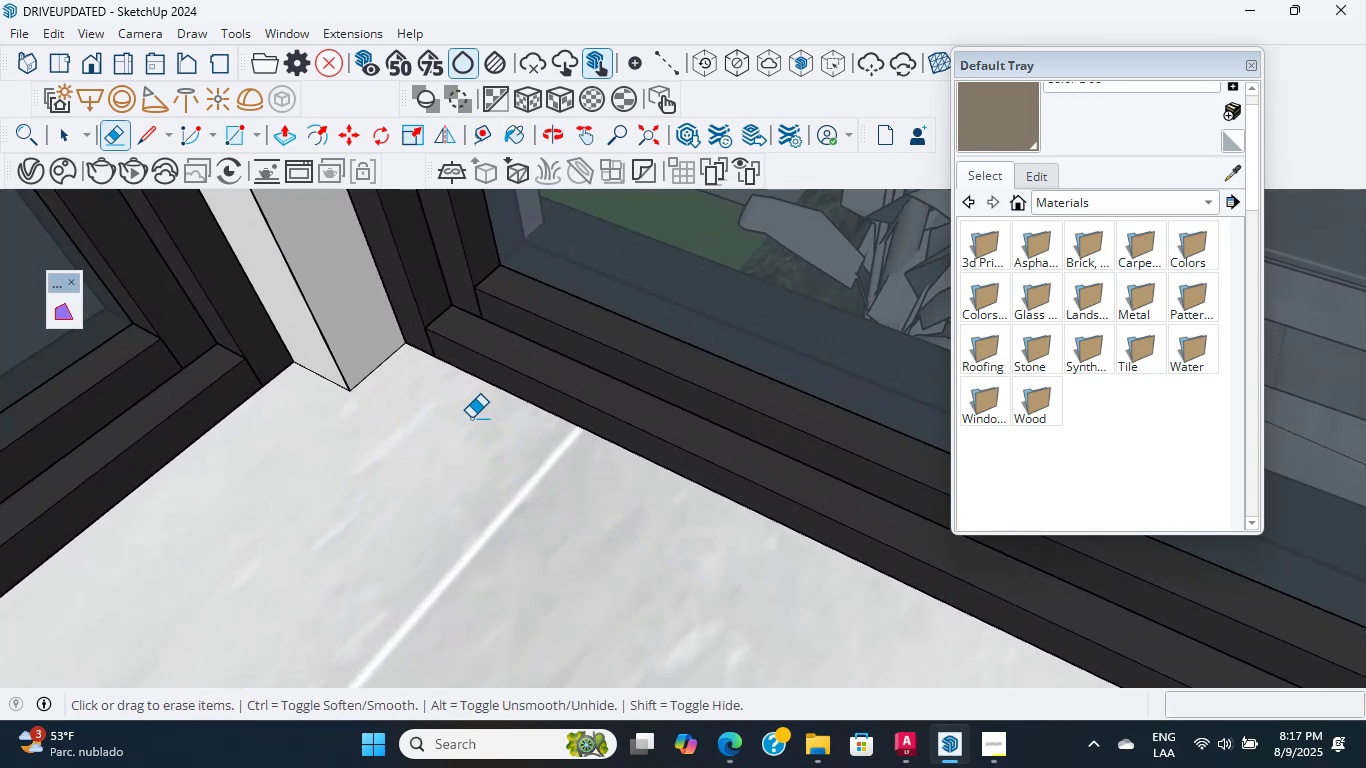 
scroll: coordinate [387, 432], scroll_direction: down, amount: 69.0
 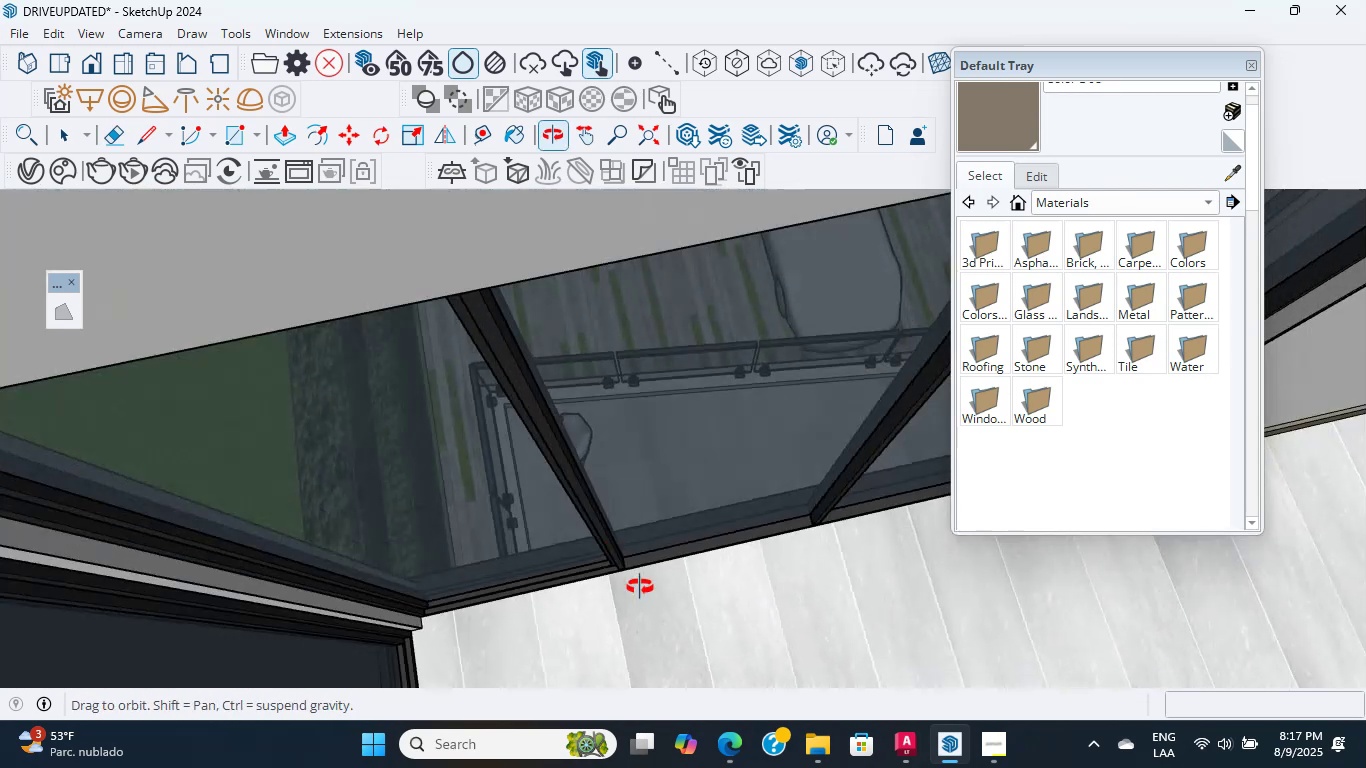 
hold_key(key=ShiftLeft, duration=2.35)
 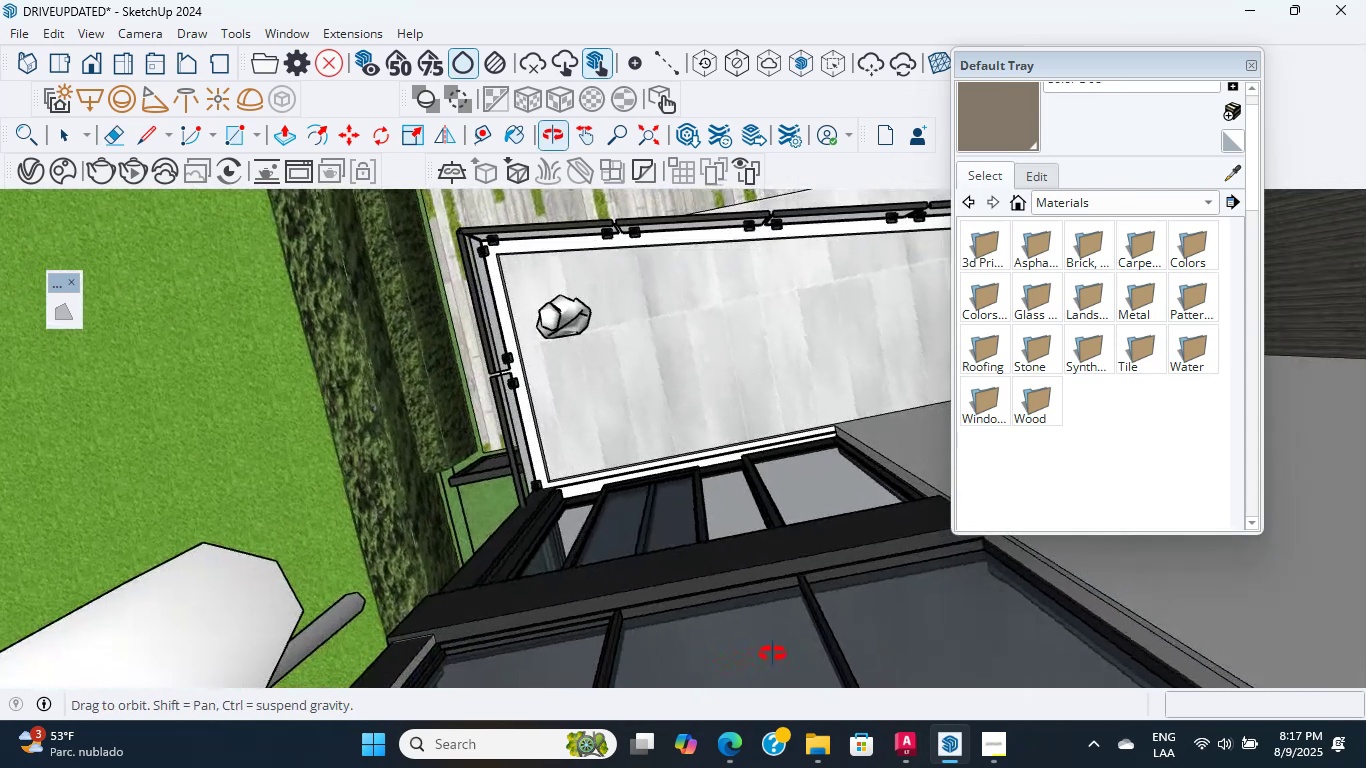 
scroll: coordinate [790, 505], scroll_direction: up, amount: 20.0
 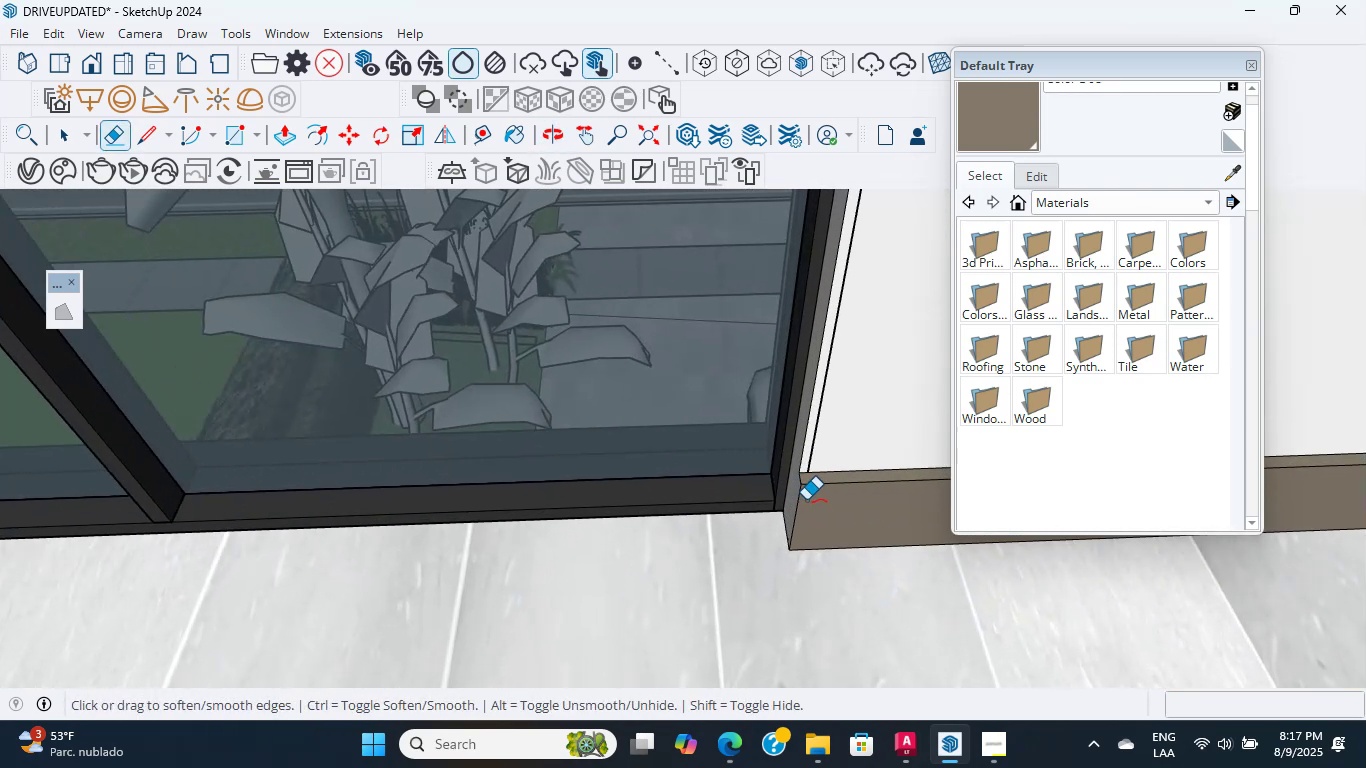 
hold_key(key=ShiftLeft, duration=1.14)
middle_click([556, 482])
 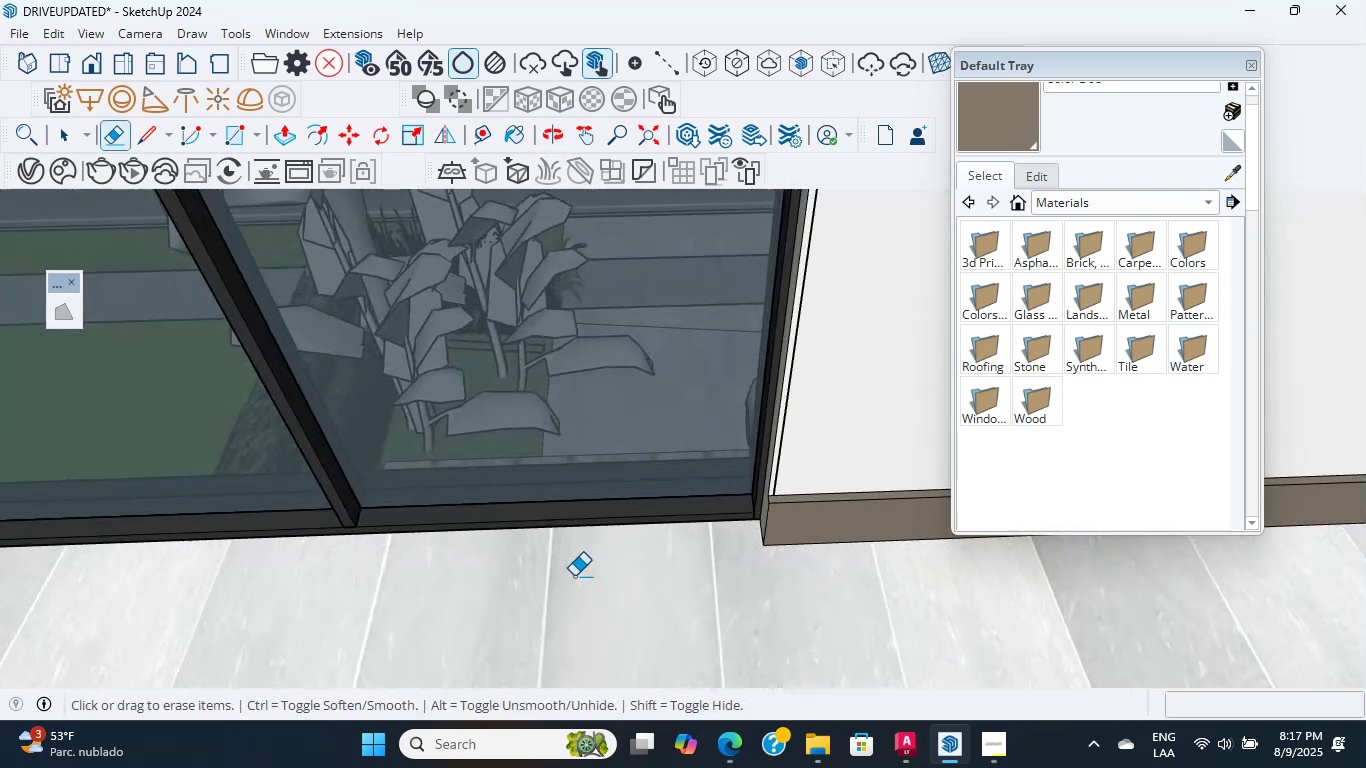 
key(Control+S)
 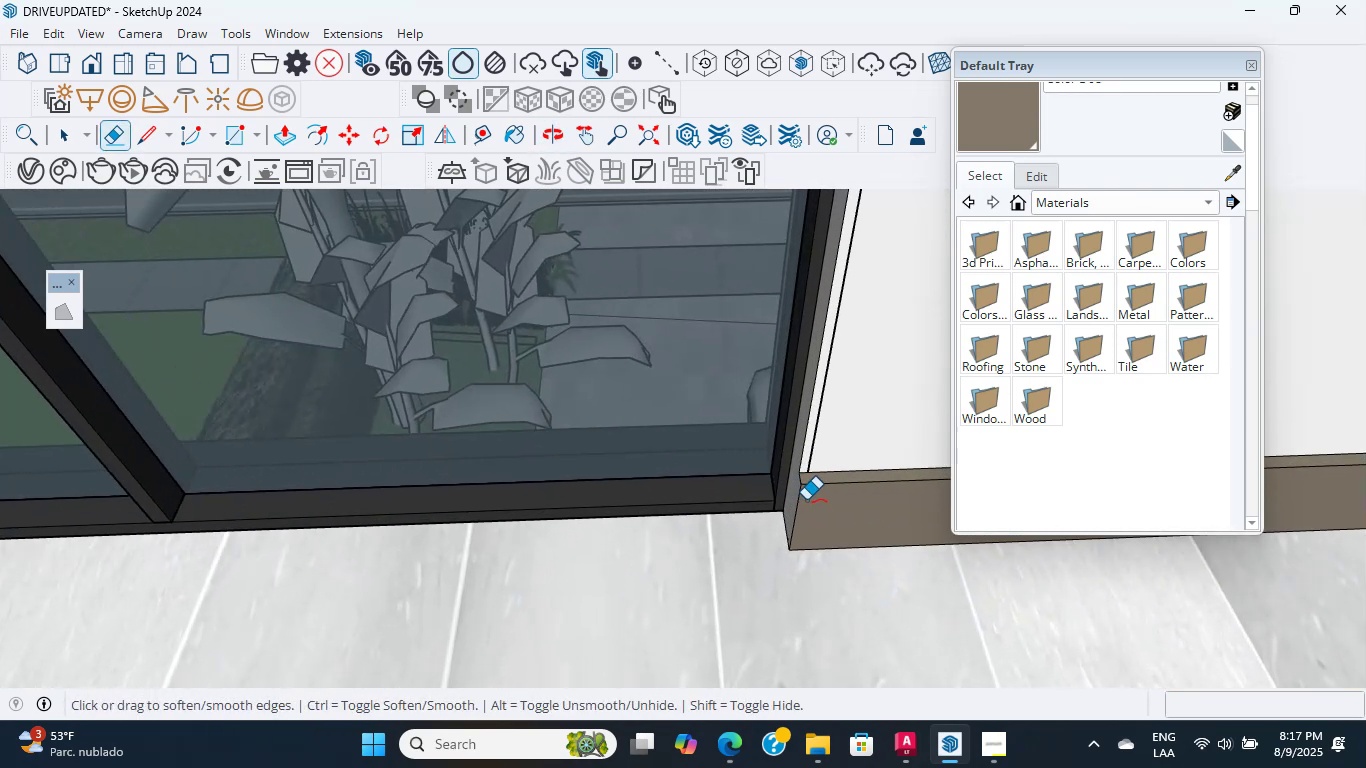 
scroll: coordinate [813, 506], scroll_direction: up, amount: 1.0
 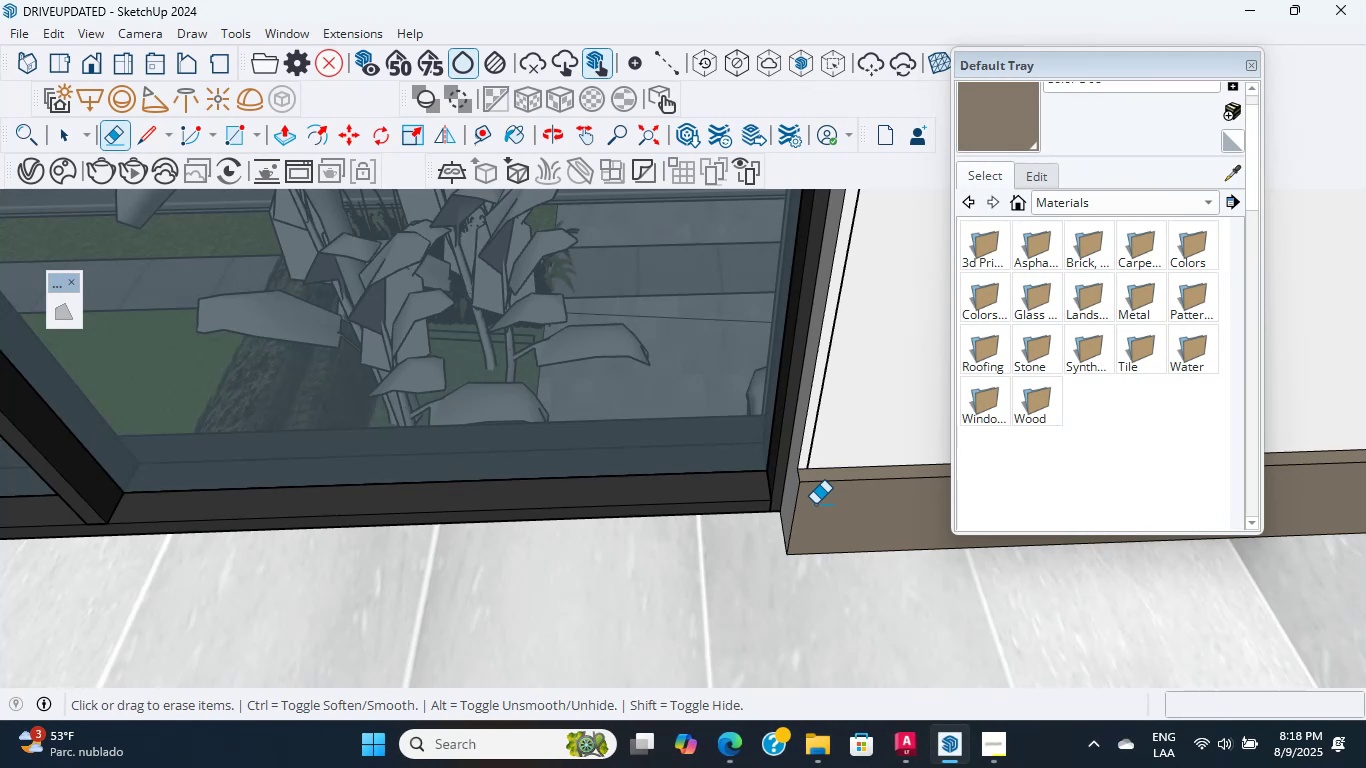 
wait(24.39)
 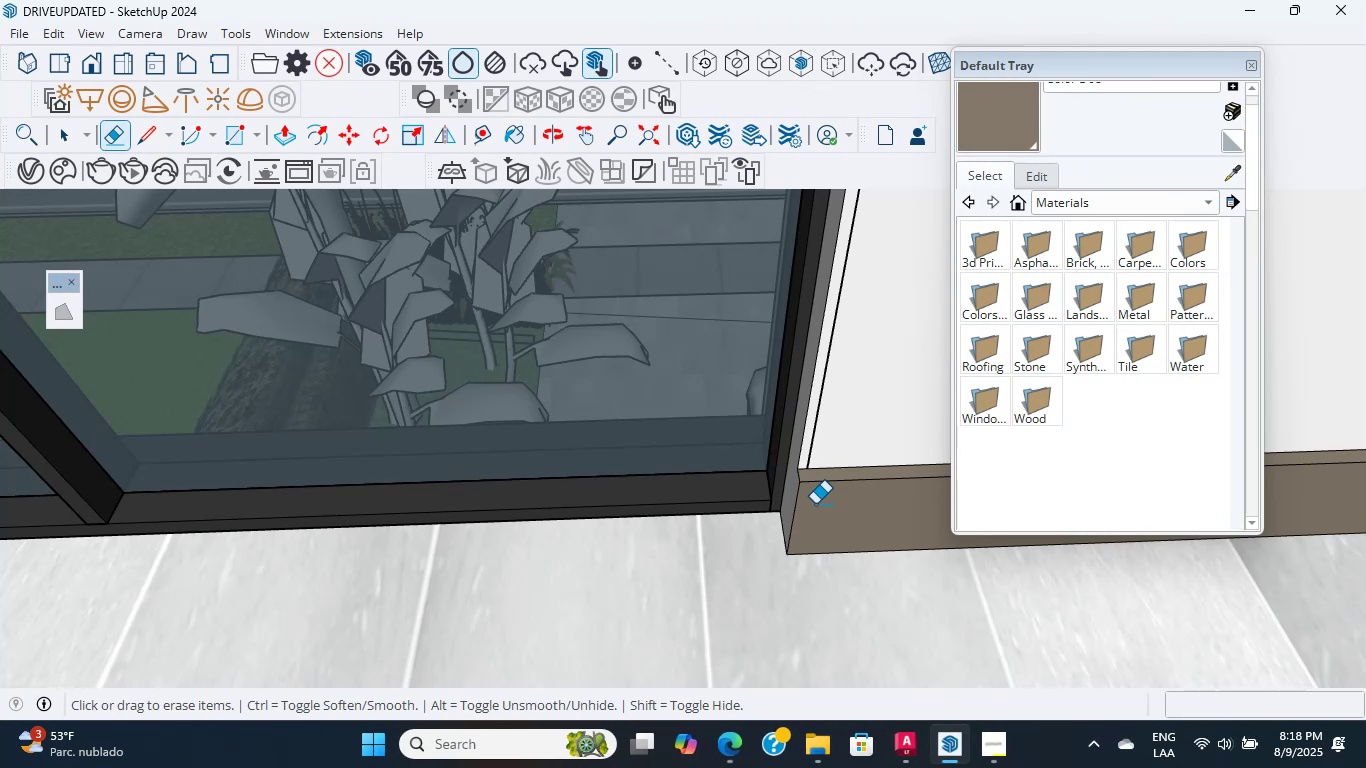 
scroll: coordinate [816, 502], scroll_direction: down, amount: 5.0
 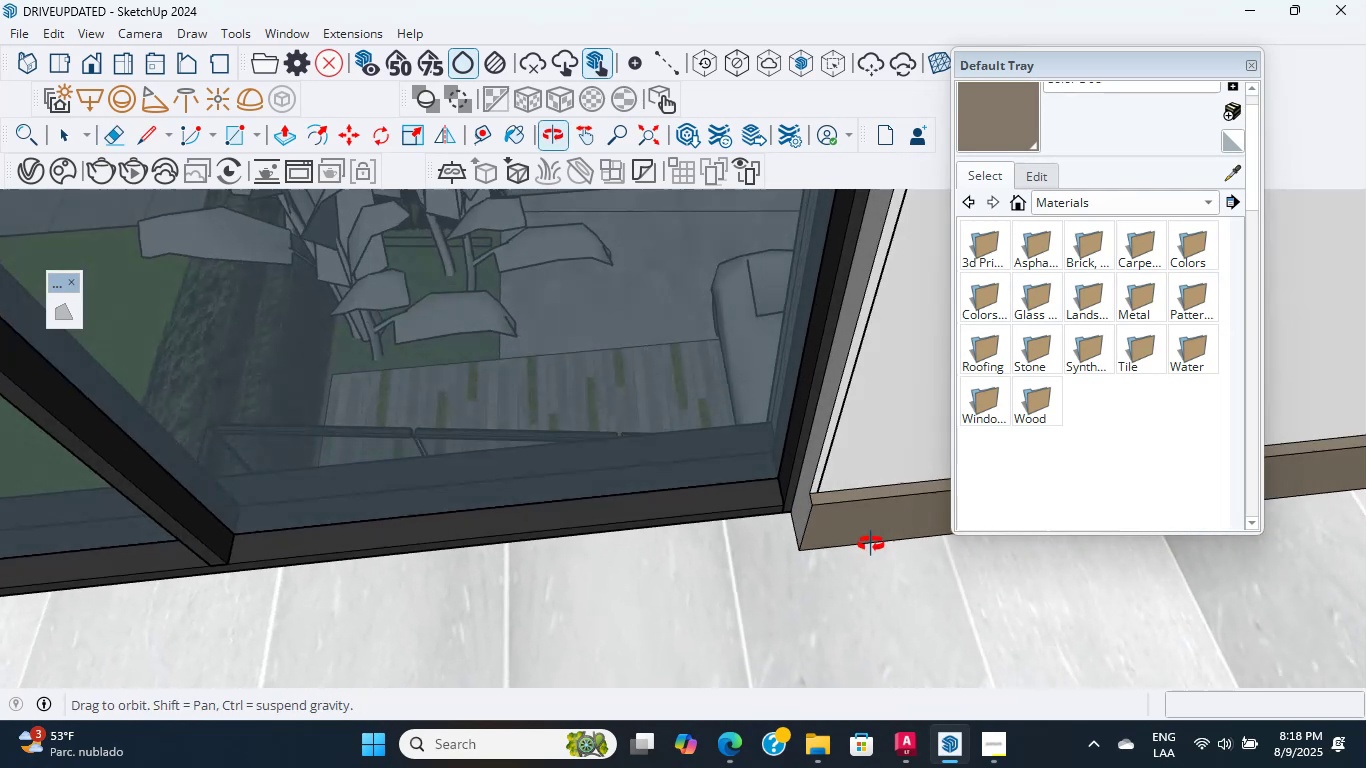 
scroll: coordinate [841, 457], scroll_direction: up, amount: 24.0
 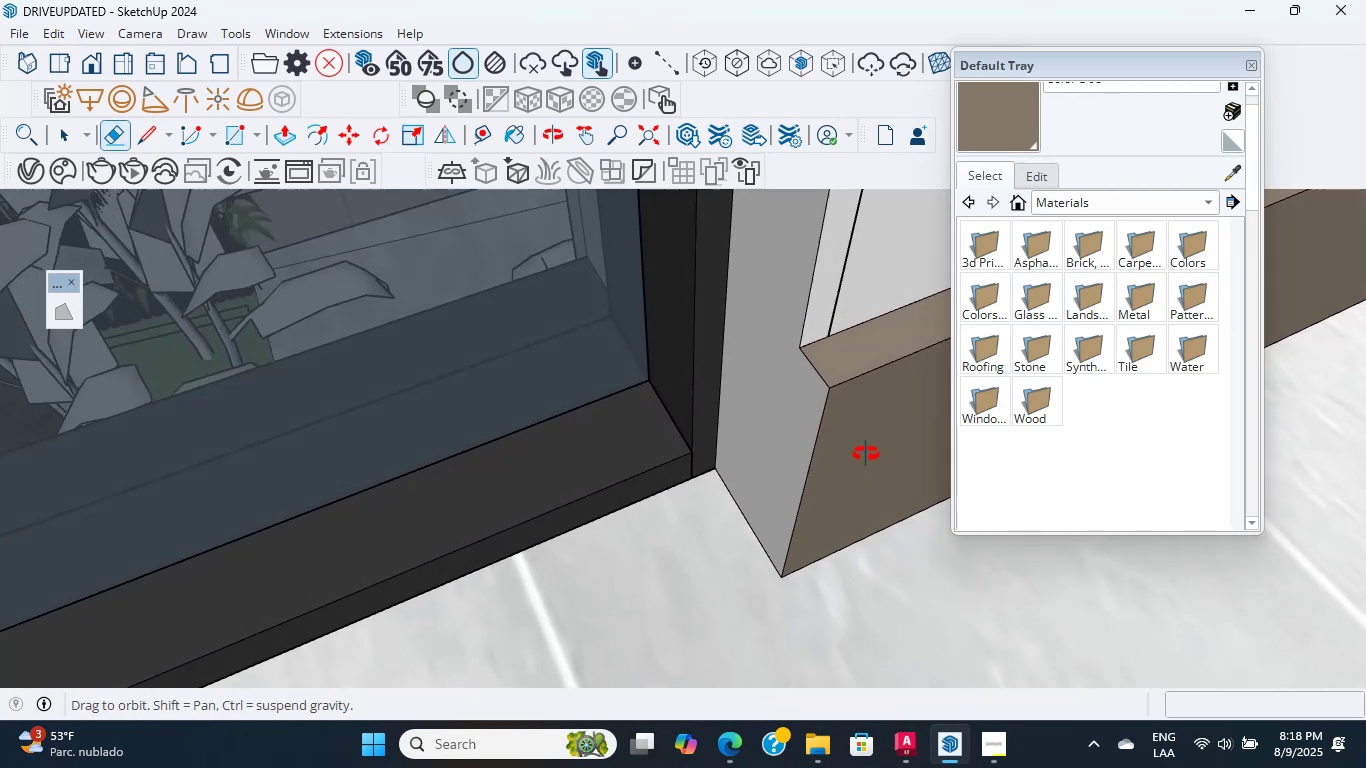 
key(L)
 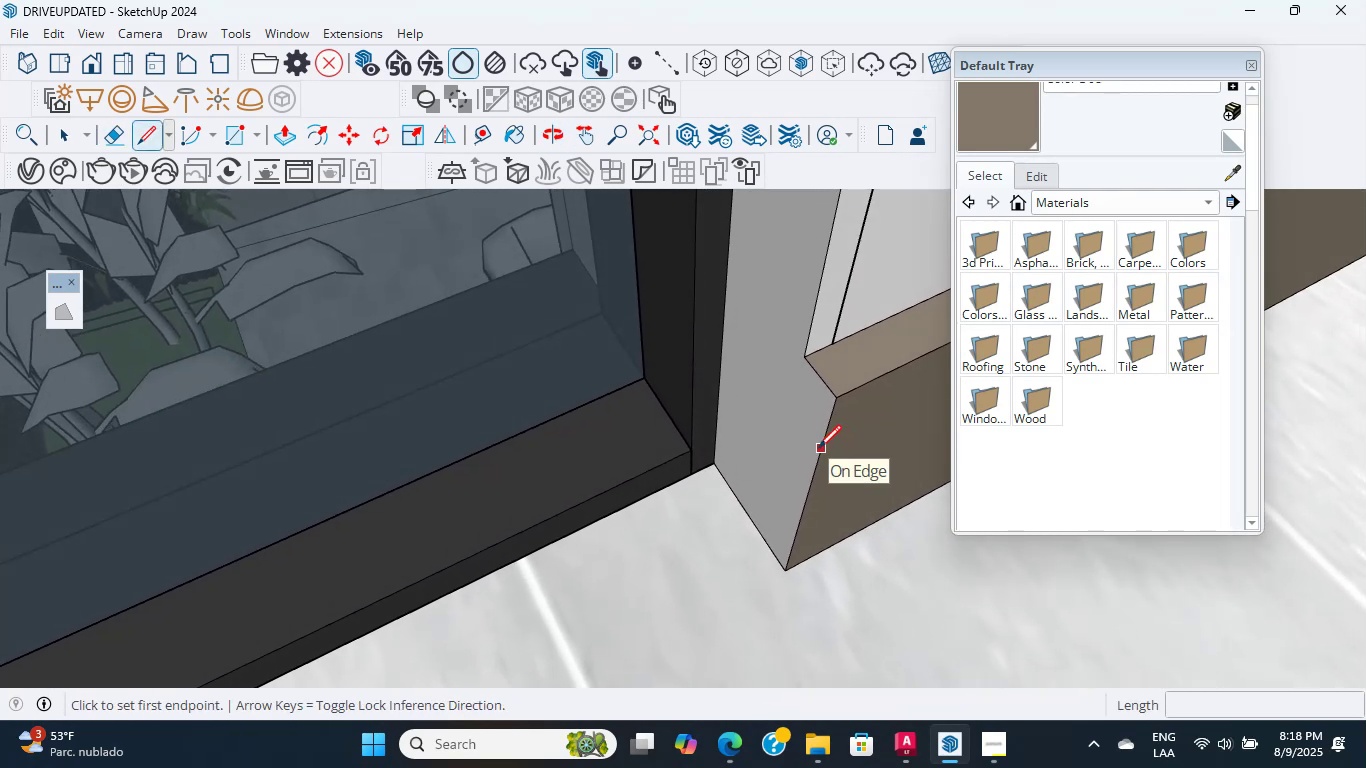 
hold_key(key=ShiftLeft, duration=0.4)
 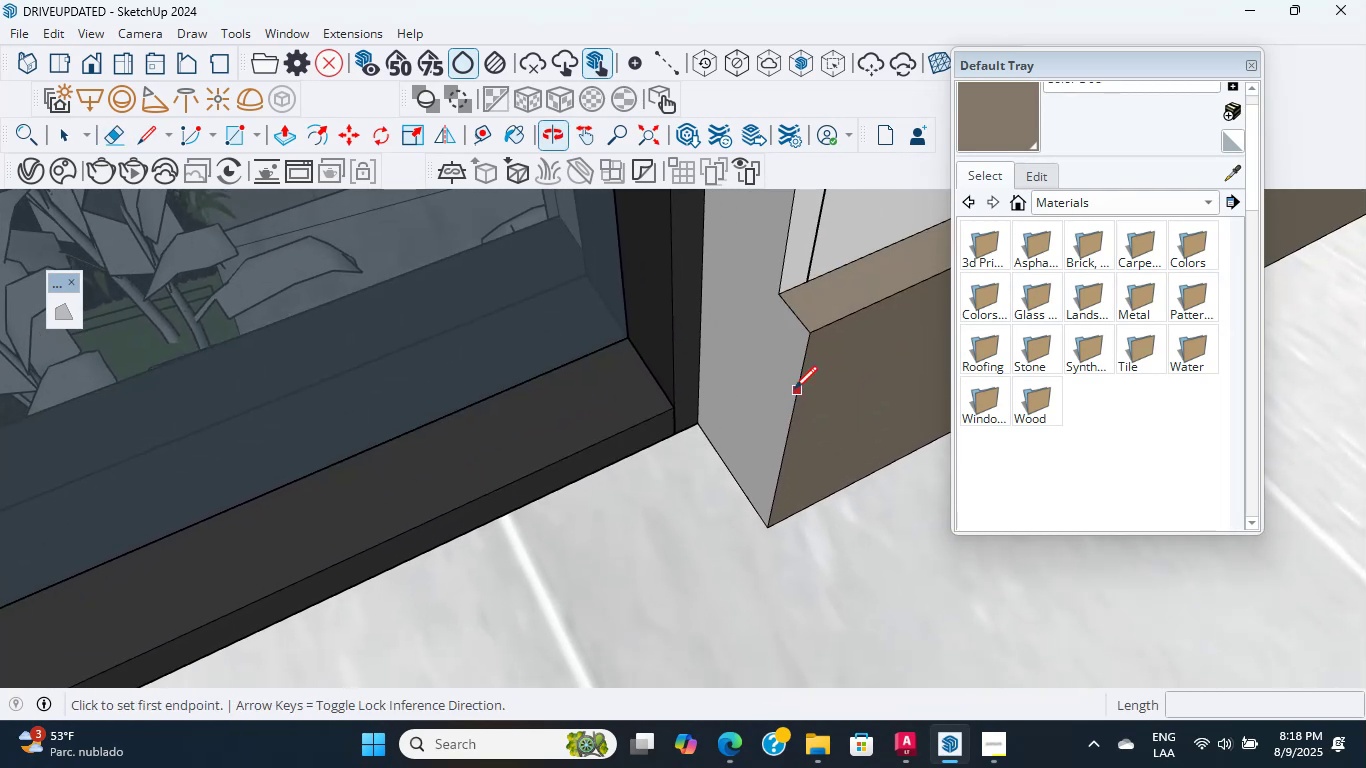 
scroll: coordinate [766, 380], scroll_direction: up, amount: 3.0
 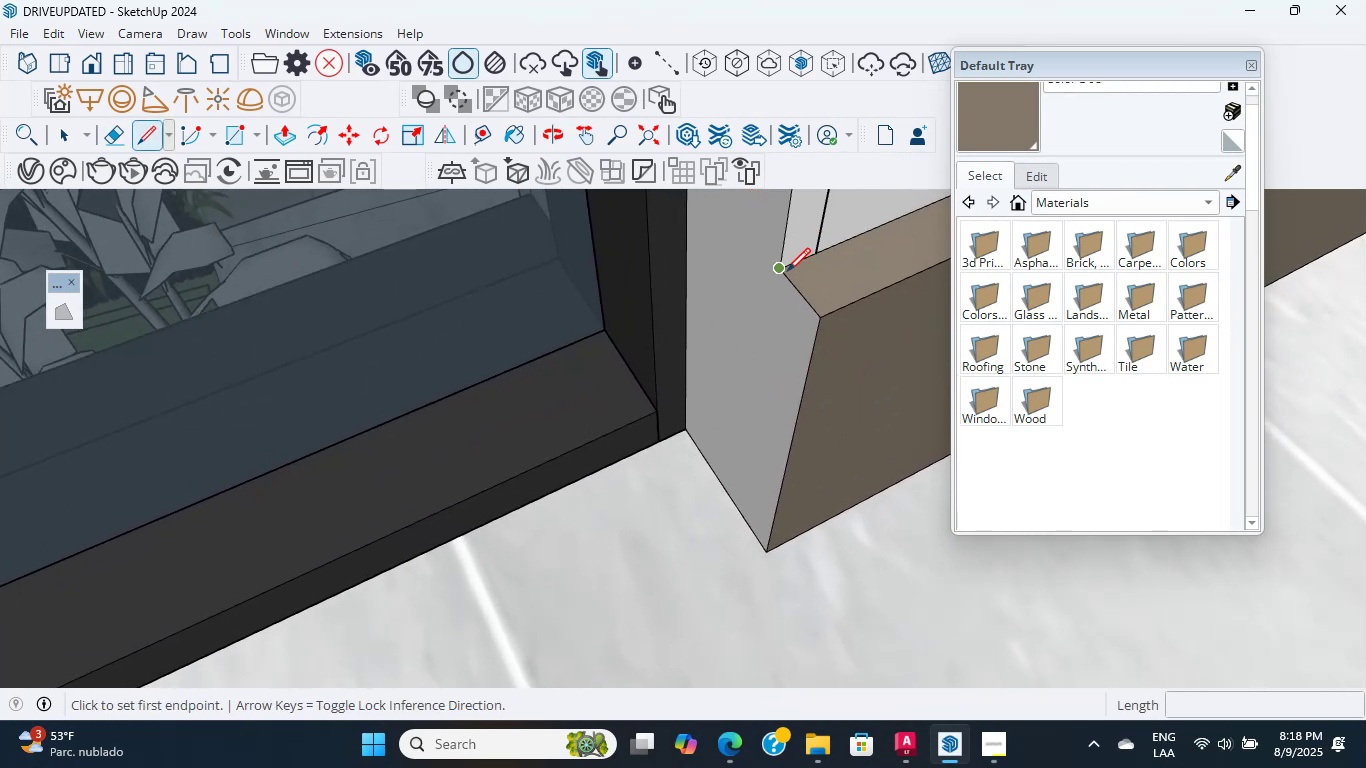 
hold_key(key=ShiftLeft, duration=0.81)
left_click([749, 530])
 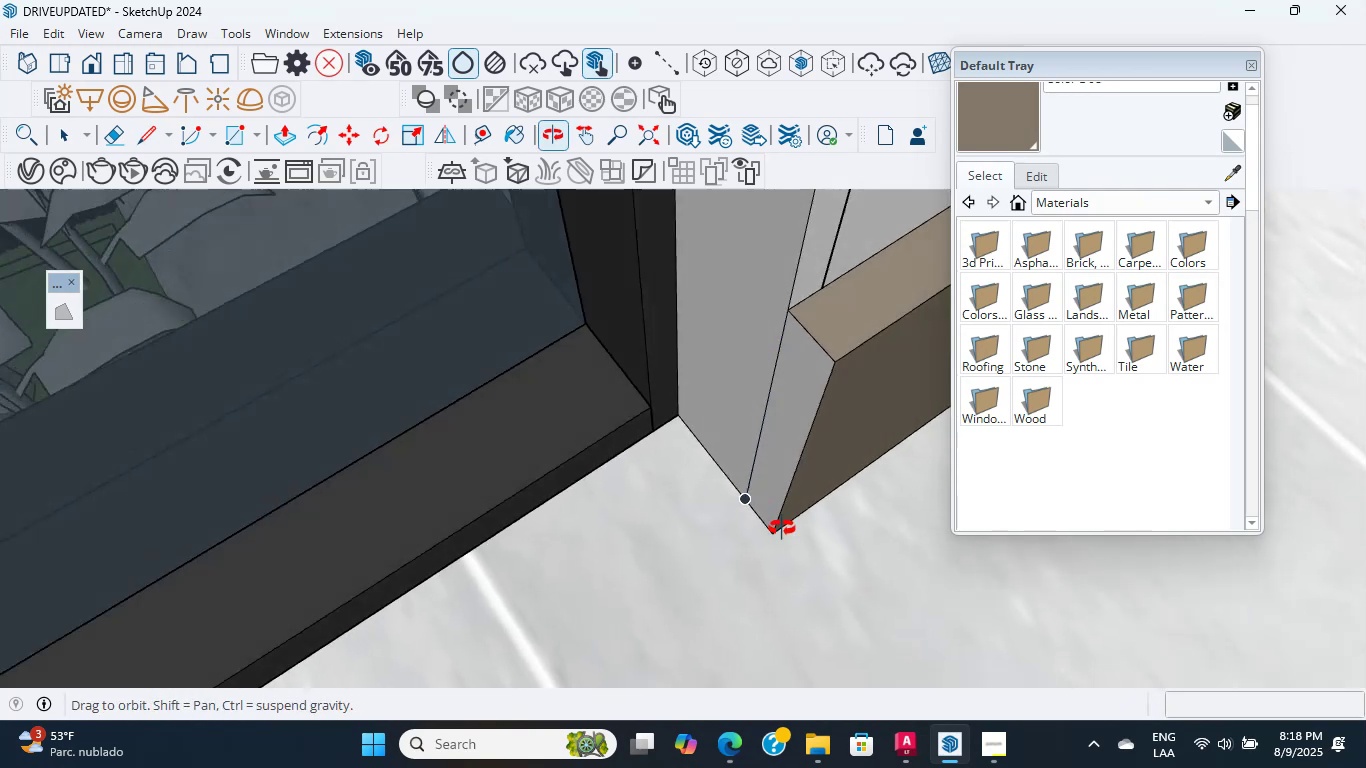 
key(P)
 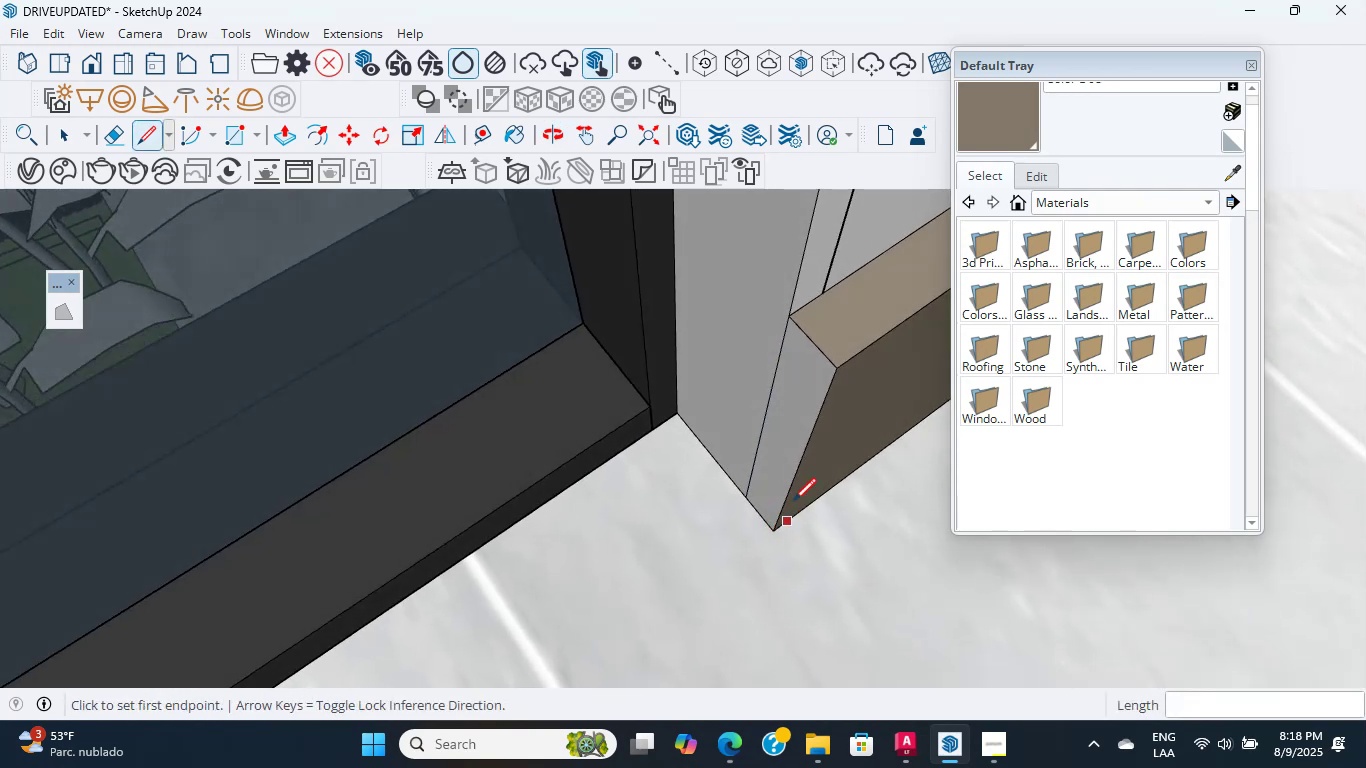 
scroll: coordinate [790, 421], scroll_direction: up, amount: 2.0
 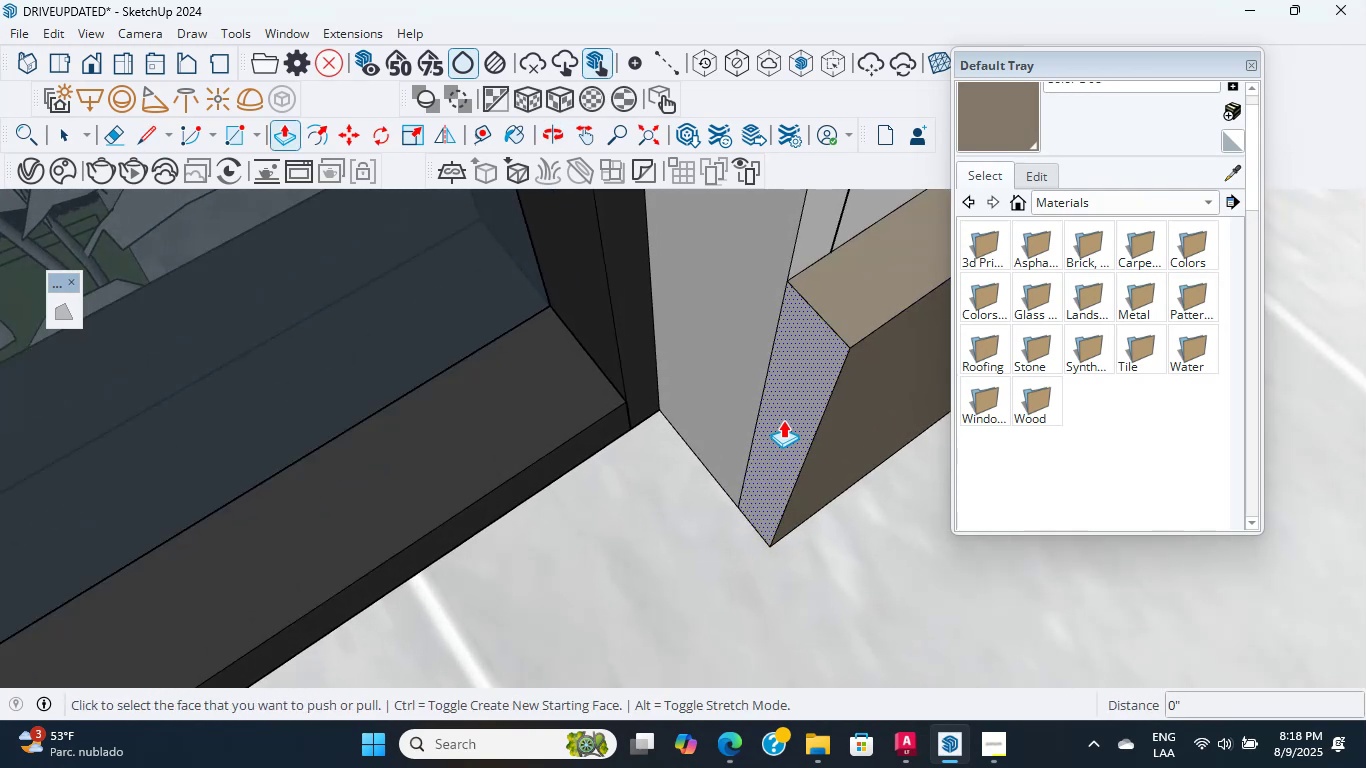 
left_click([778, 412])
 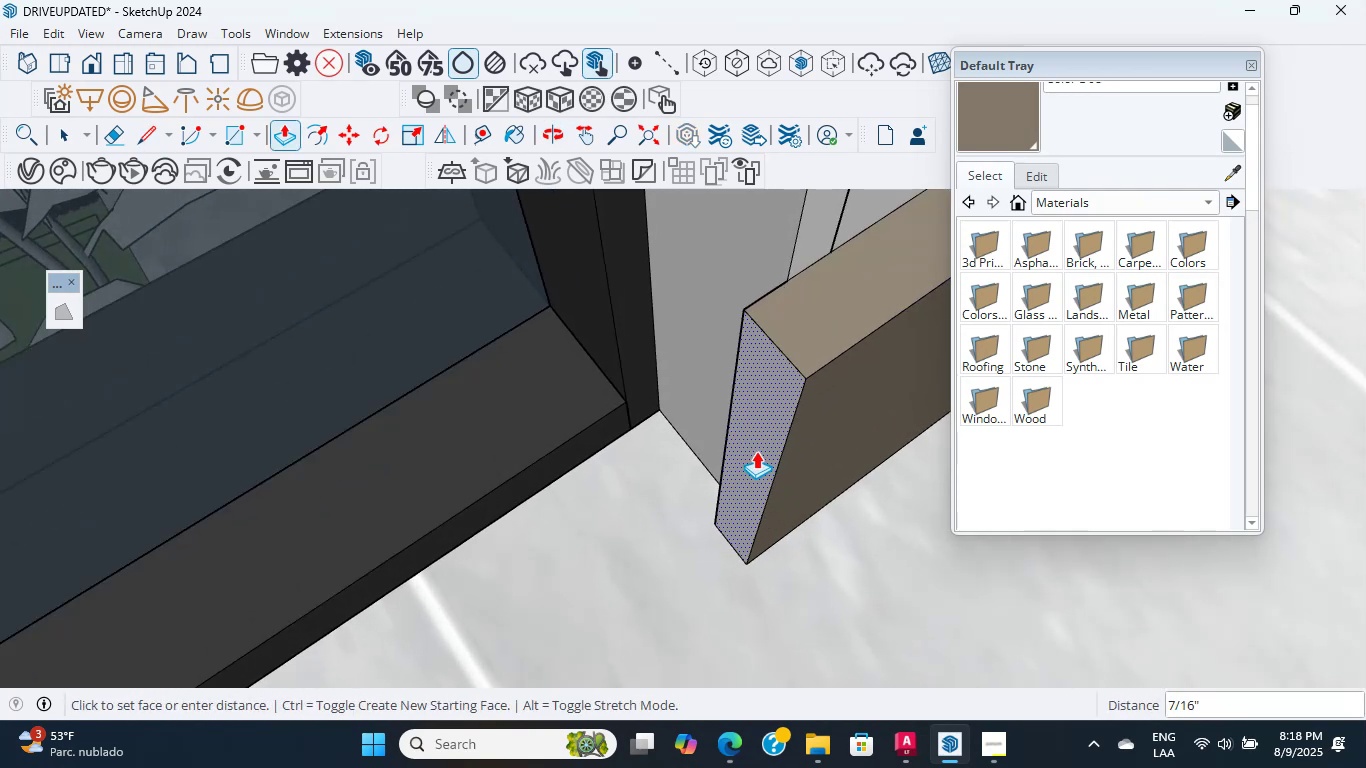 
key(Numpad3)
 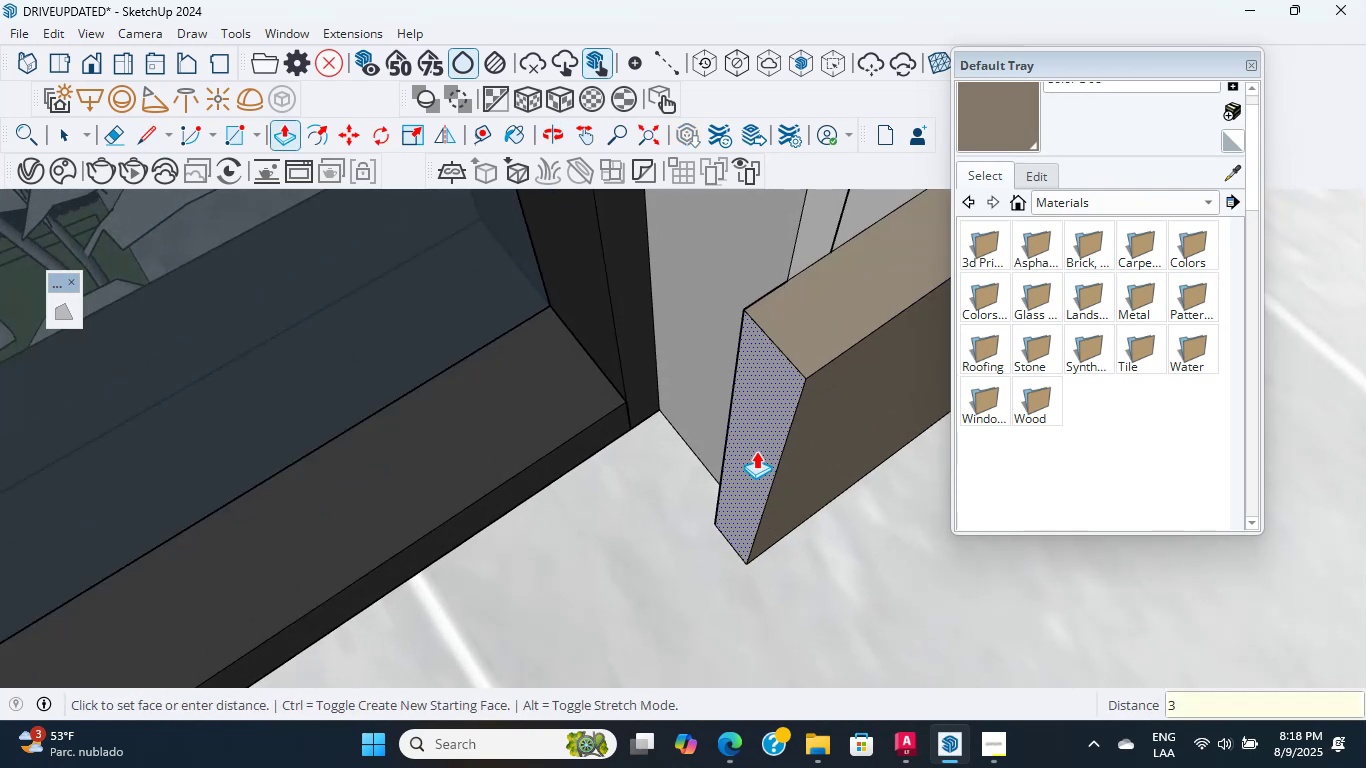 
key(NumpadDivide)
 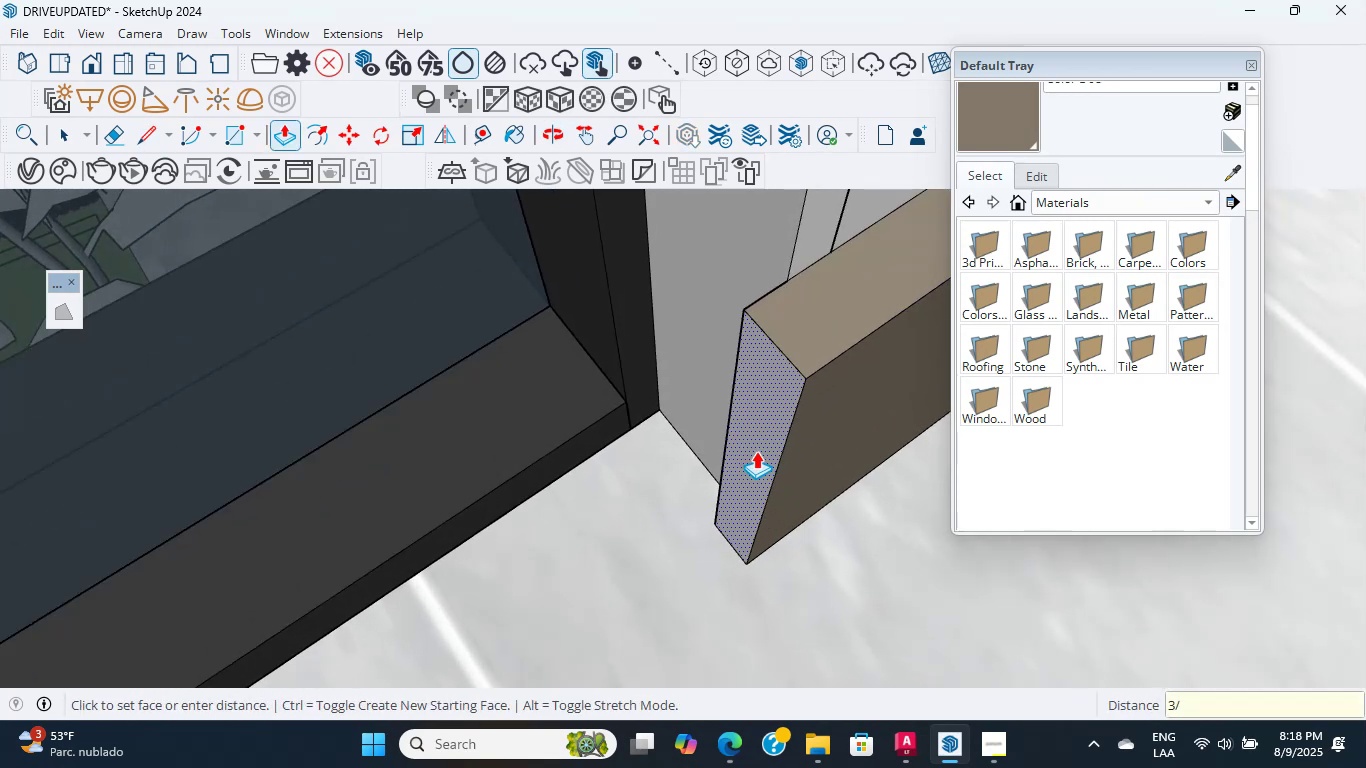 
key(Numpad4)
 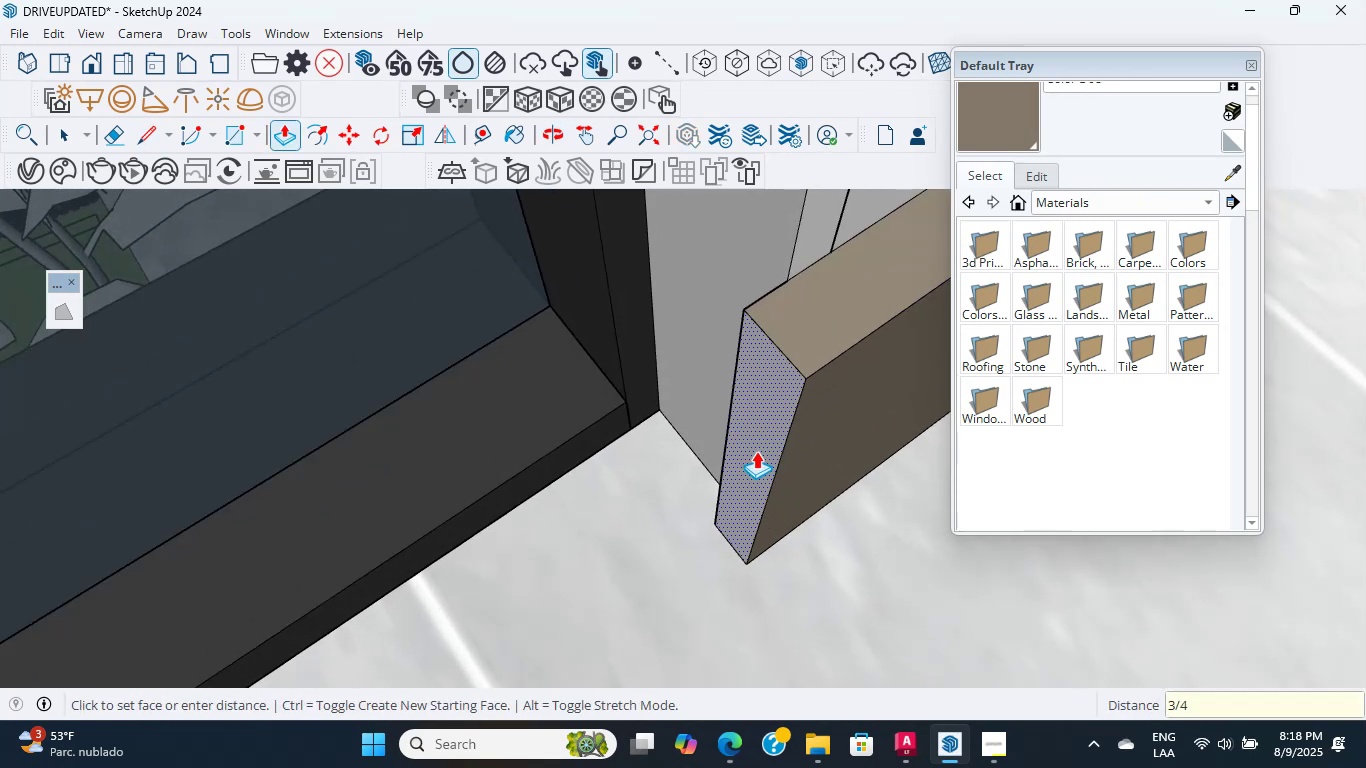 
key(Numpad3)
 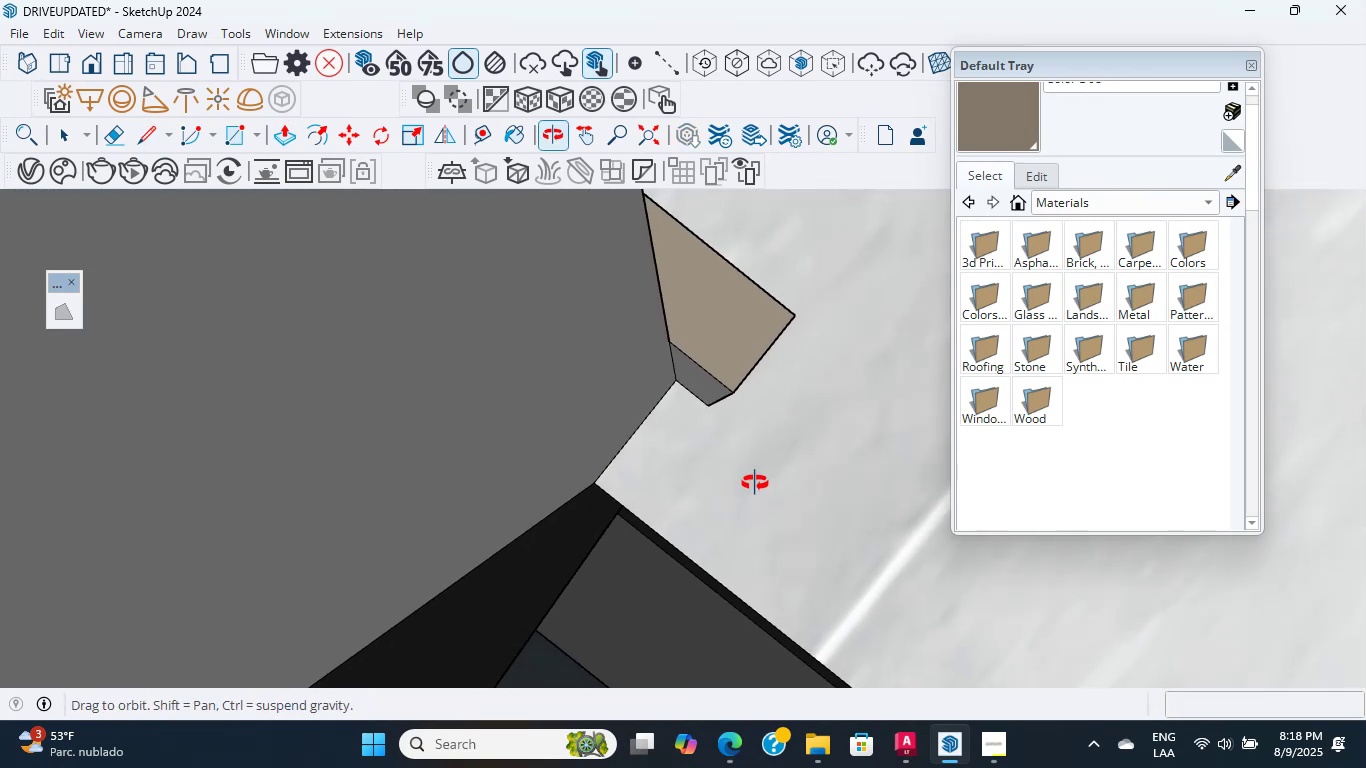 
key(Escape)
 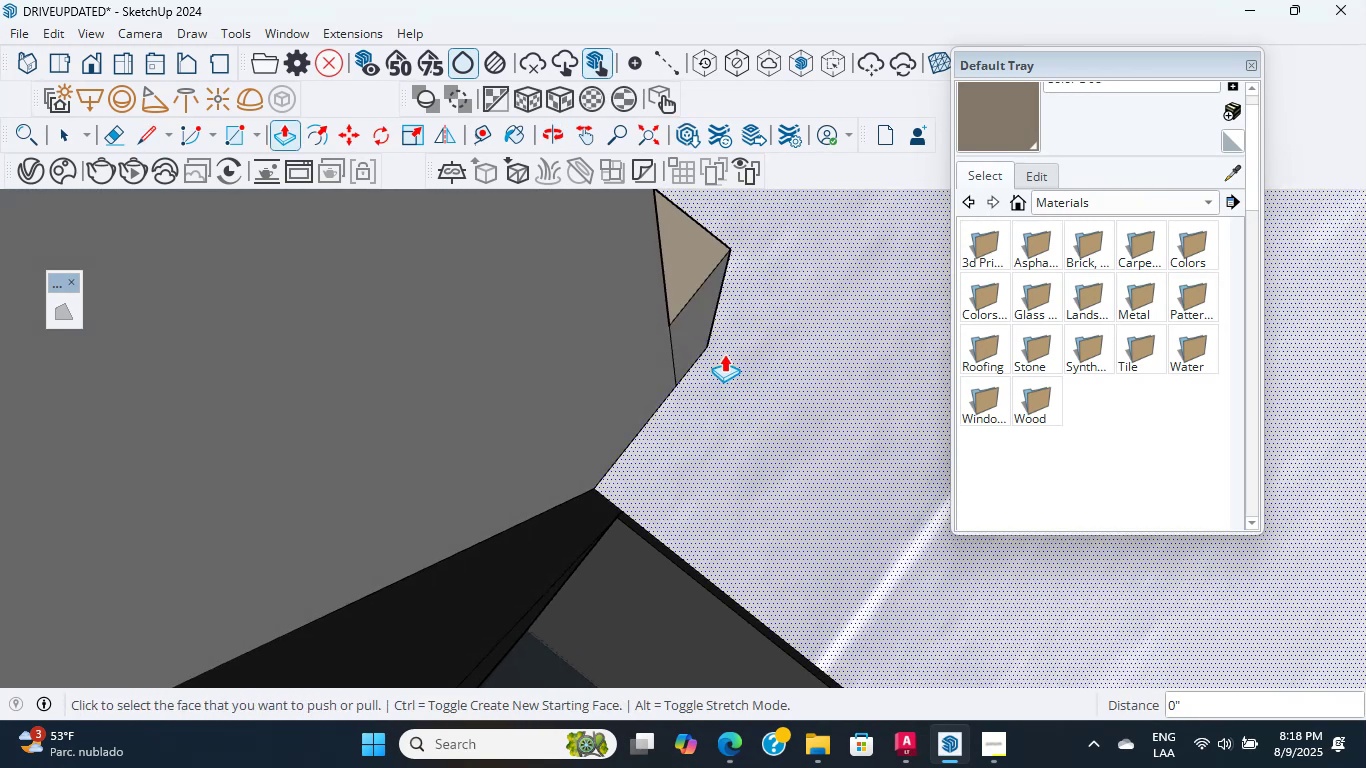 
left_click([697, 313])
 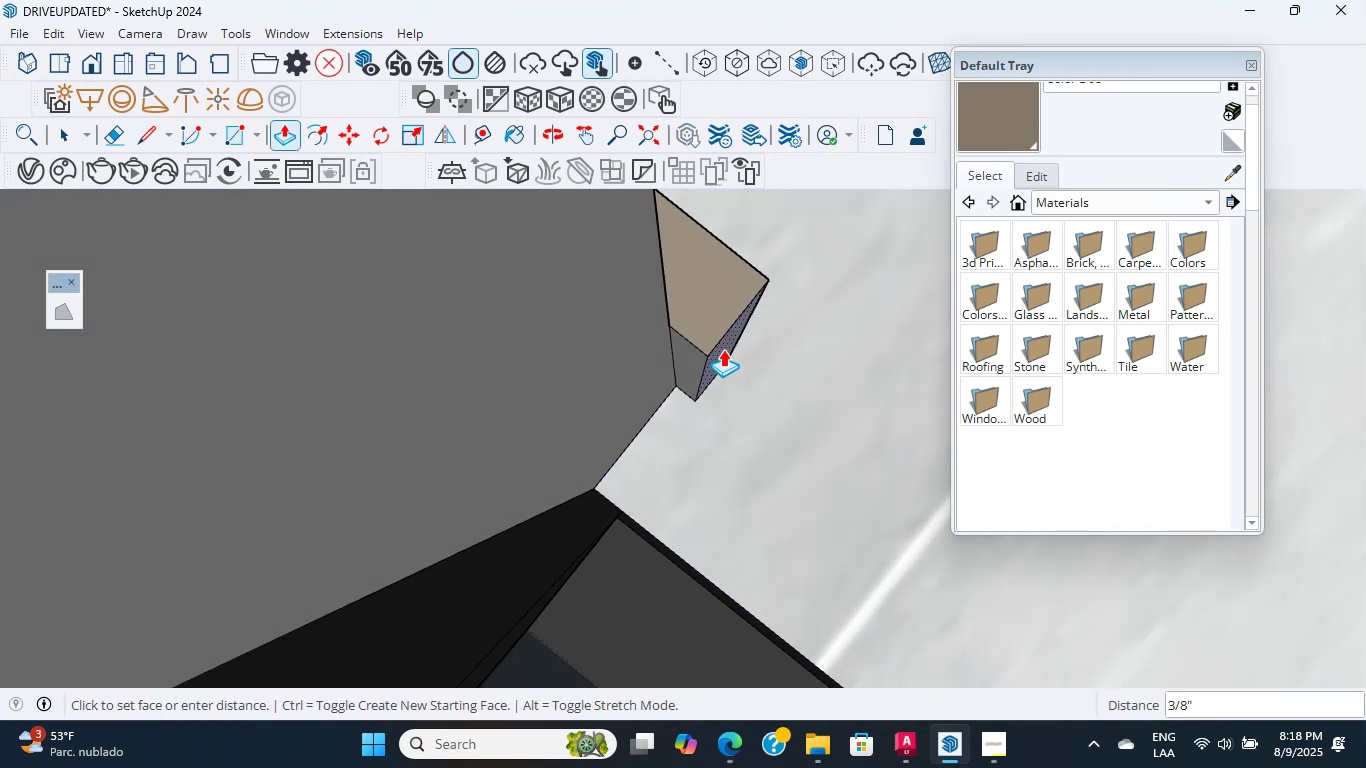 
key(Numpad3)
 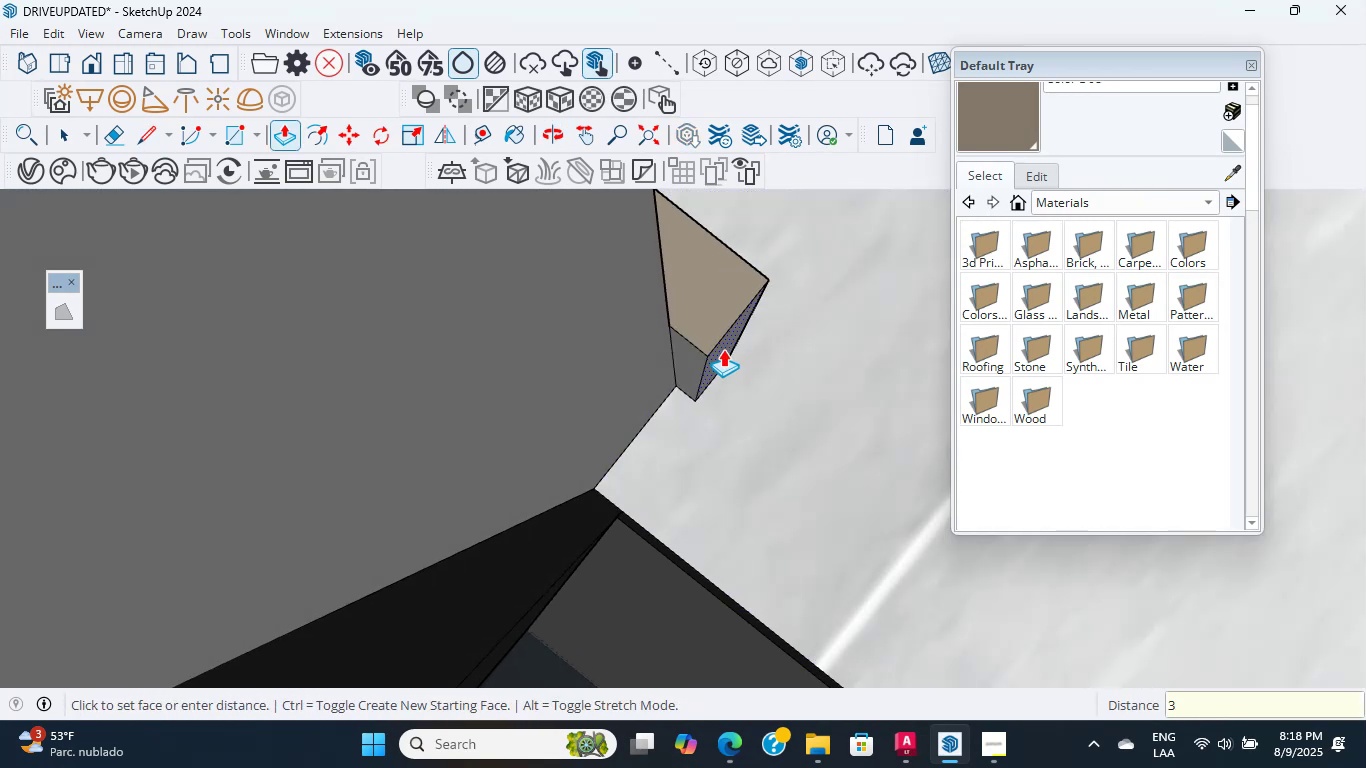 
key(NumpadDivide)
 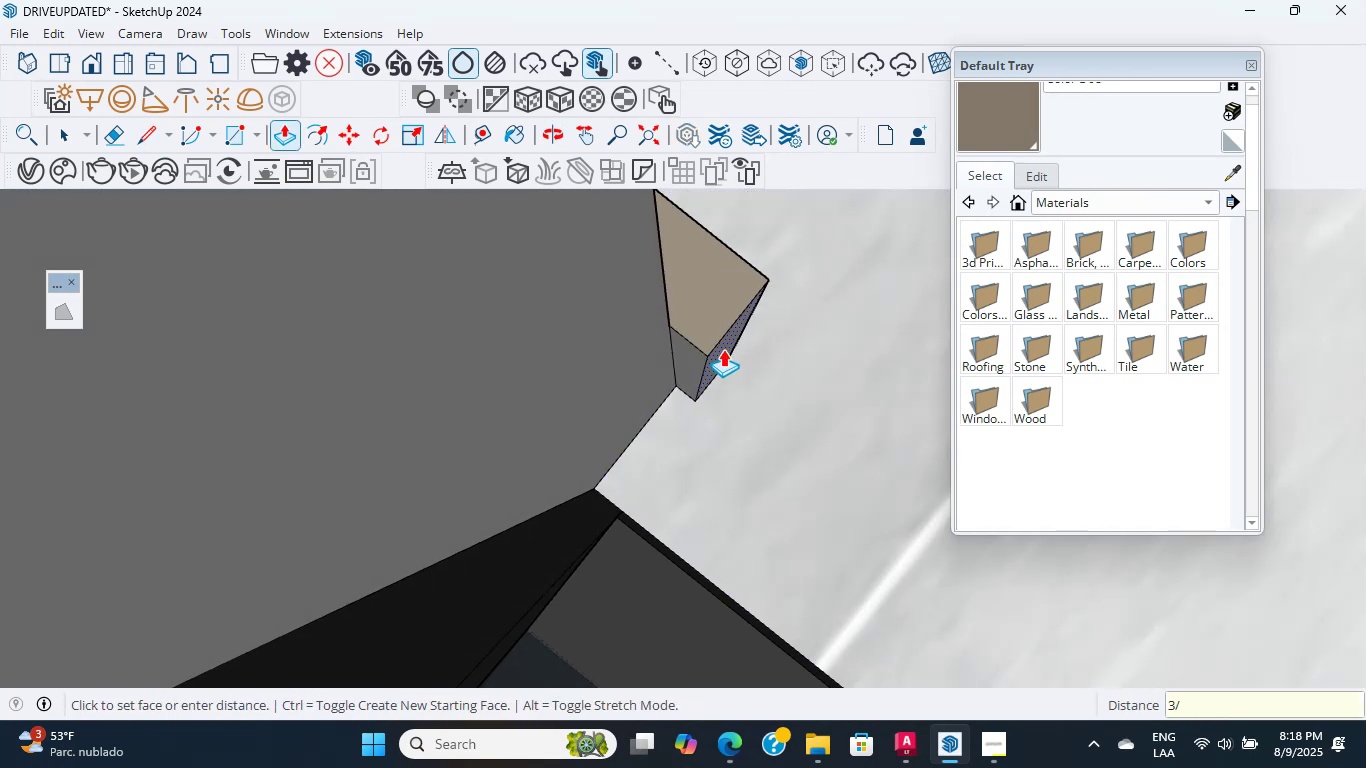 
key(Numpad4)
 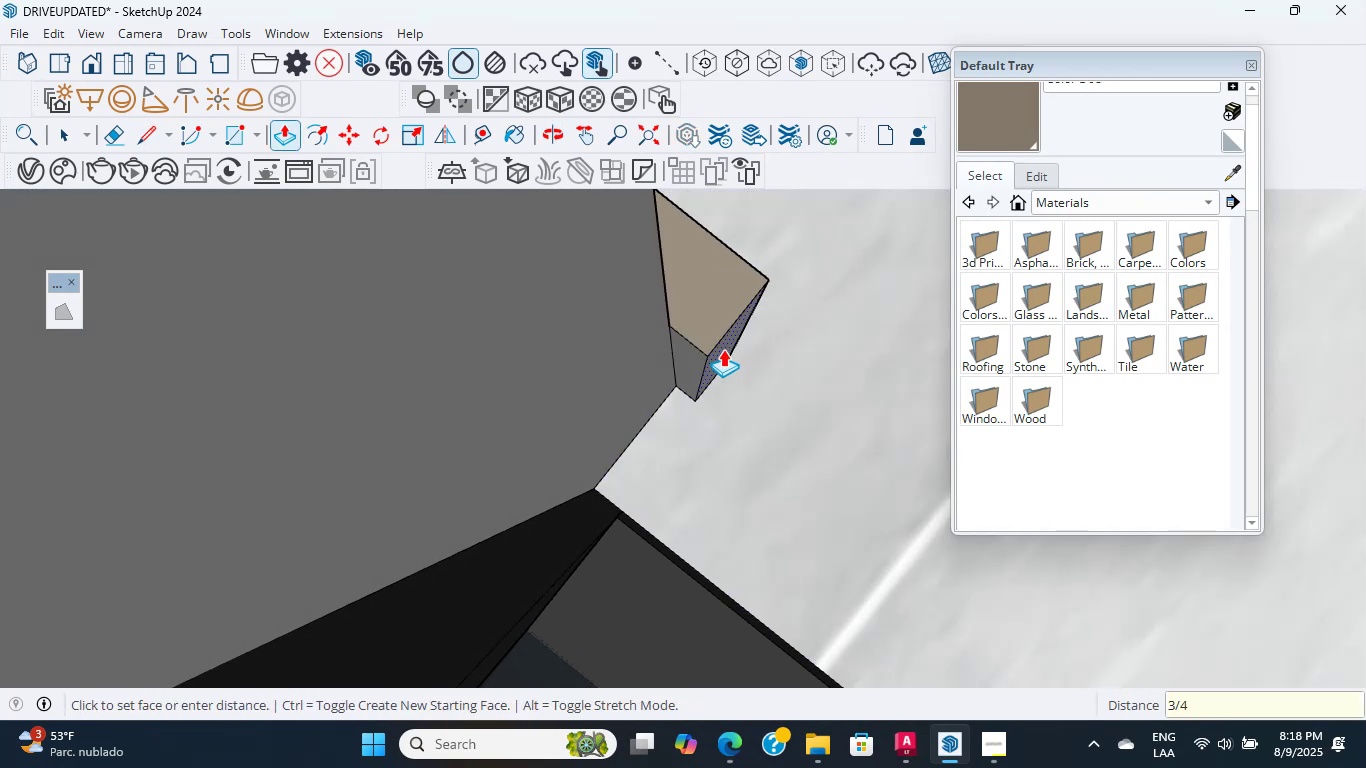 
key(Numpad3)
 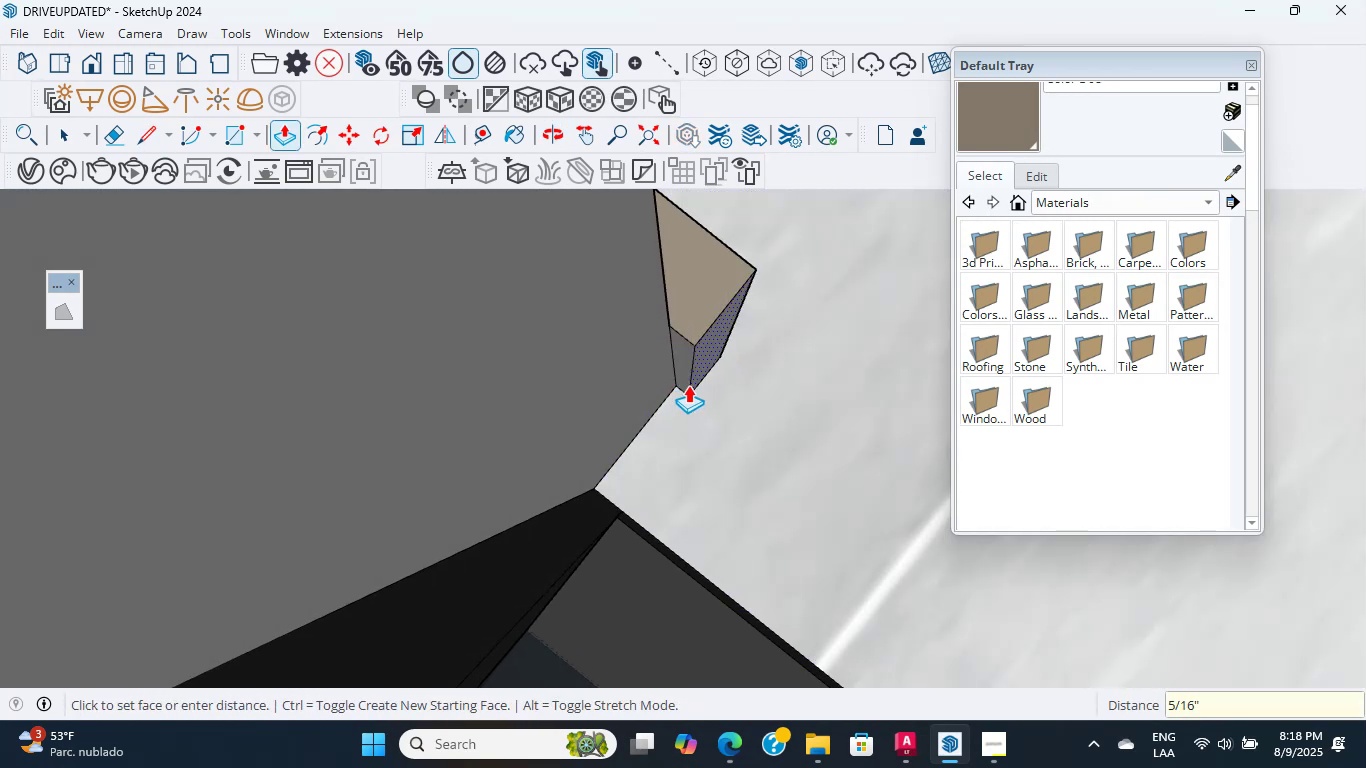 
key(Numpad3)
 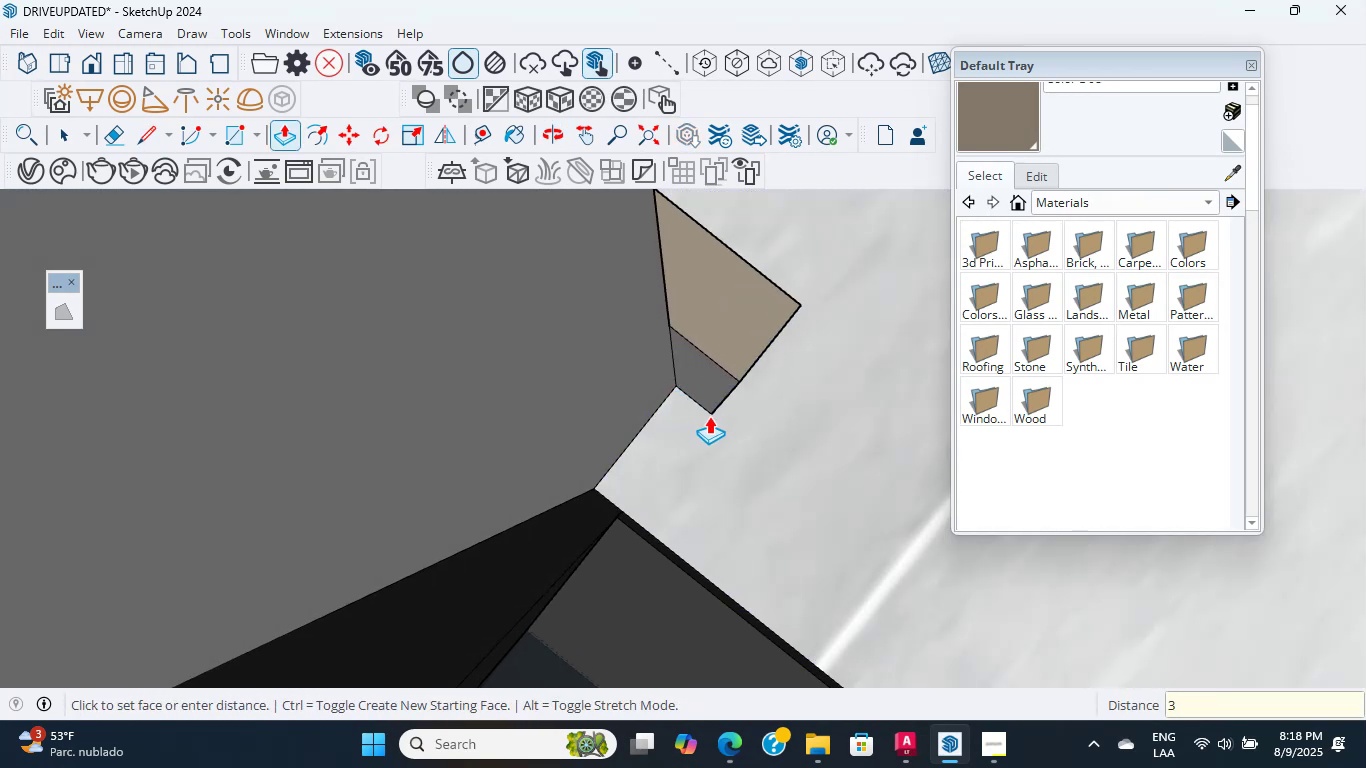 
key(NumpadDivide)
 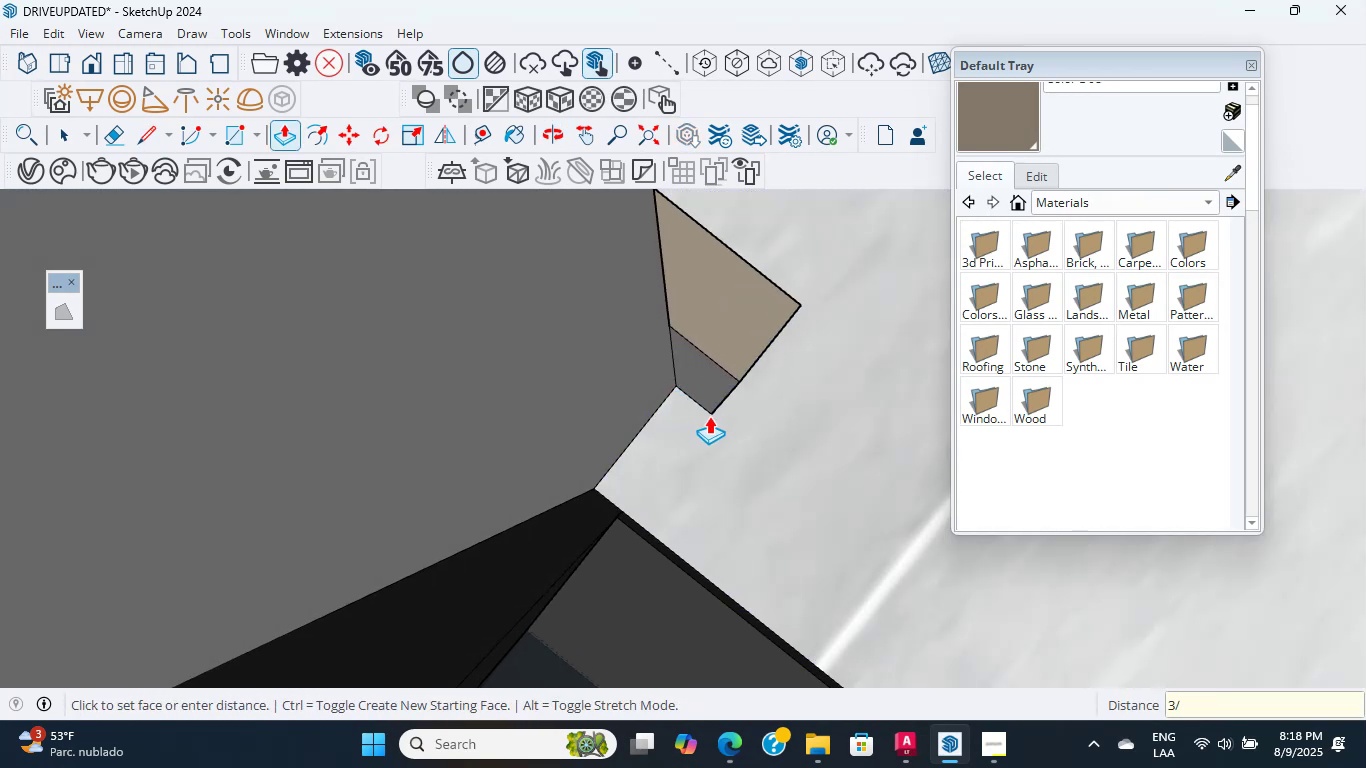 
key(Numpad4)
 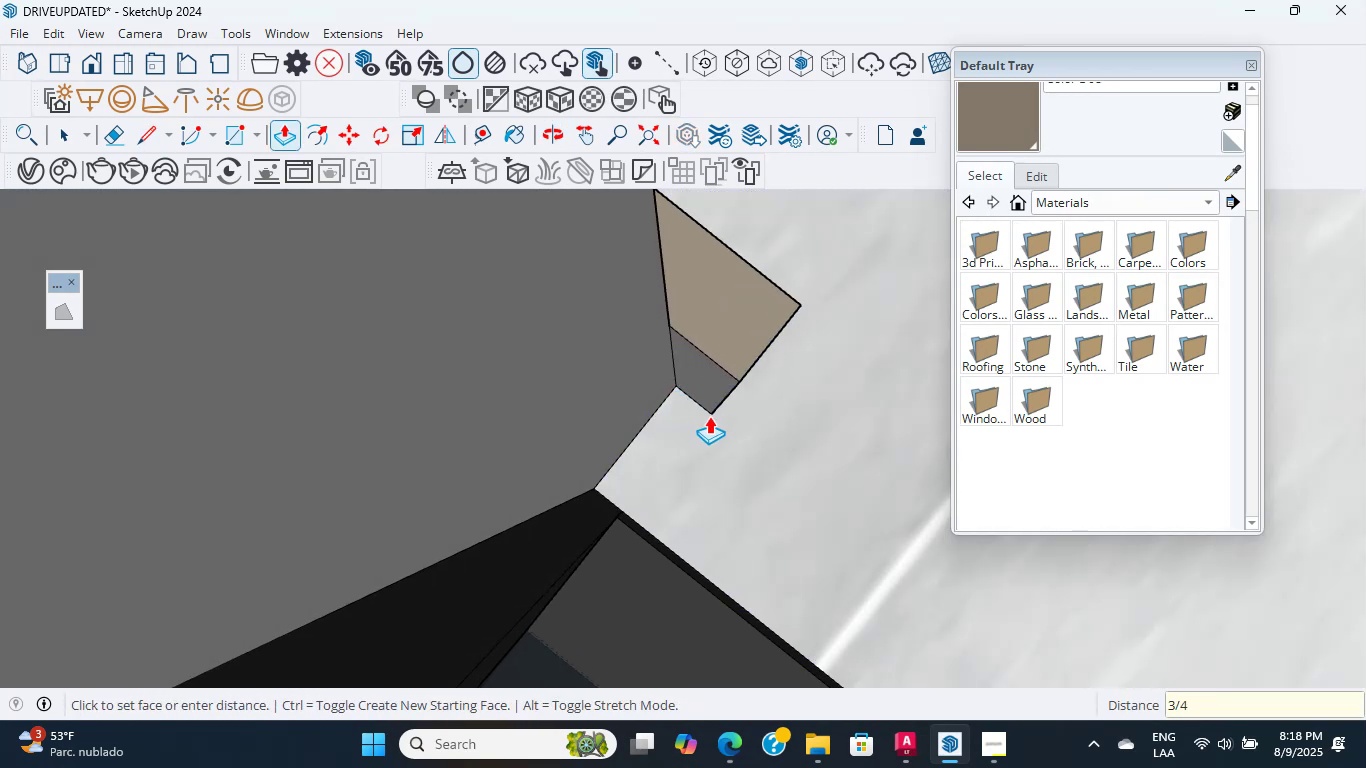 
key(NumpadEnter)
 